 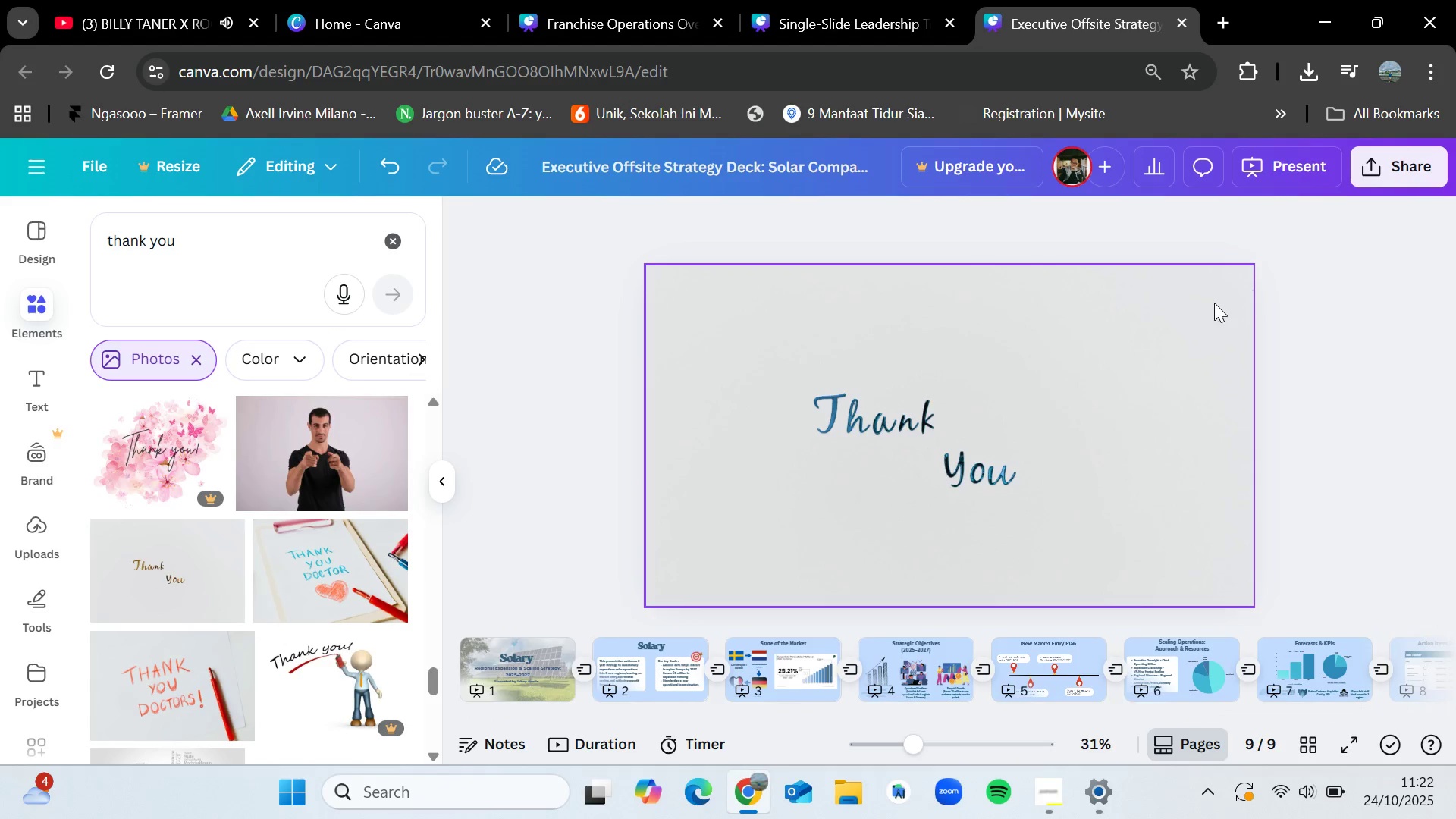 
left_click([1366, 171])
 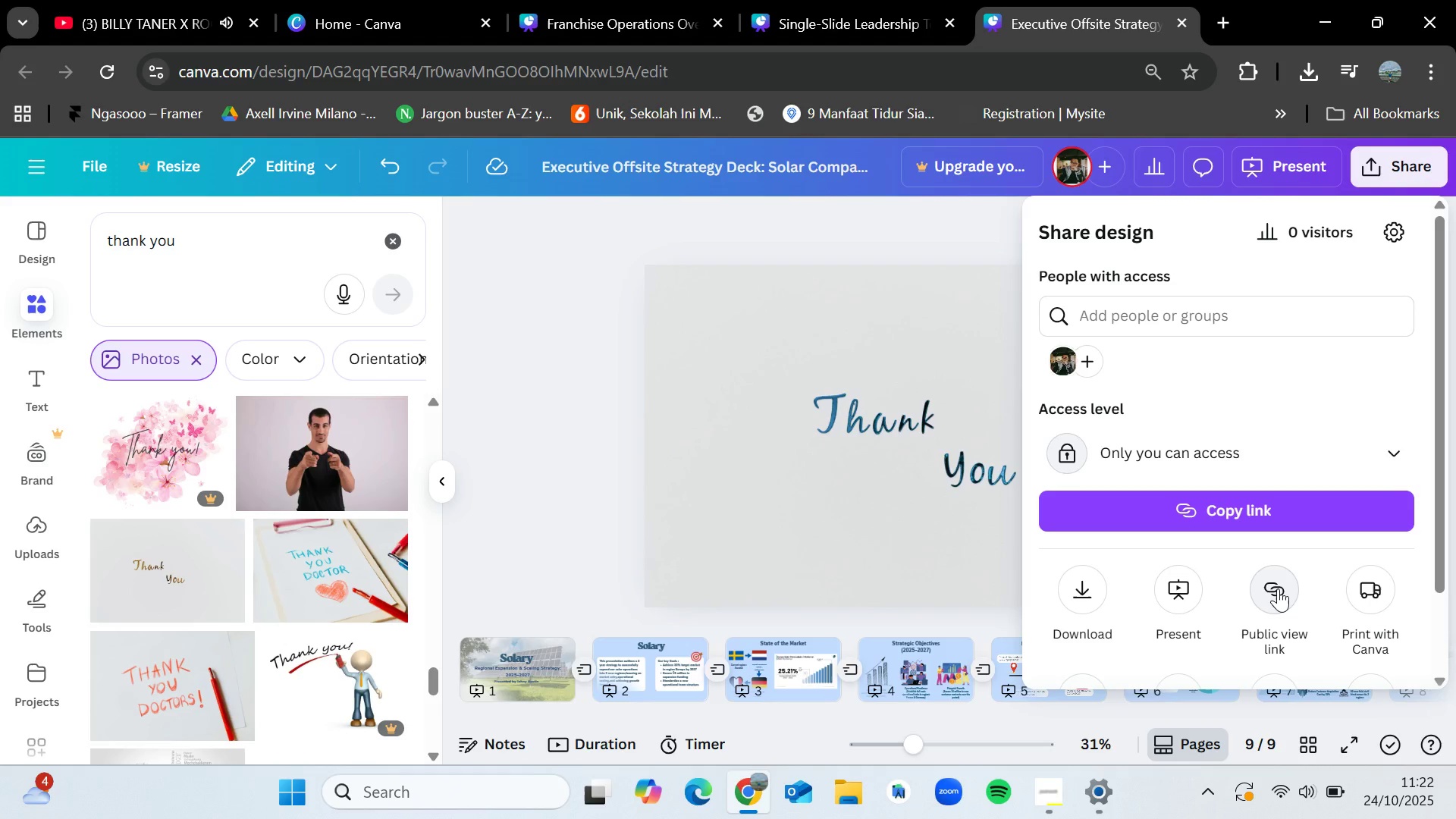 
wait(5.28)
 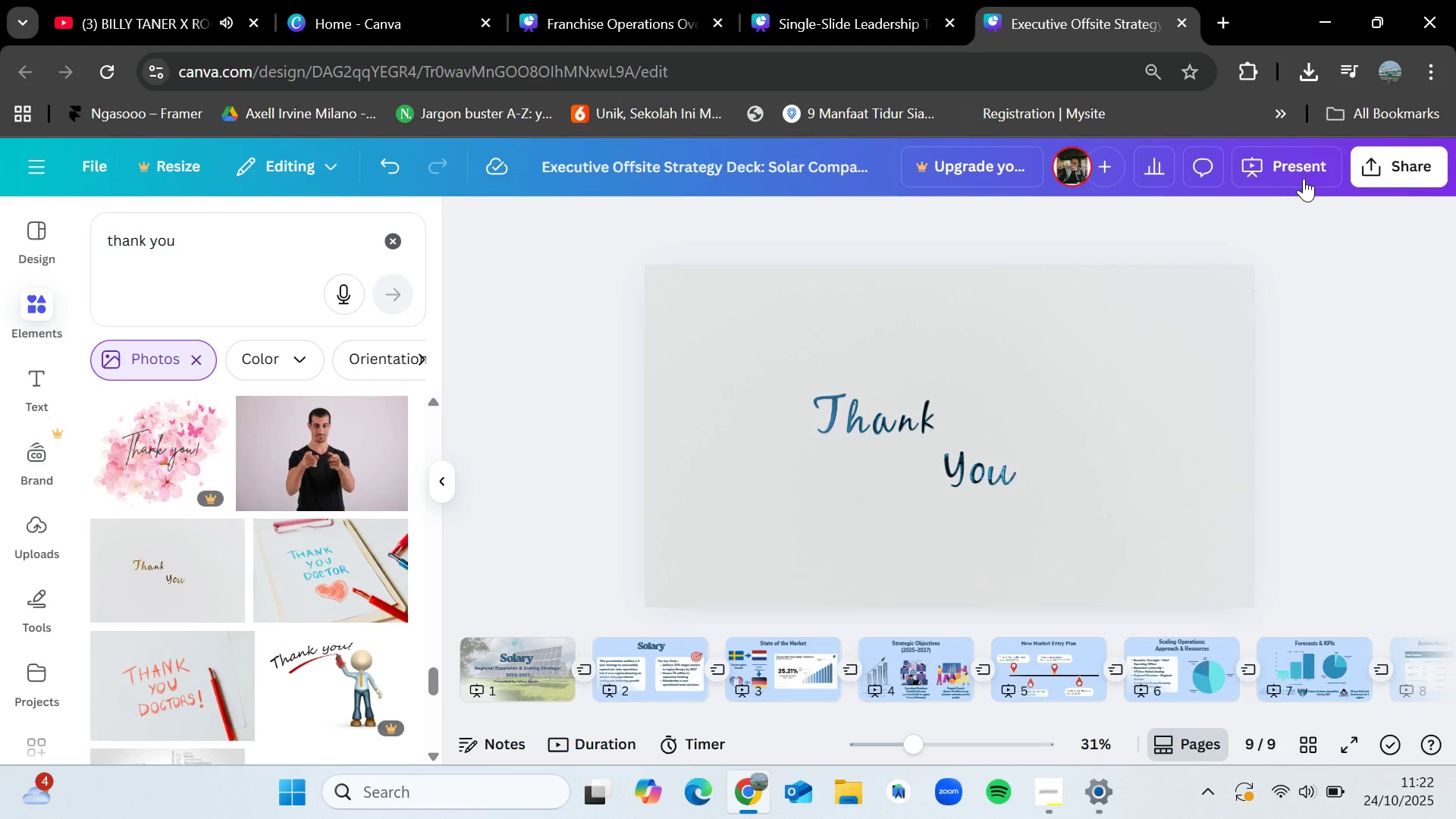 
left_click([1278, 588])
 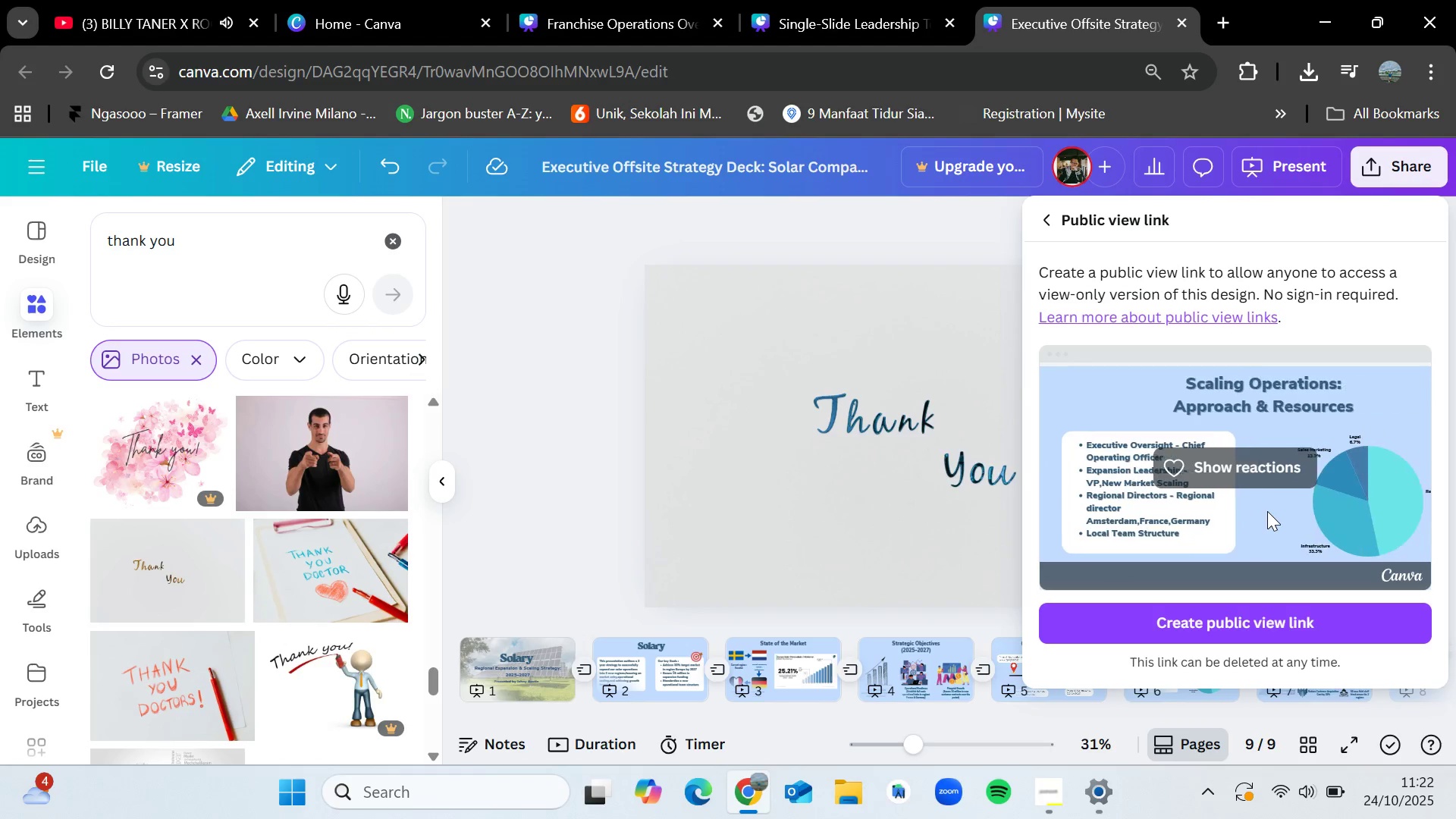 
wait(18.24)
 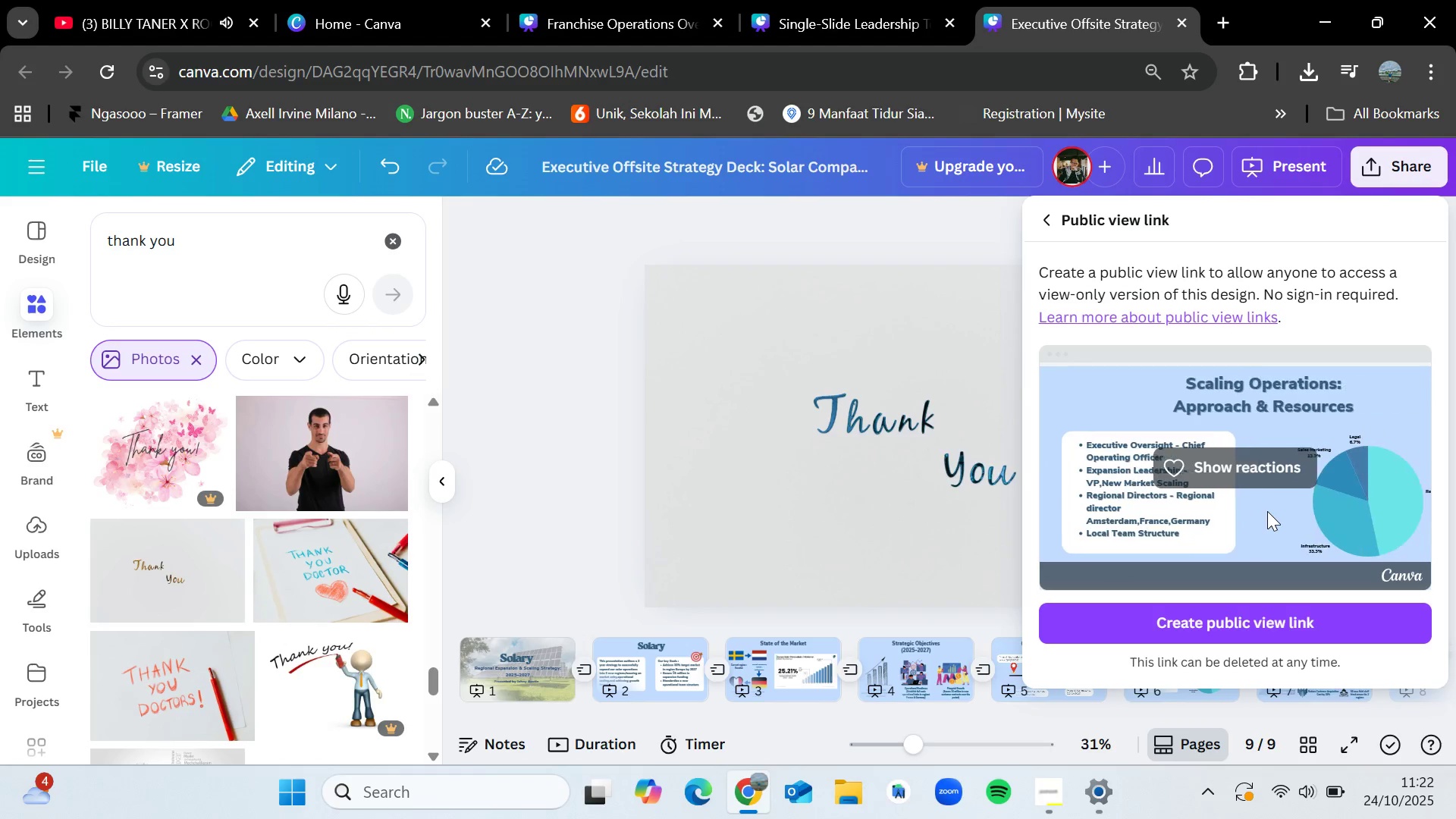 
left_click([1250, 628])
 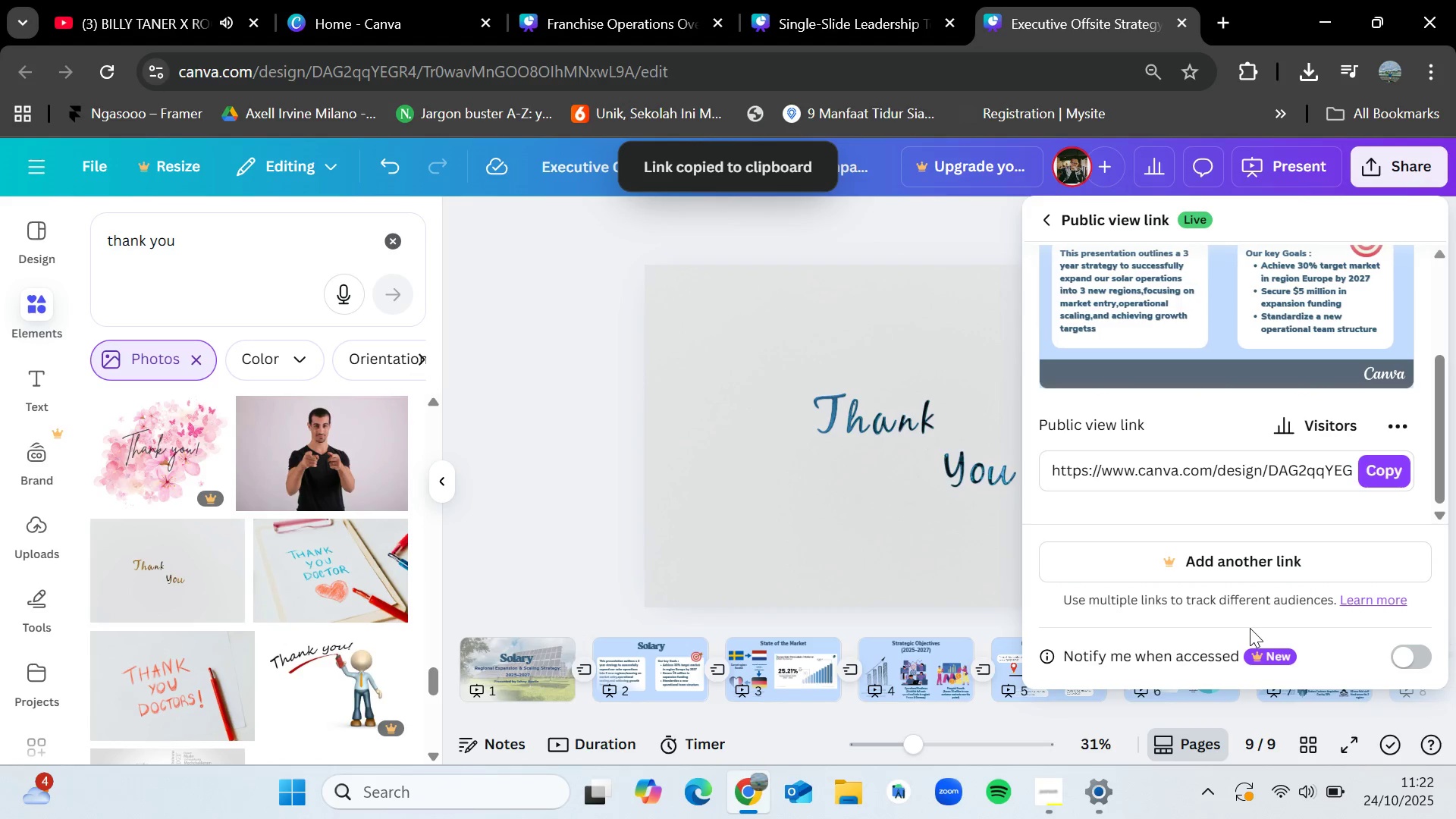 
wait(7.21)
 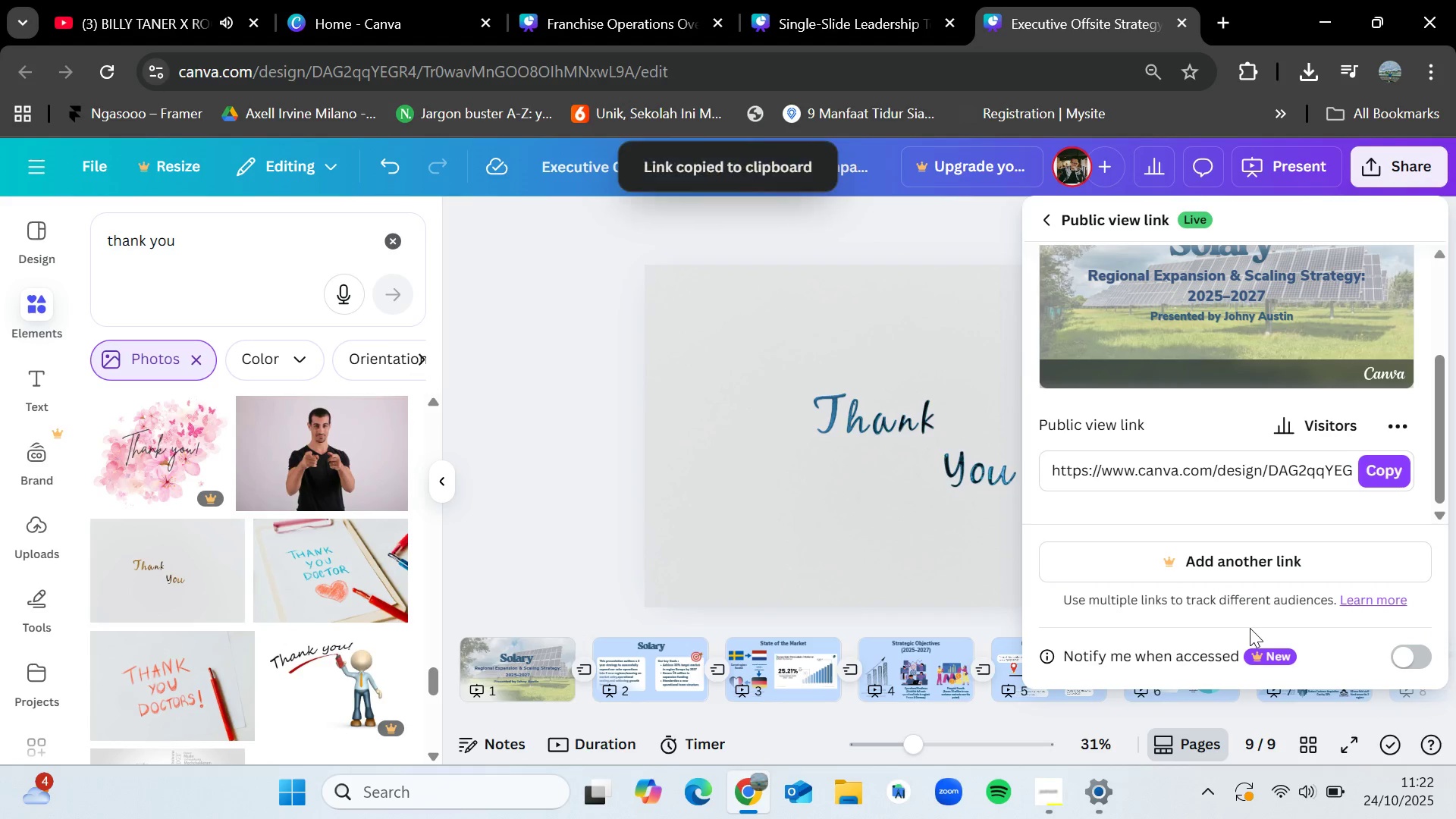 
left_click([1383, 482])
 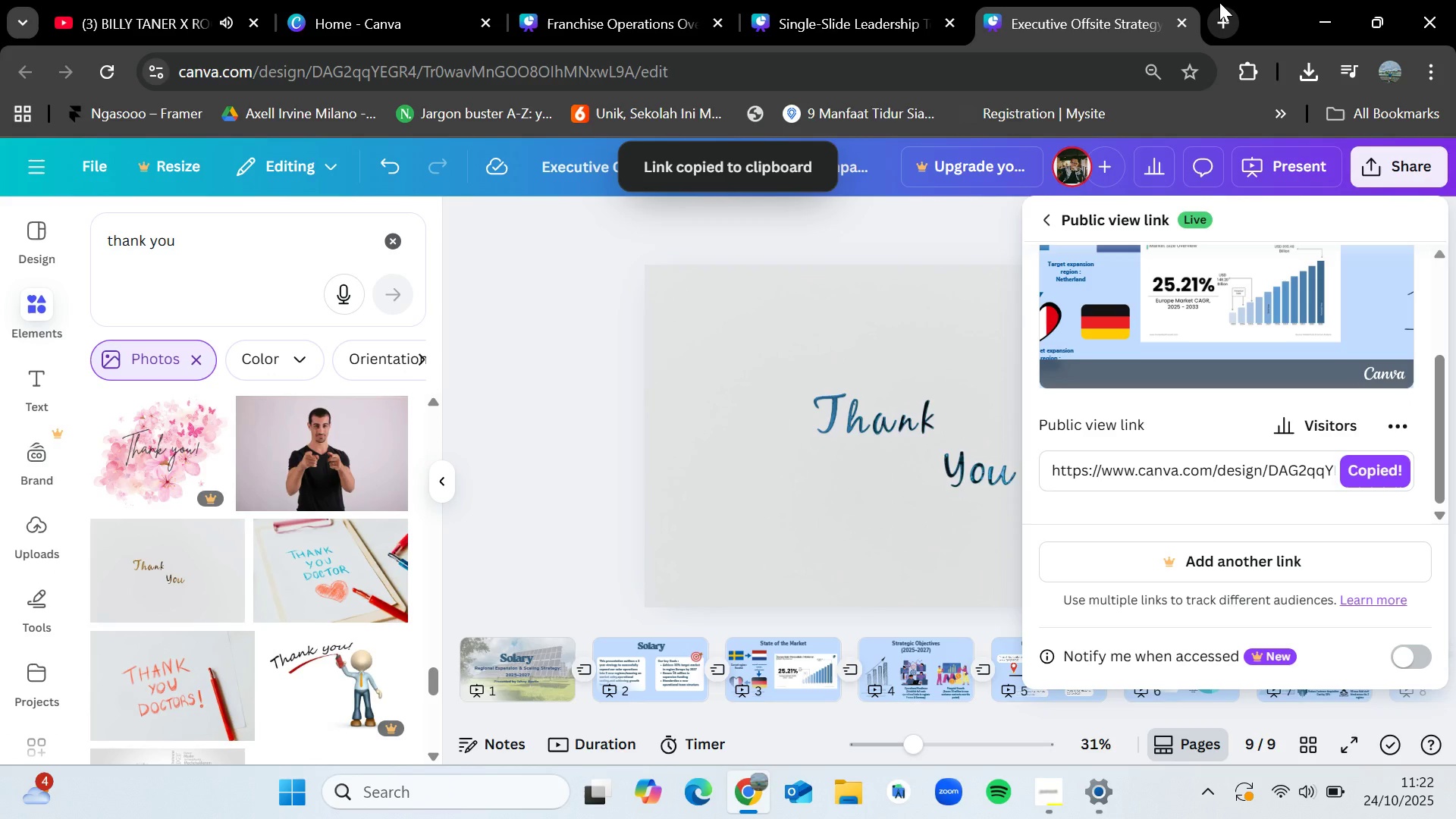 
left_click([1220, 10])
 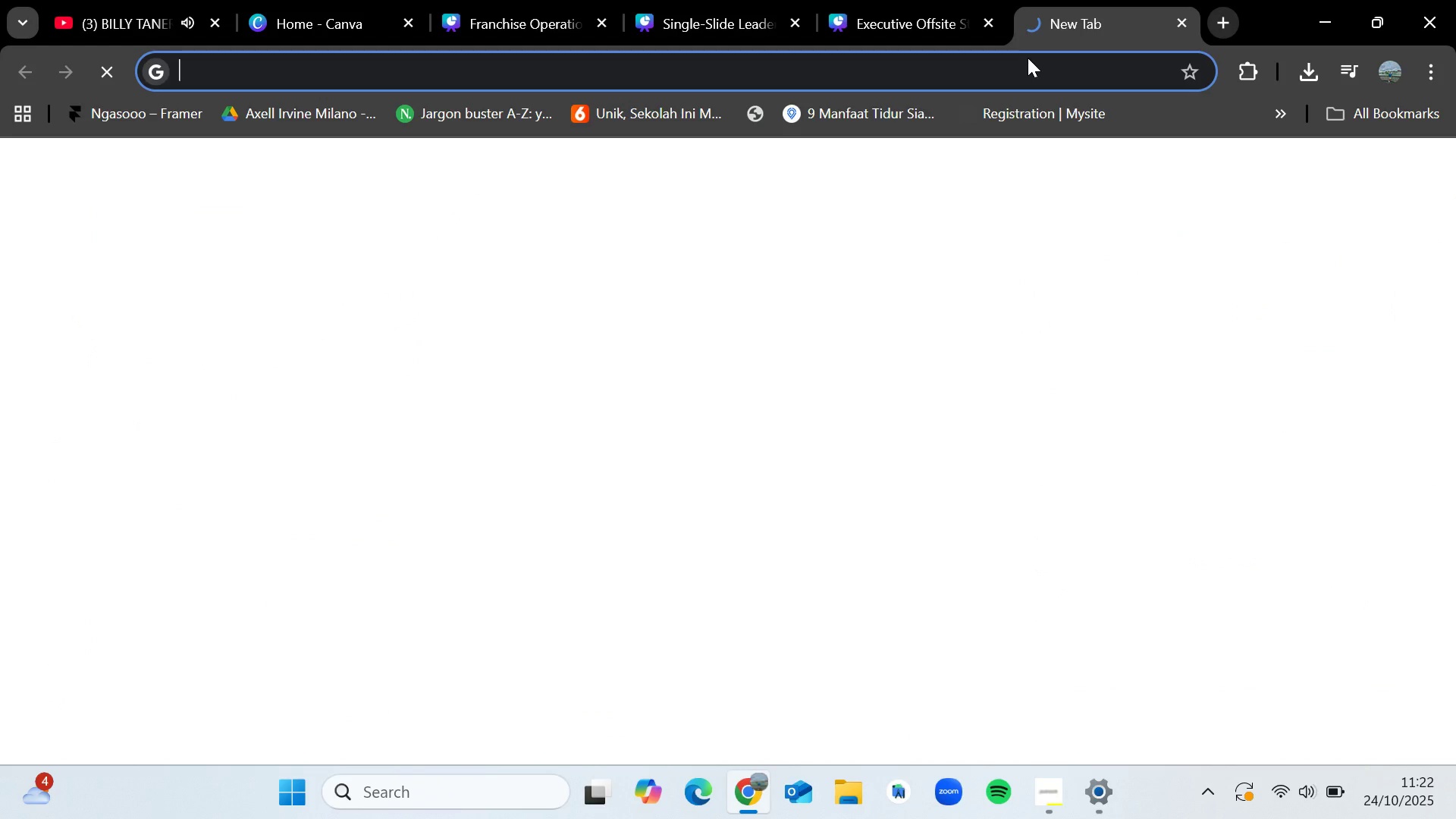 
key(Control+V)
 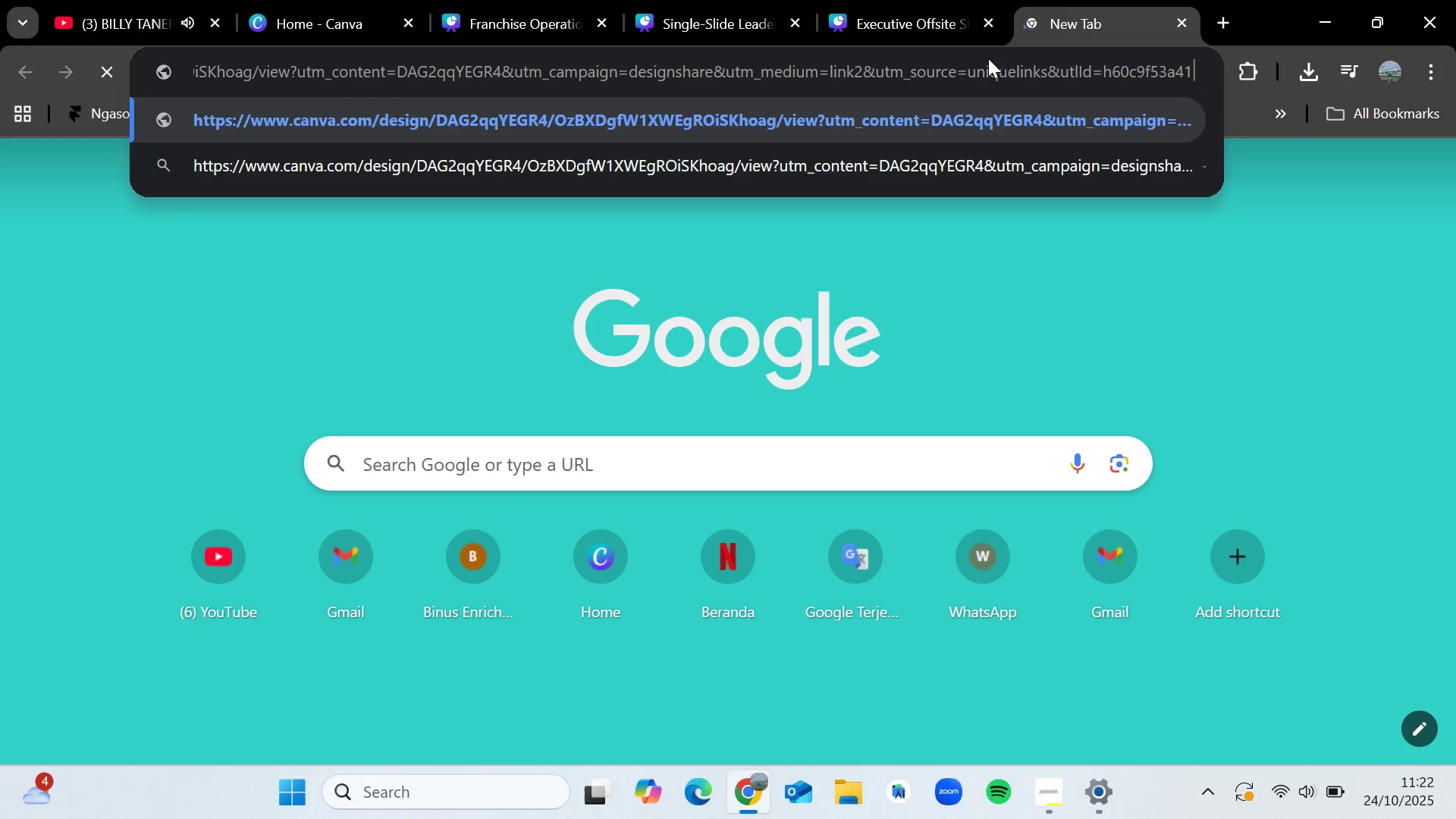 
key(Enter)
 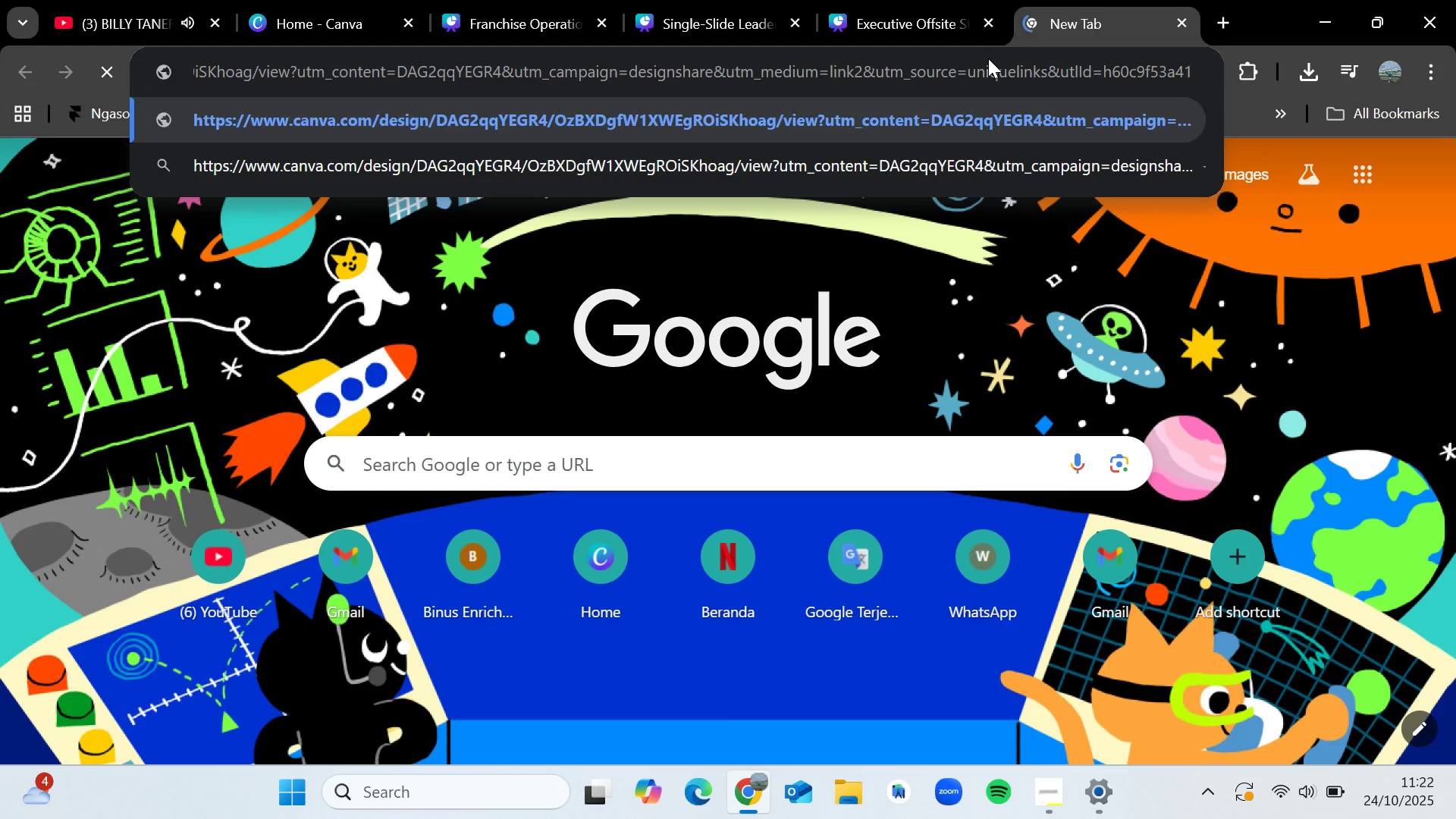 
wait(14.37)
 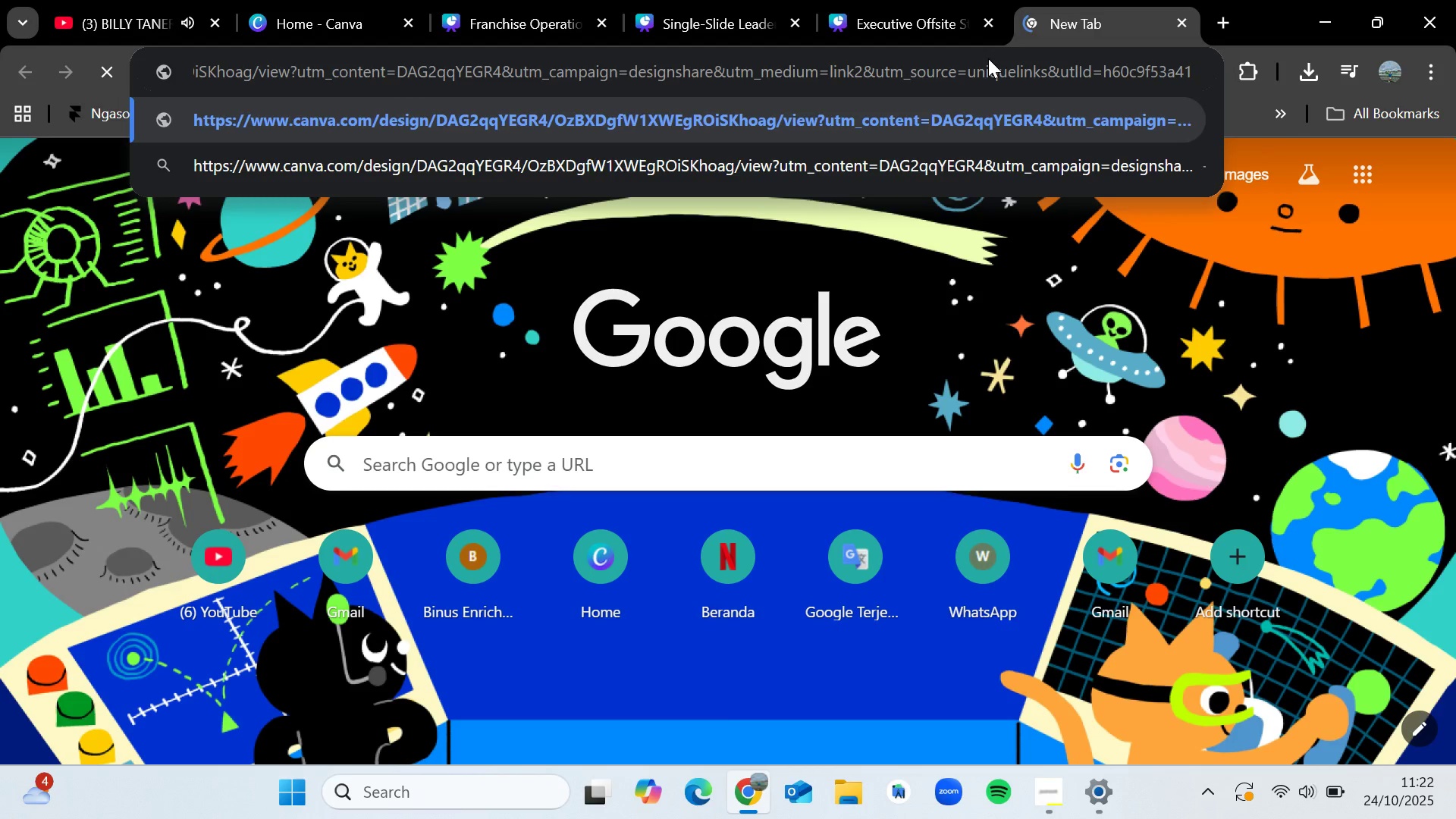 
left_click([187, 0])
 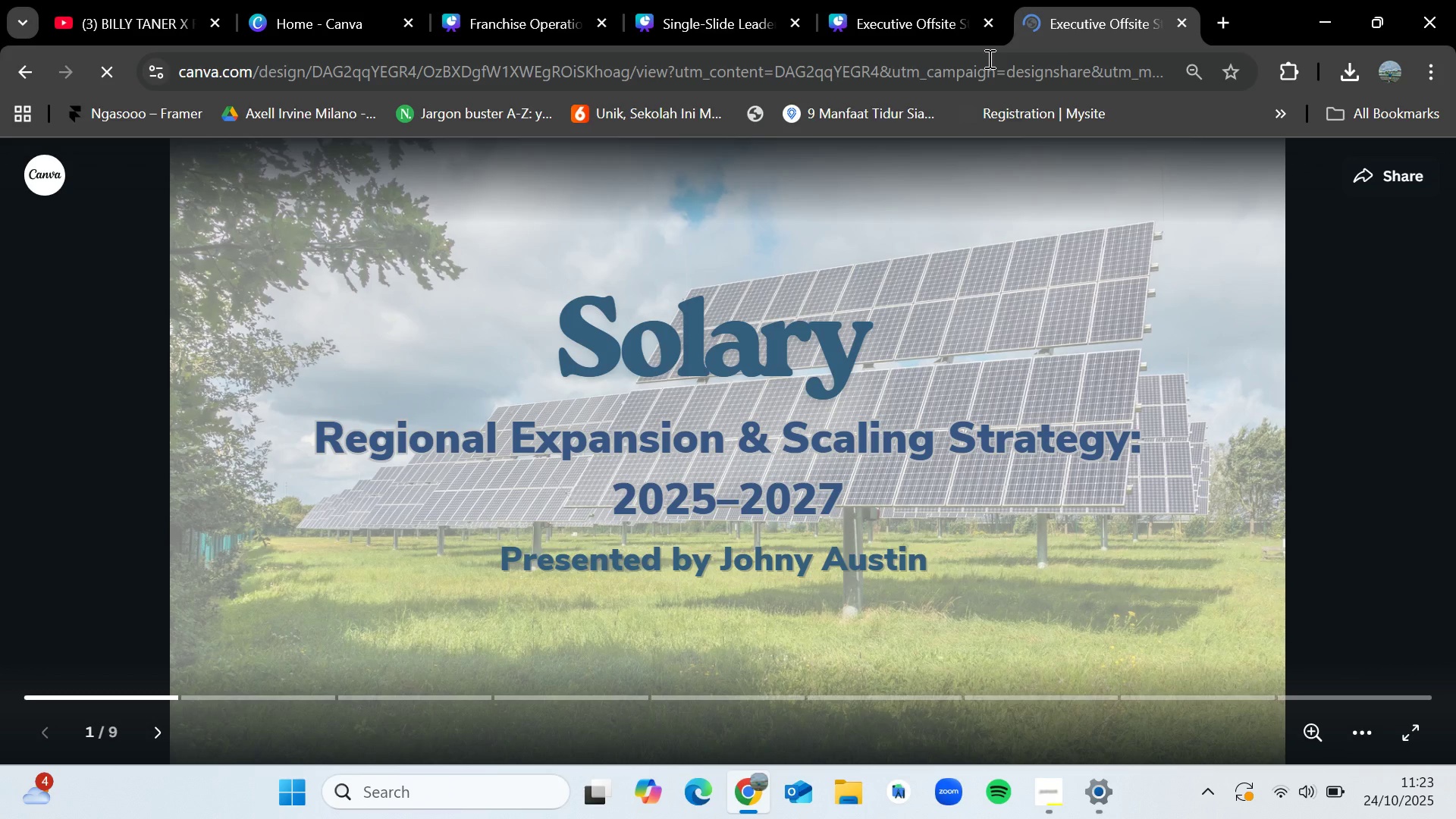 
left_click([1094, 19])
 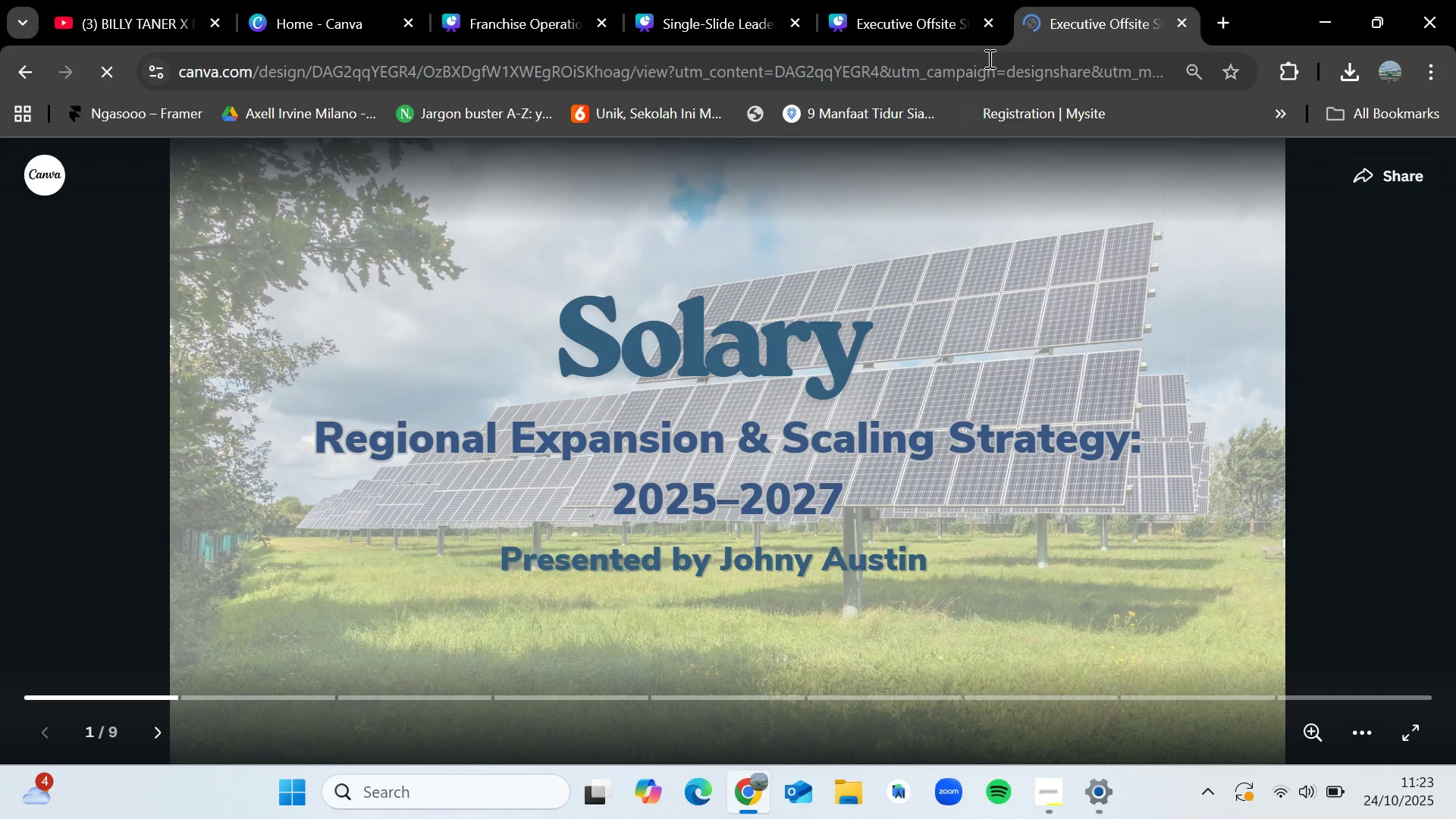 
left_click([128, 5])
 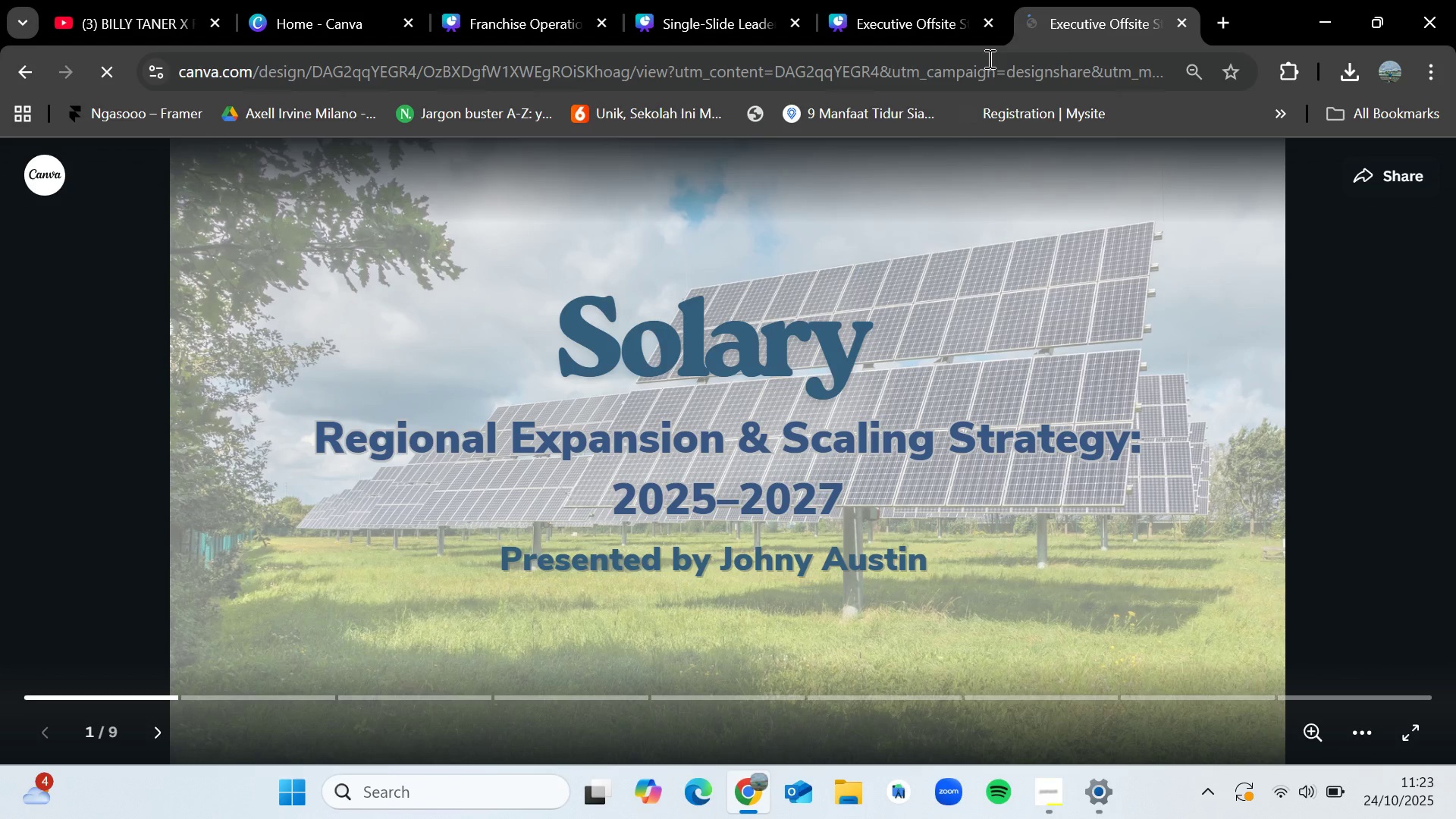 
left_click([1070, 0])
 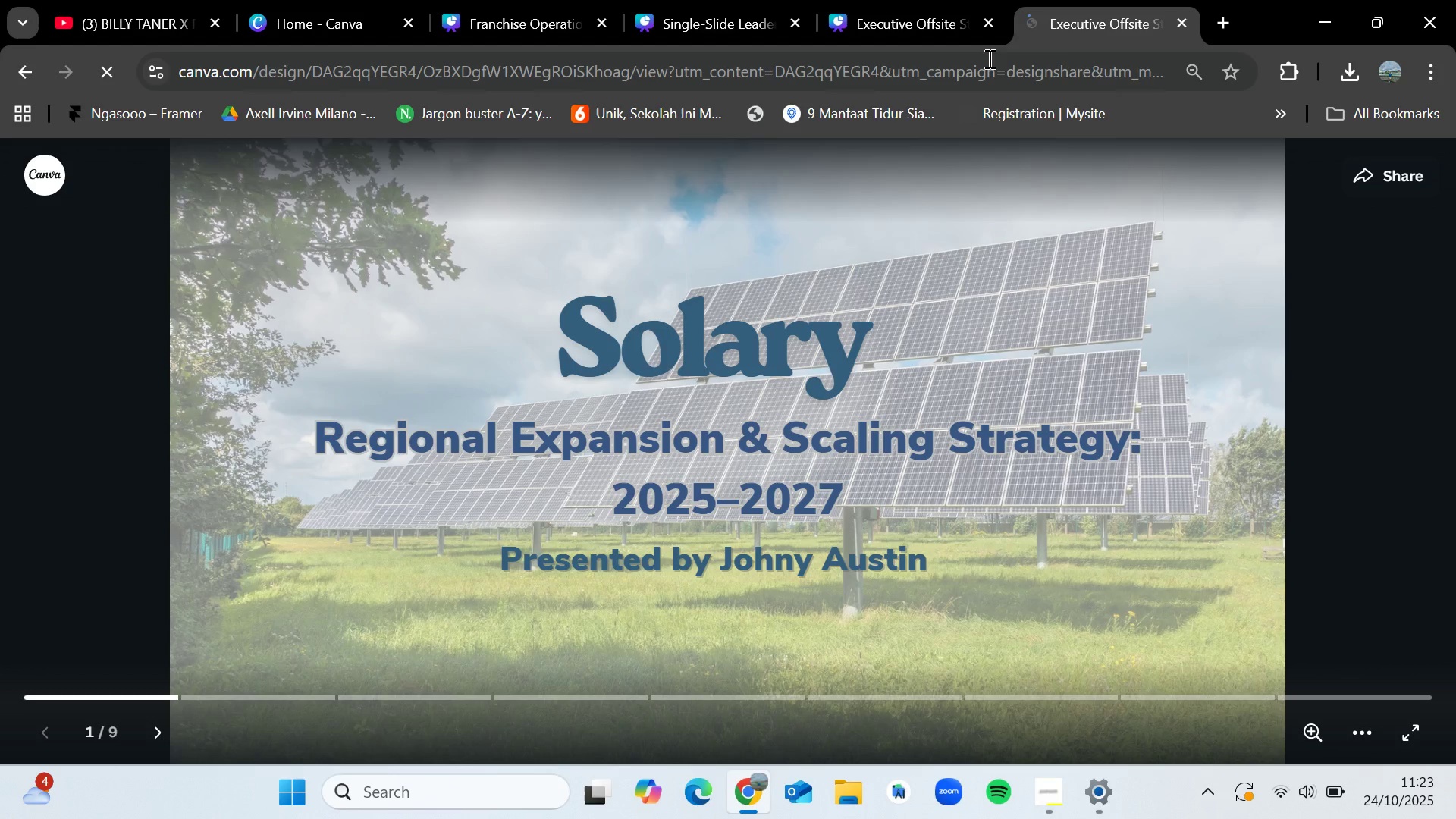 
left_click([147, 0])
 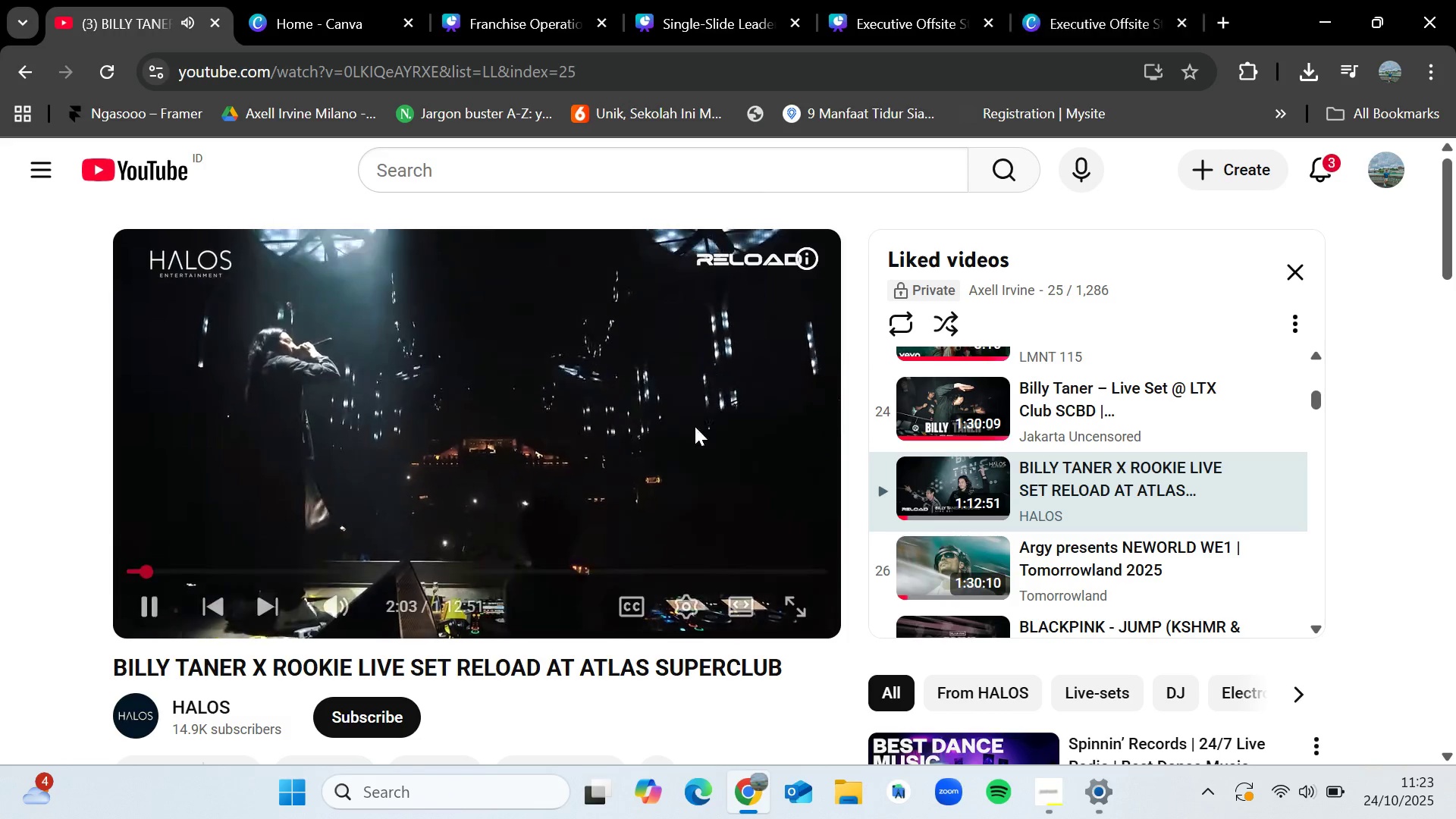 
left_click([695, 604])
 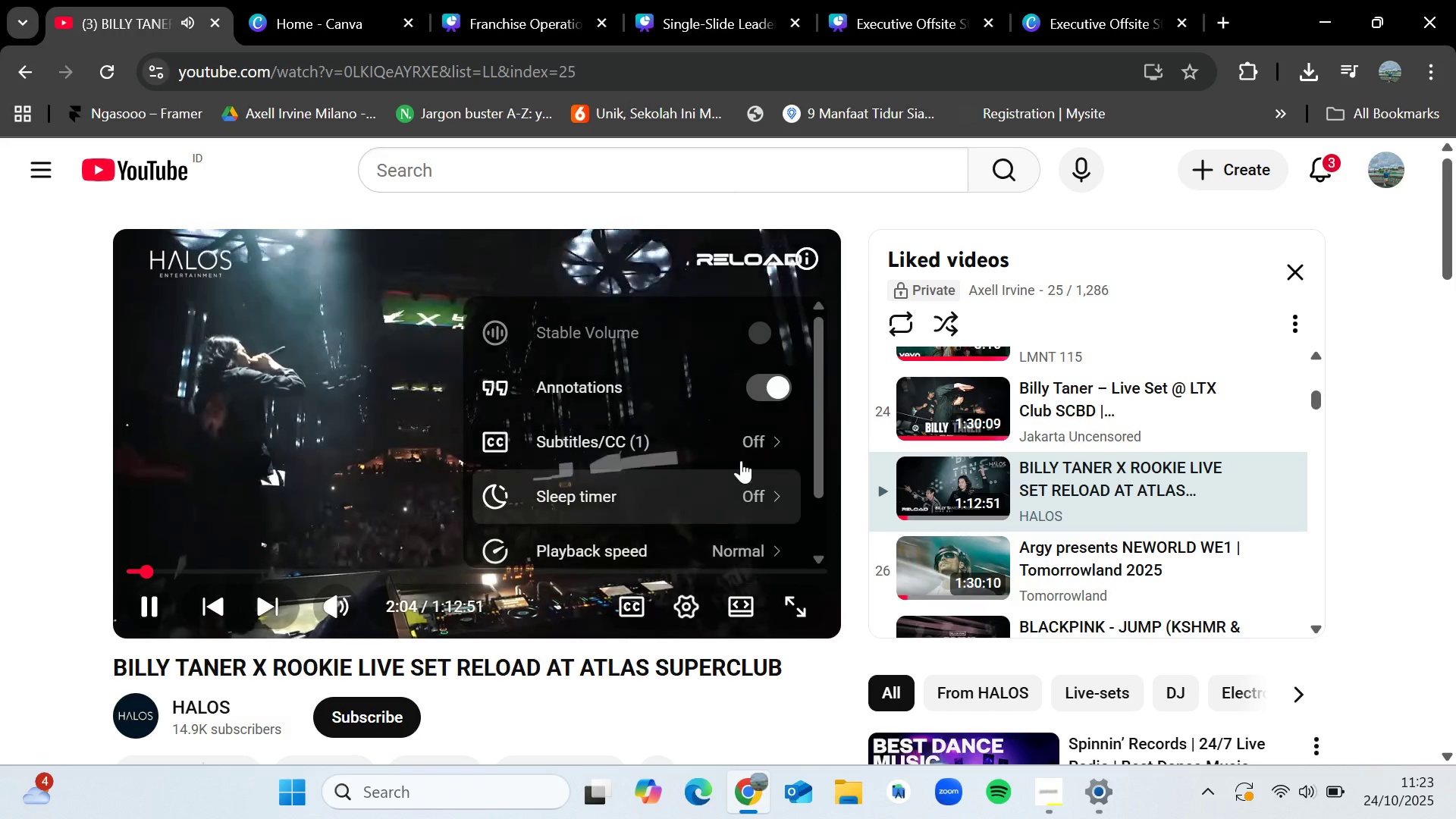 
scroll: coordinate [739, 479], scroll_direction: down, amount: 2.0
 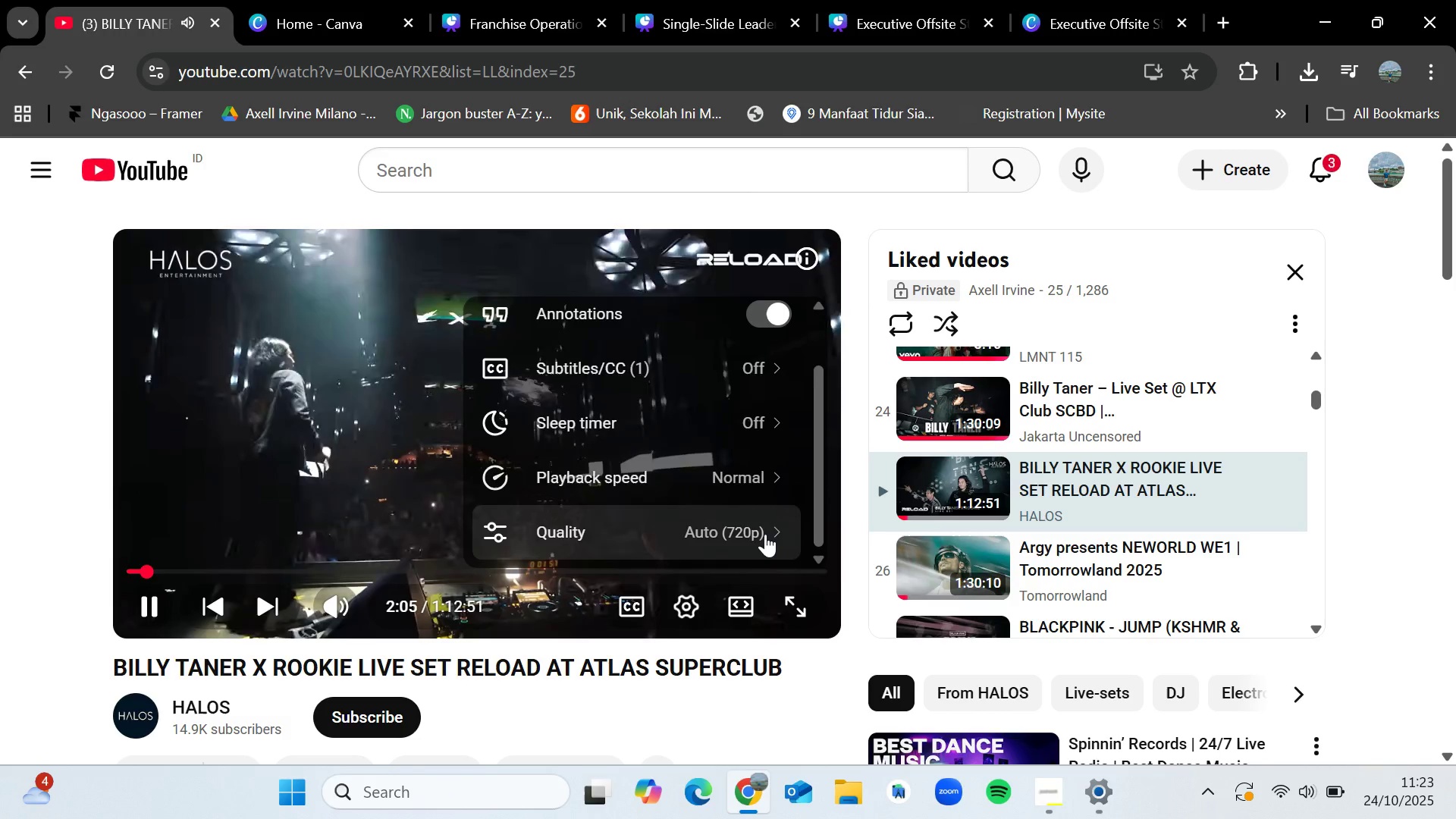 
left_click([765, 533])
 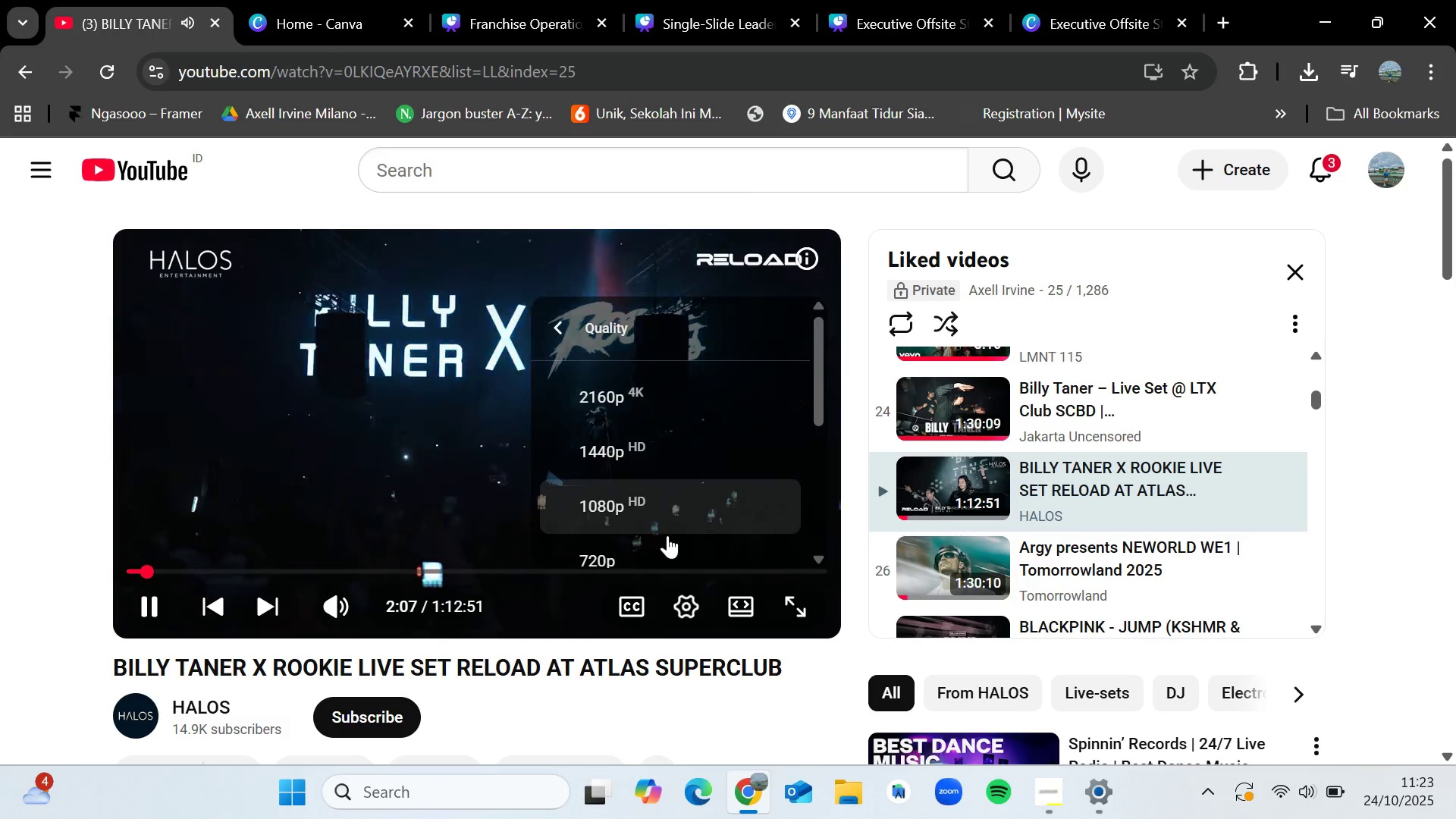 
left_click([667, 541])
 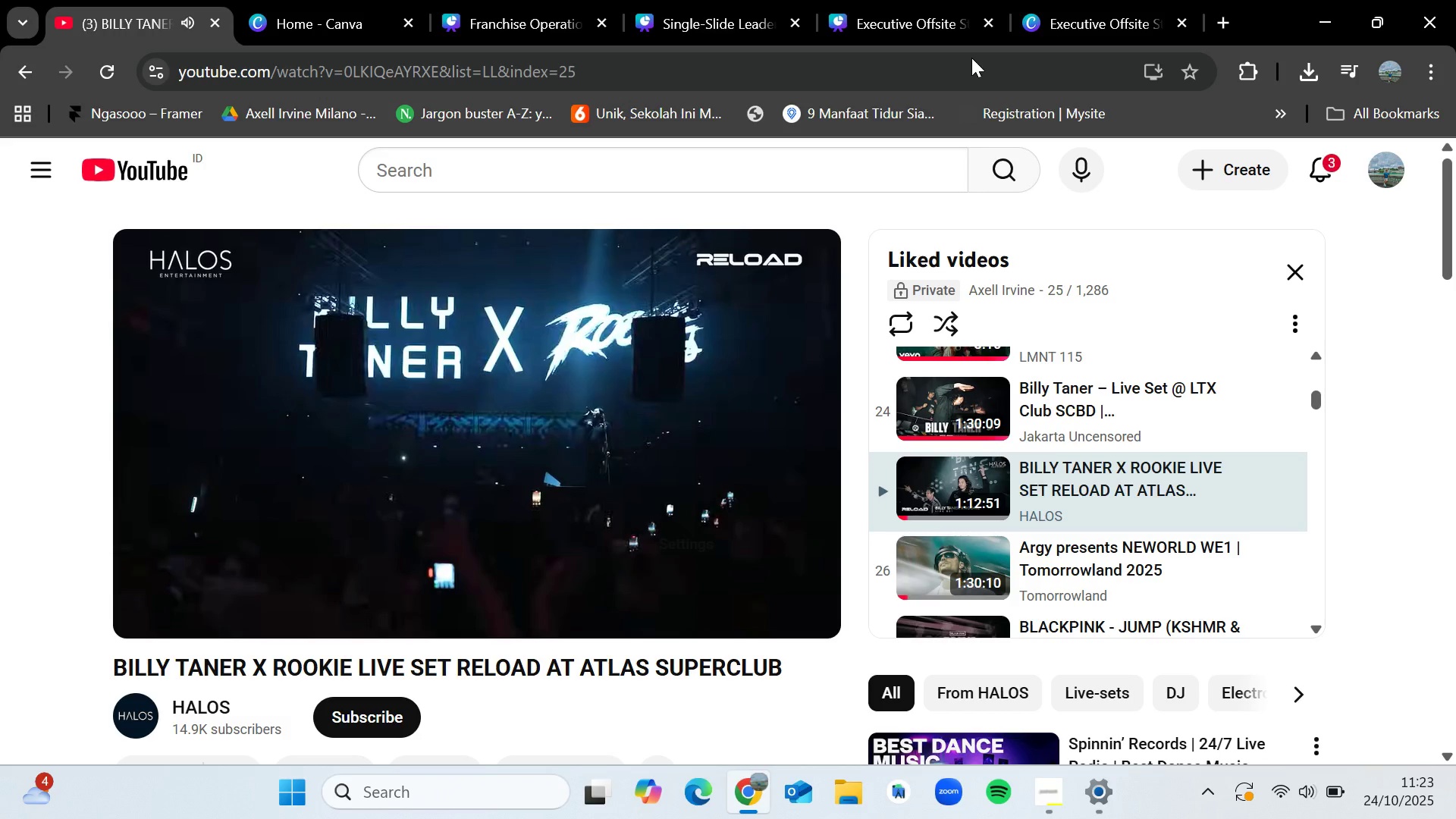 
left_click([1044, 0])
 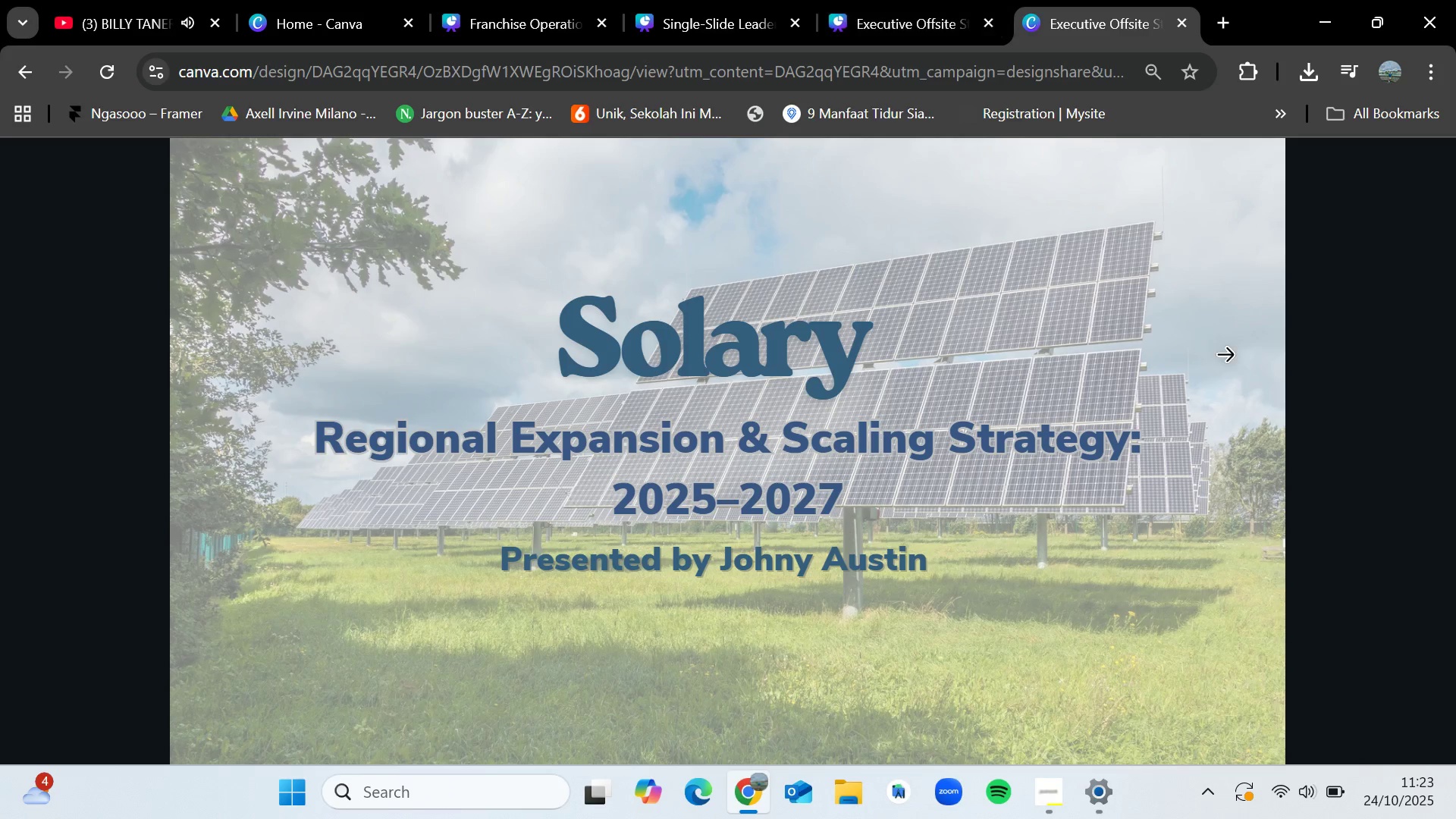 
left_click([1225, 356])
 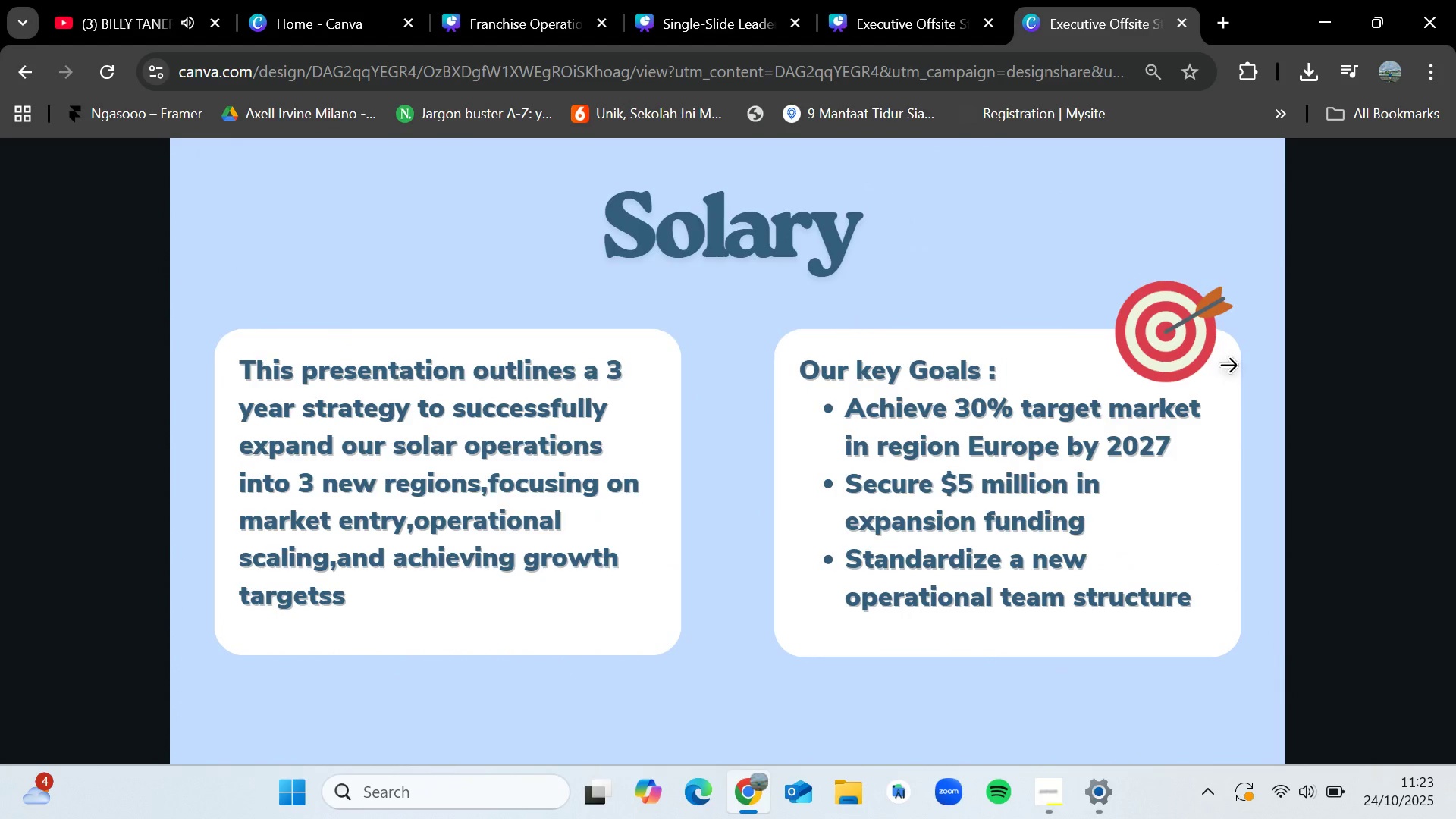 
wait(6.7)
 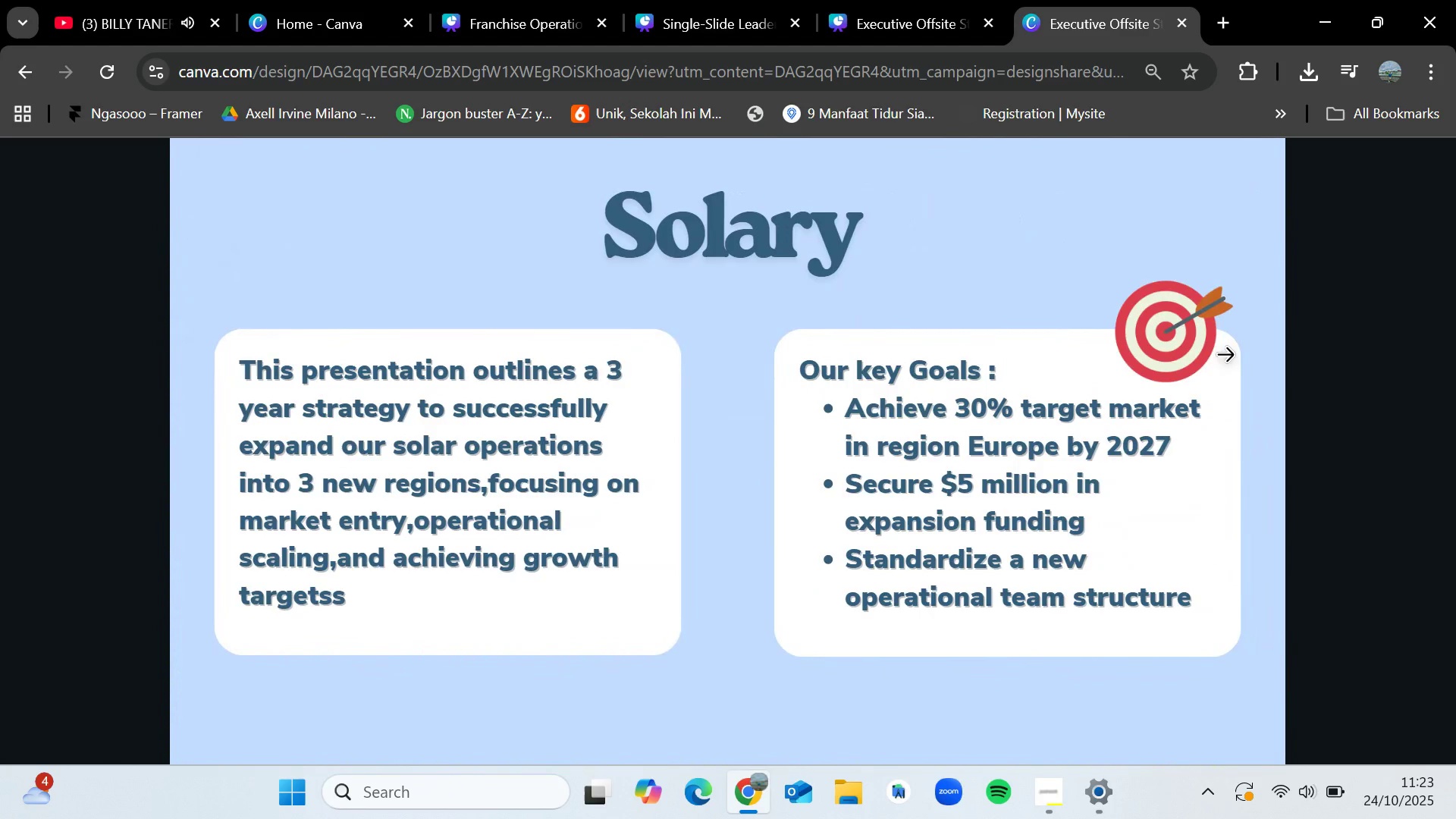 
left_click([1228, 367])
 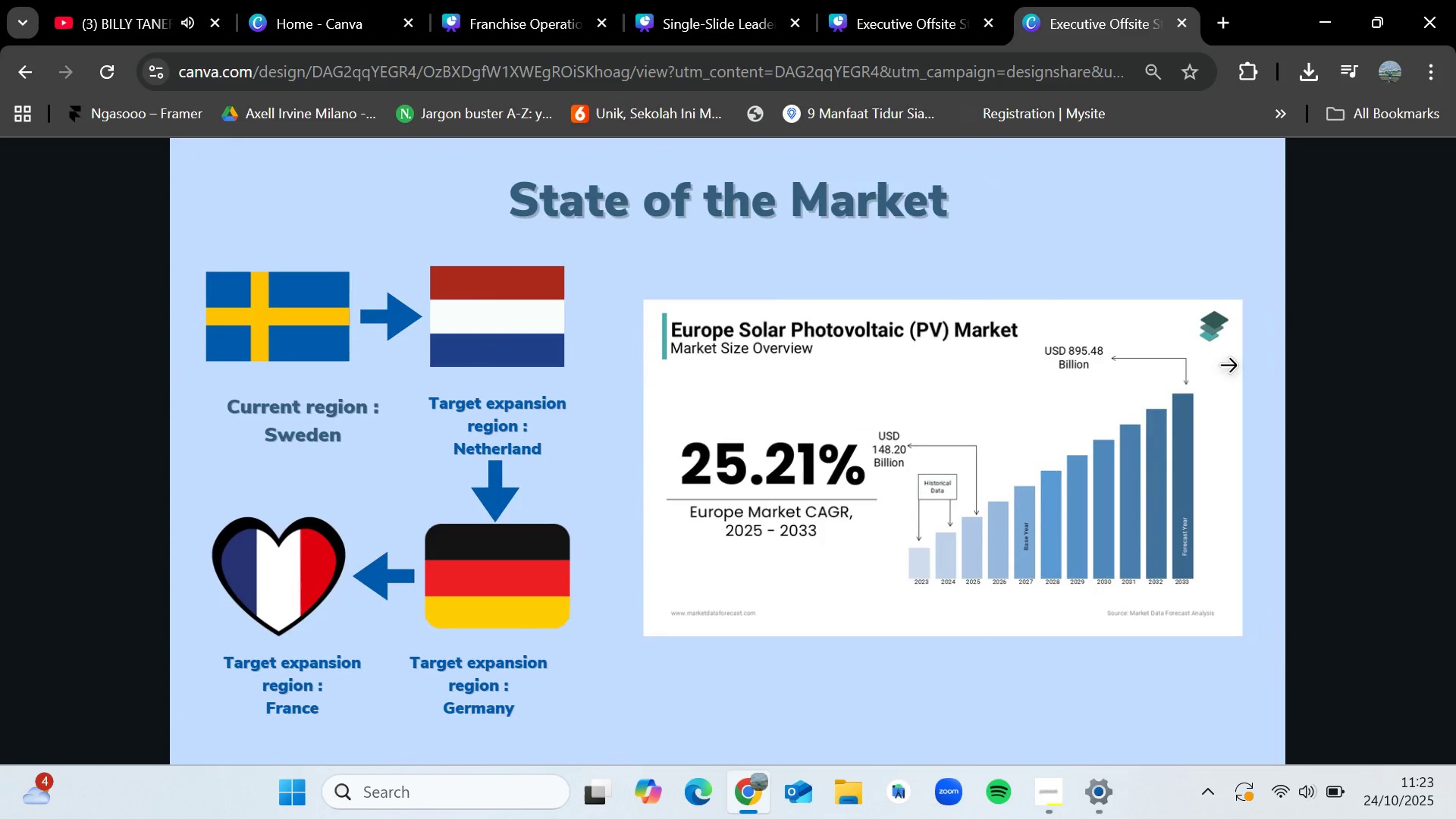 
wait(7.17)
 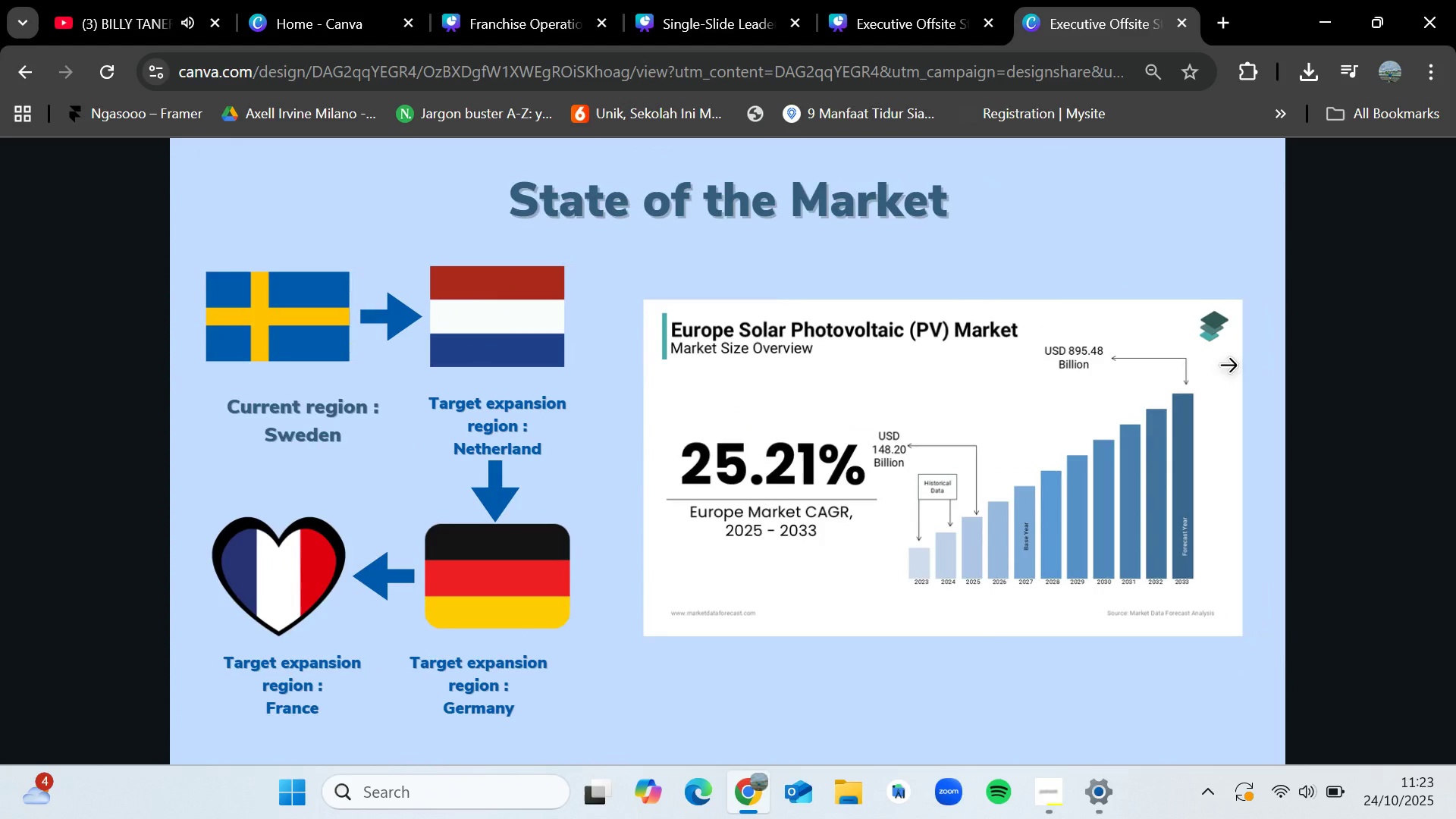 
left_click([1180, 27])
 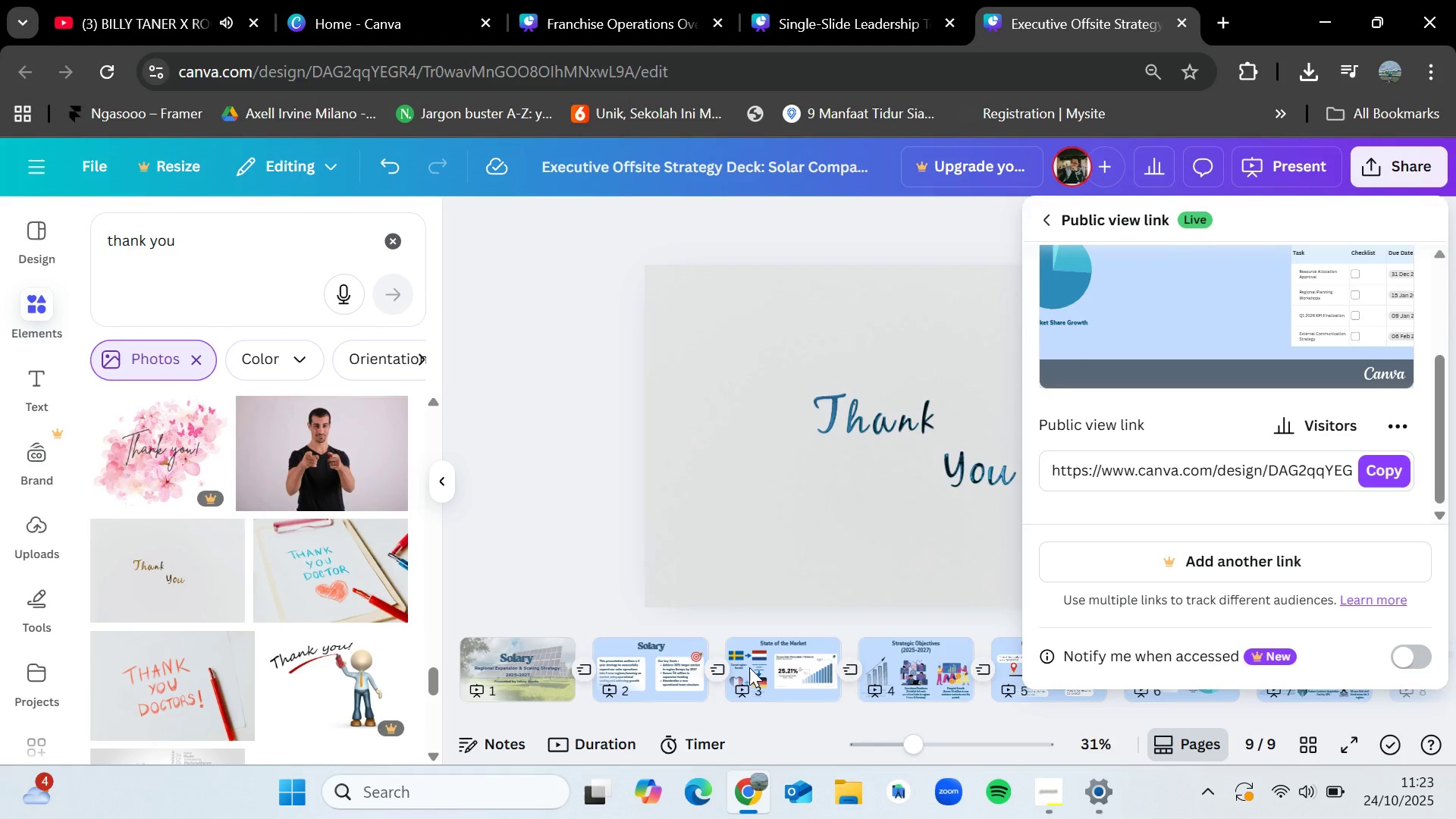 
left_click([749, 667])
 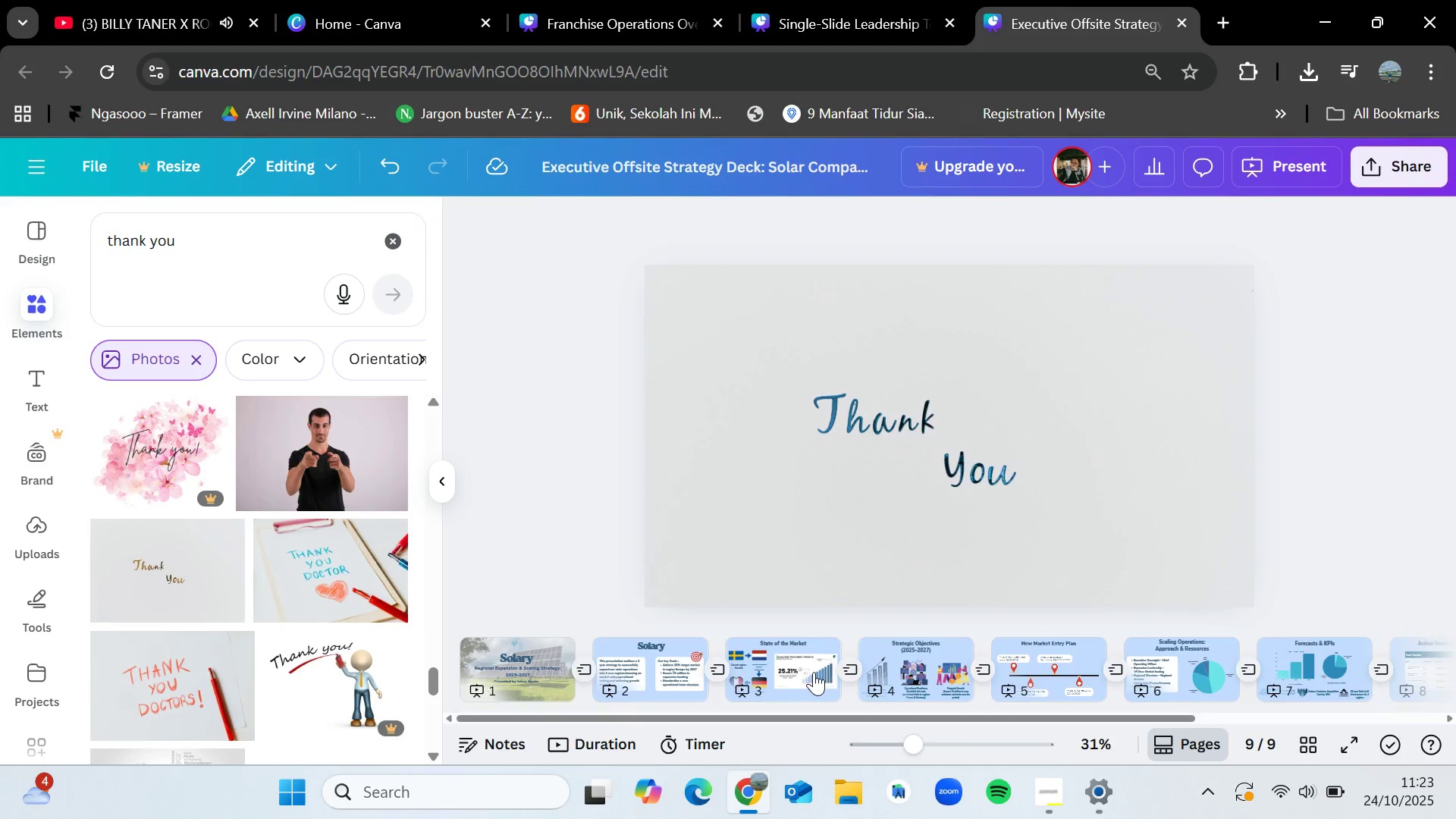 
left_click([799, 671])
 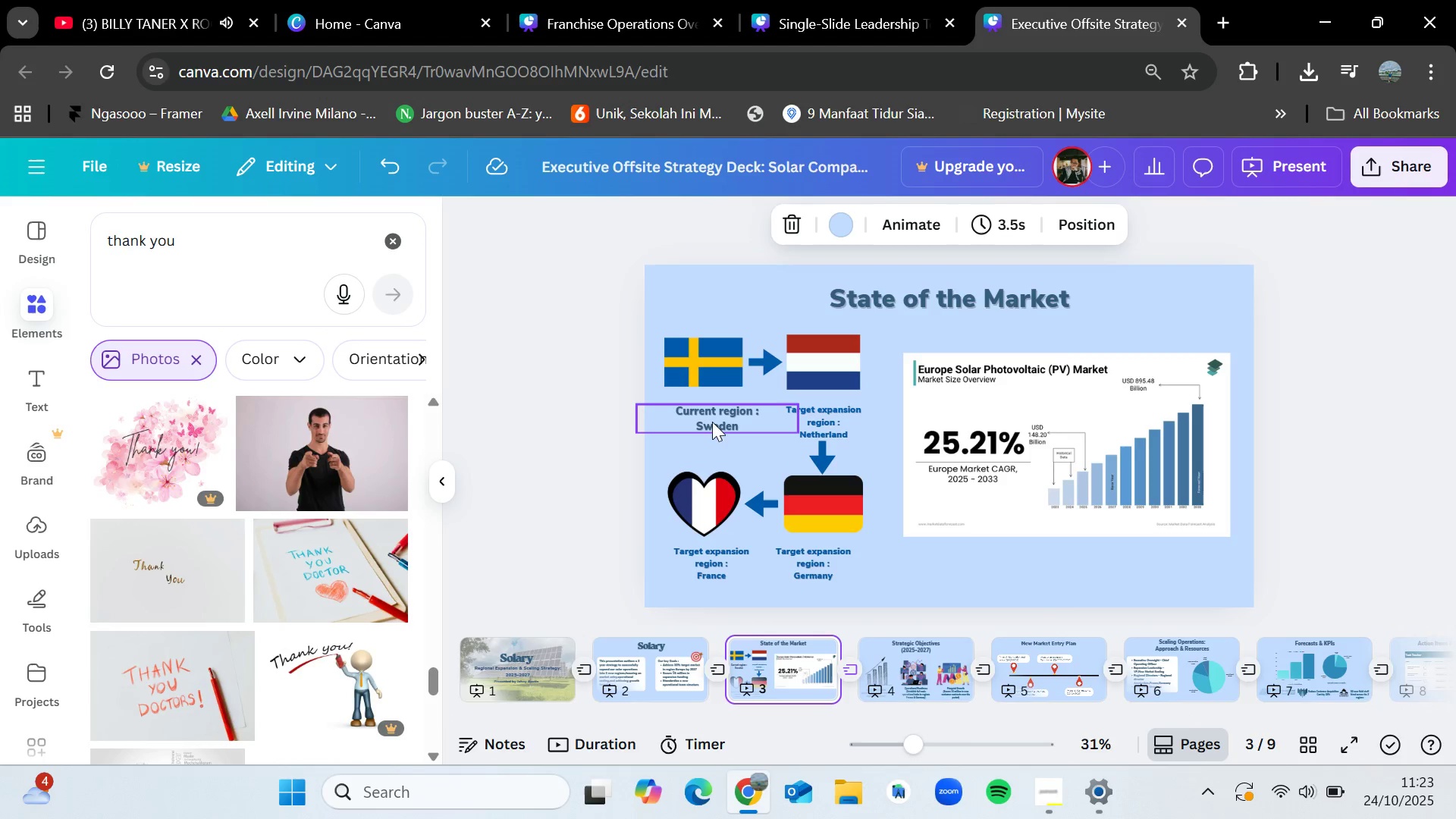 
left_click_drag(start_coordinate=[713, 416], to_coordinate=[702, 416])
 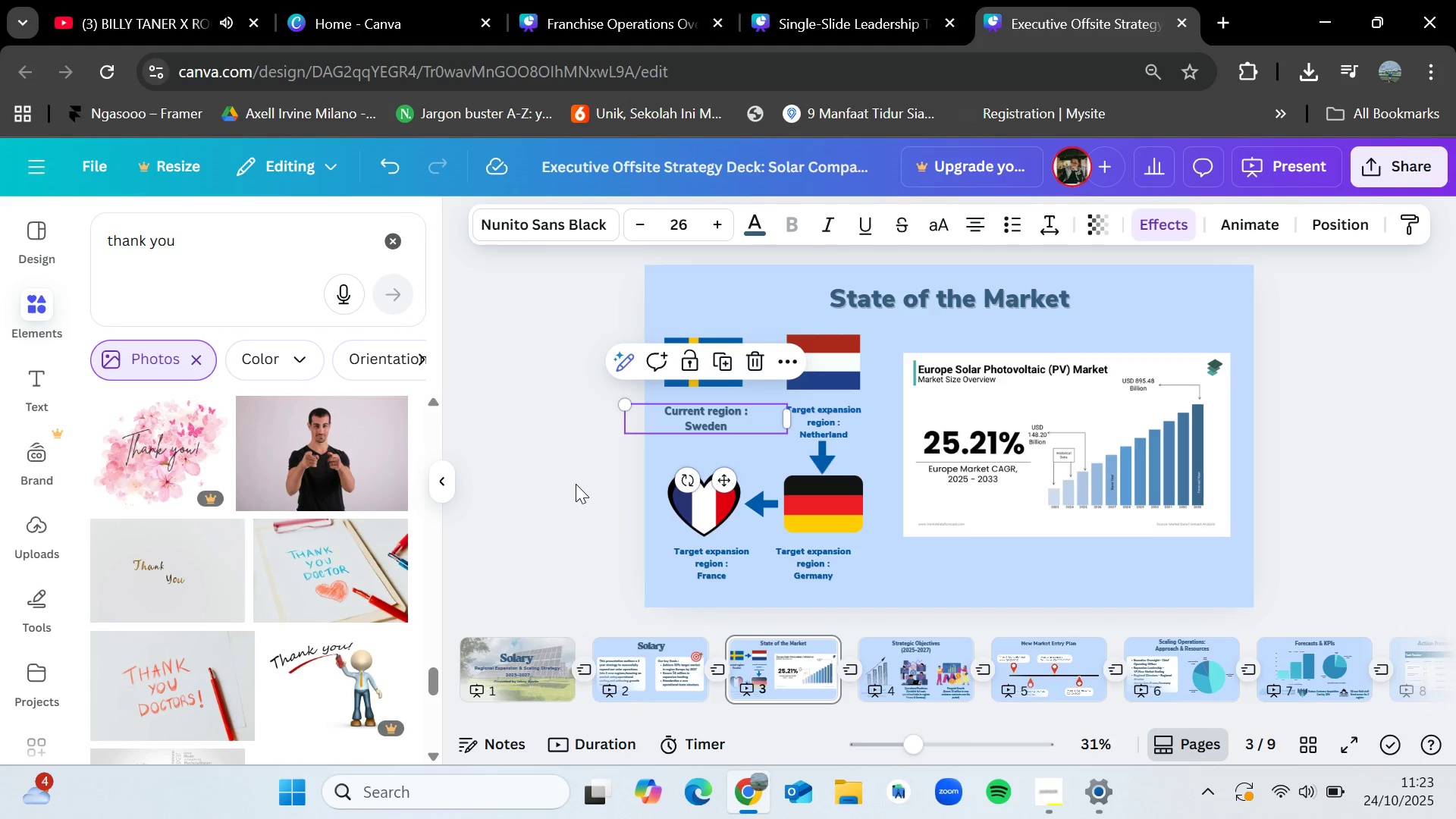 
left_click([576, 484])
 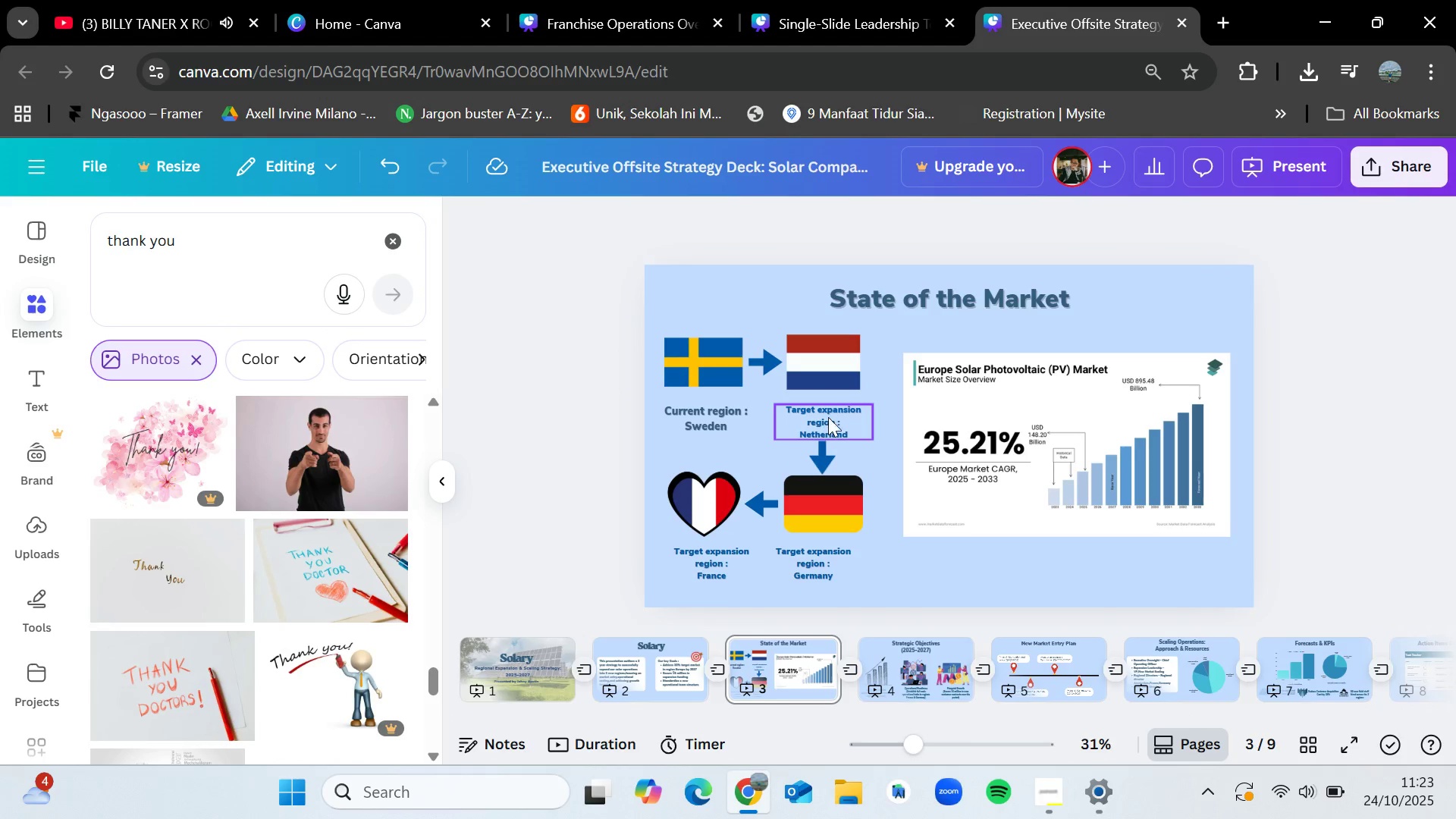 
left_click([830, 416])
 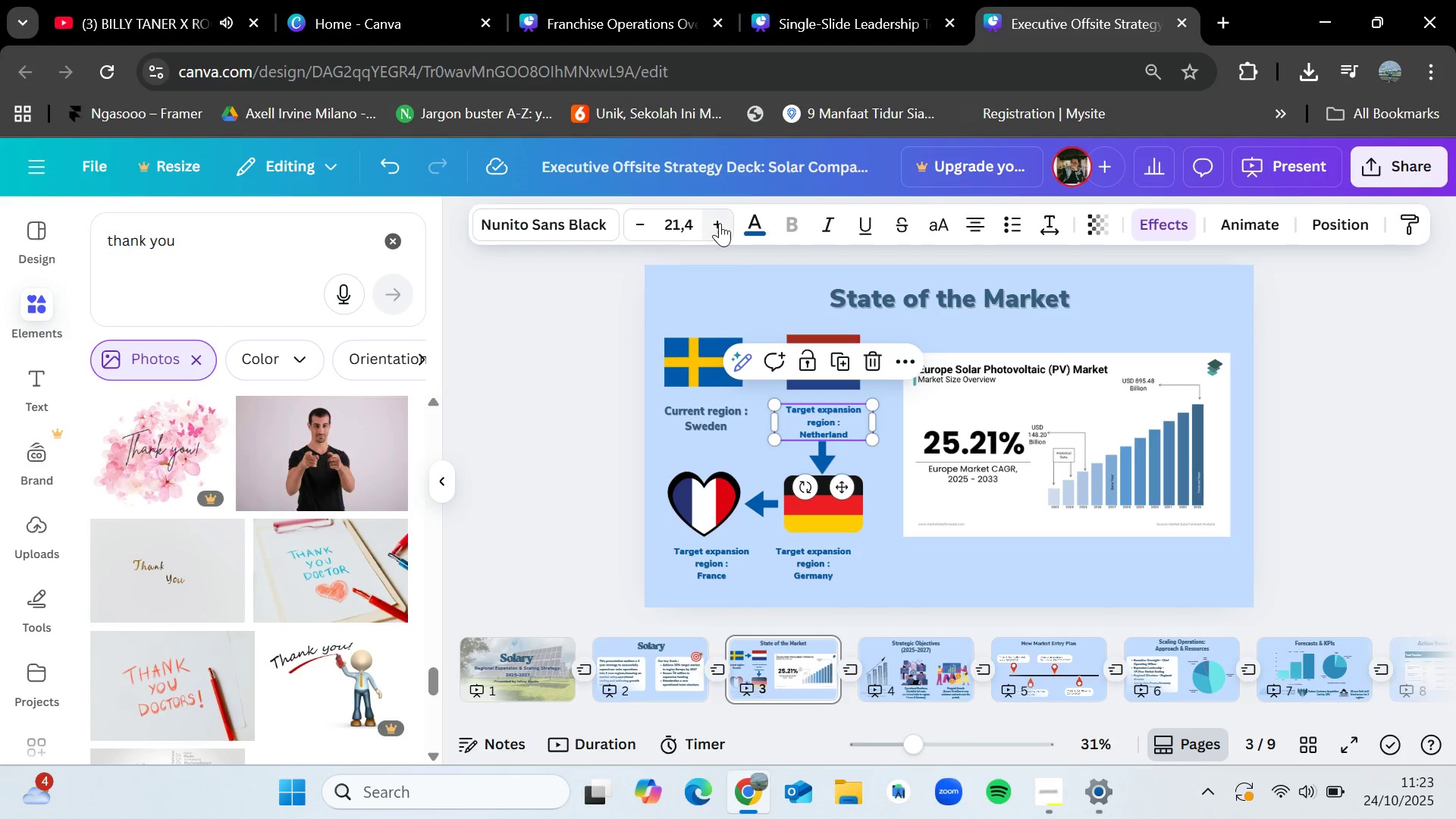 
left_click([720, 223])
 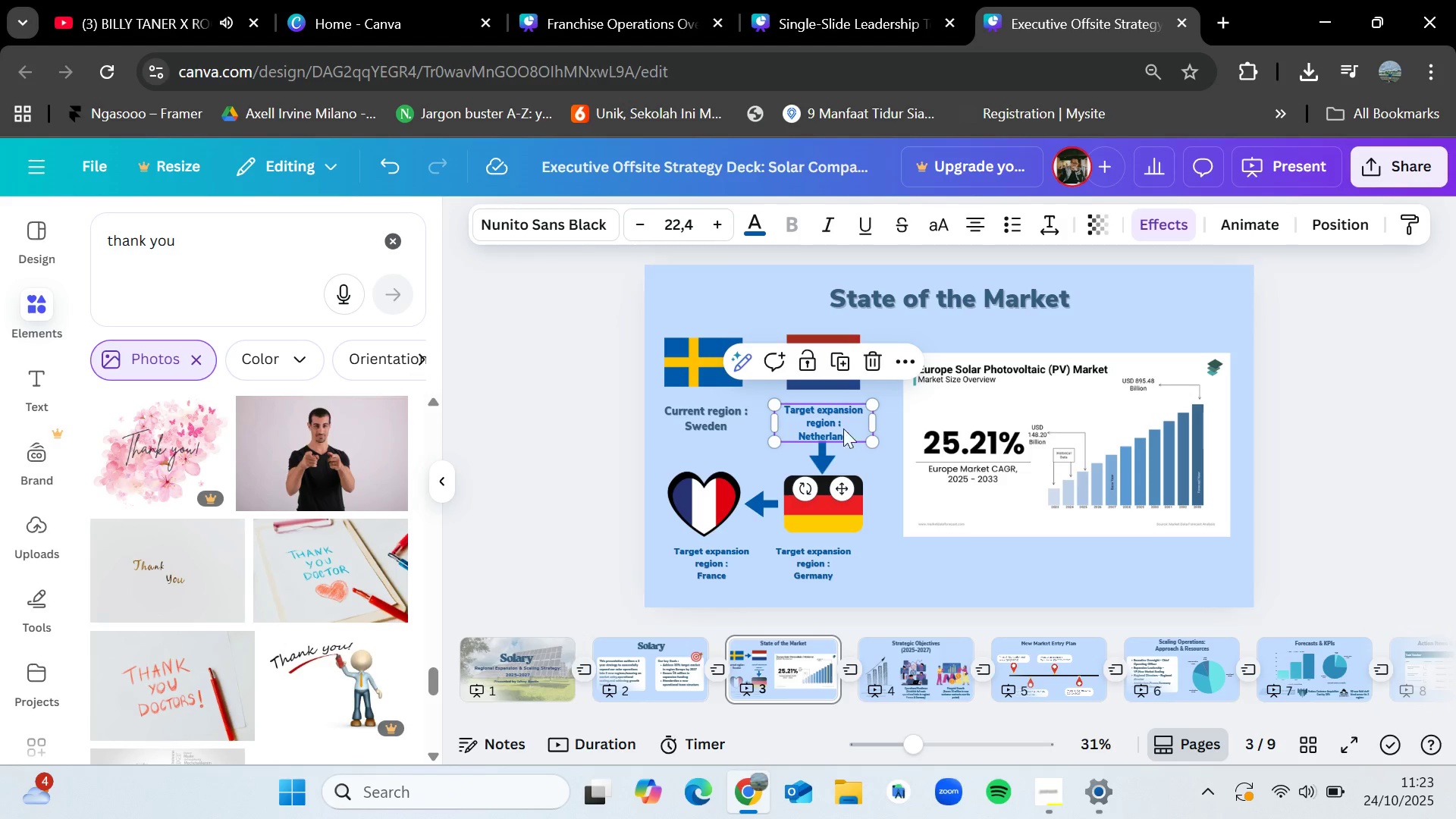 
left_click_drag(start_coordinate=[838, 422], to_coordinate=[841, 419])
 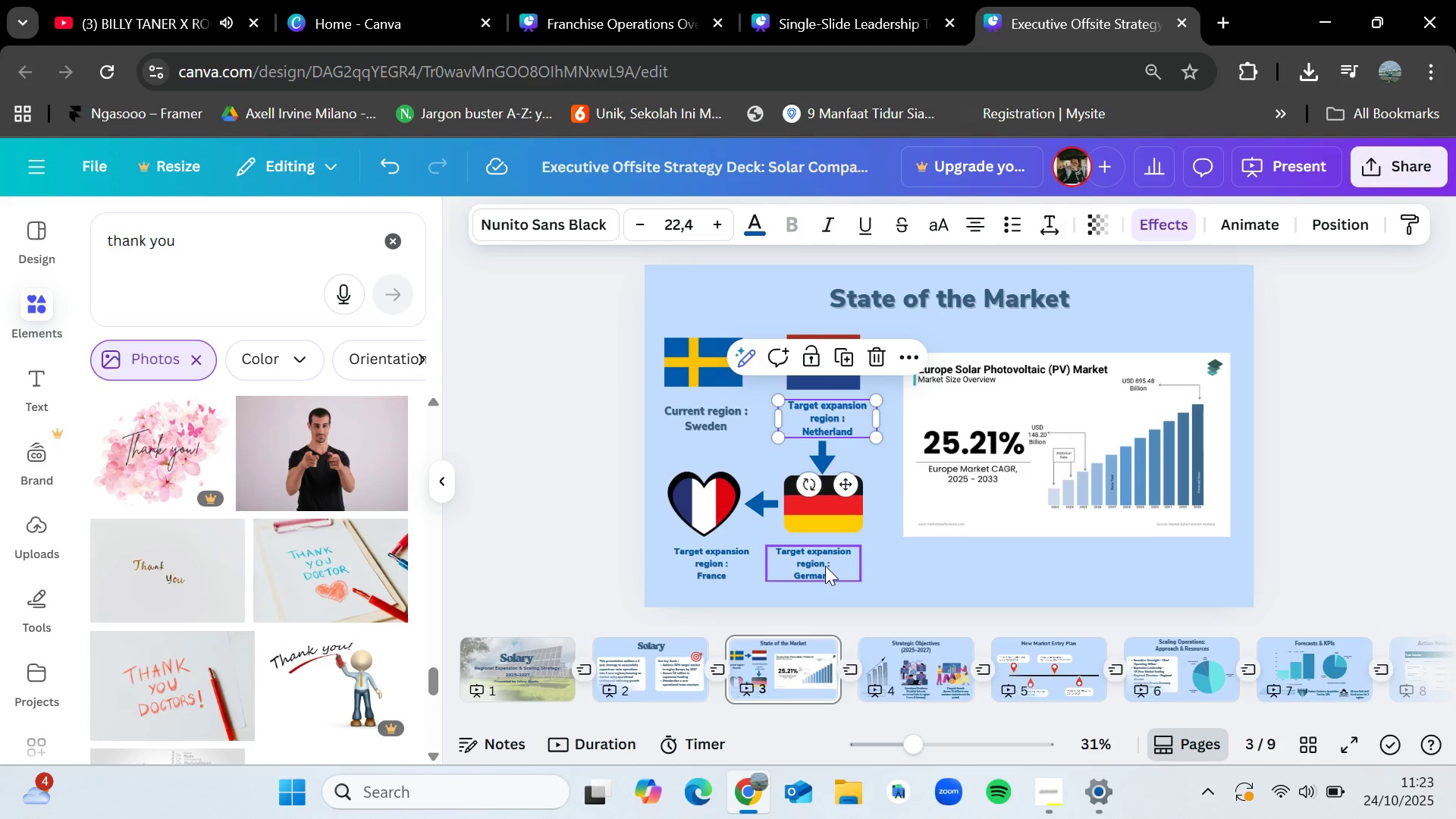 
left_click_drag(start_coordinate=[825, 566], to_coordinate=[836, 564])
 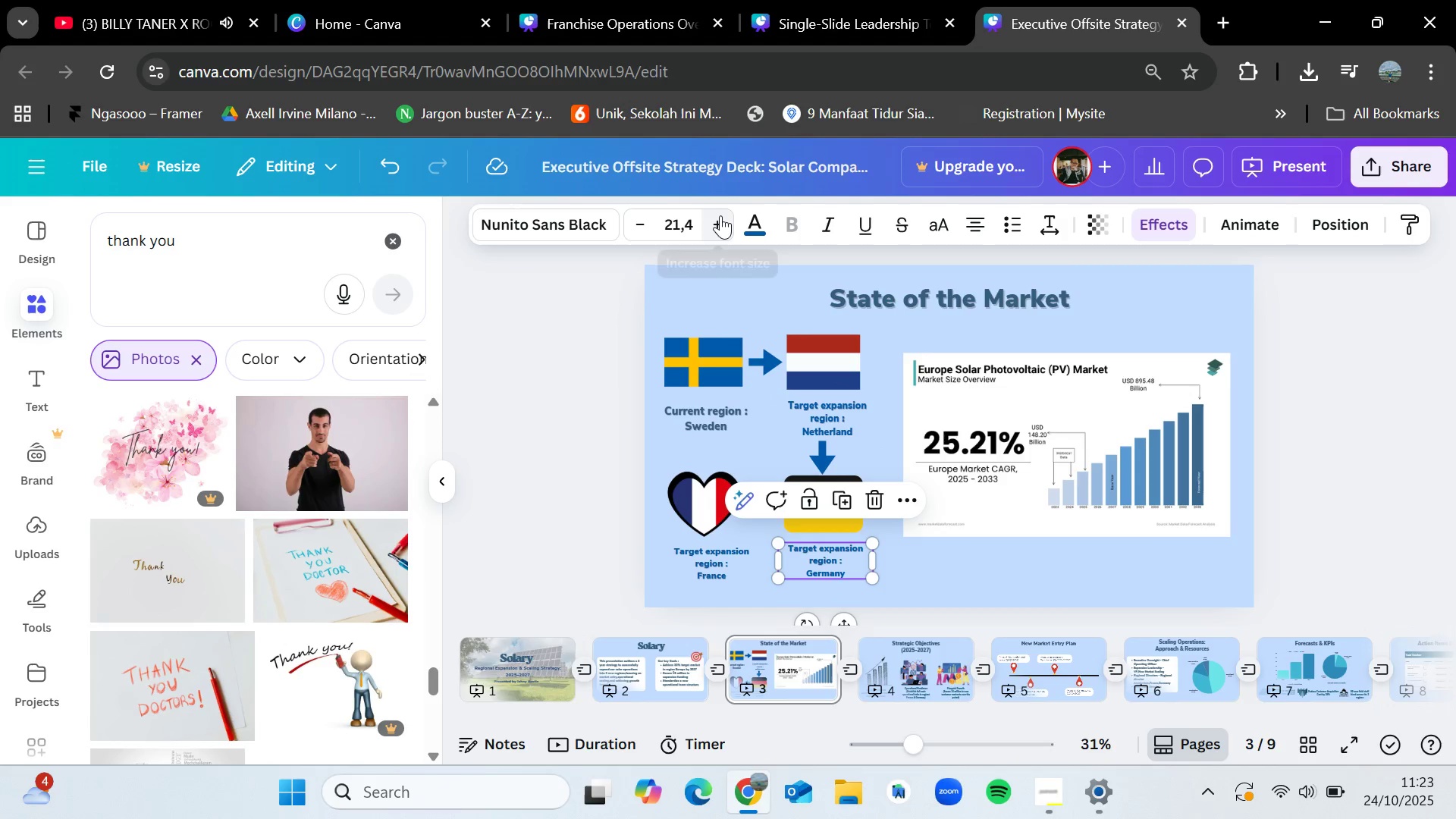 
left_click([720, 215])
 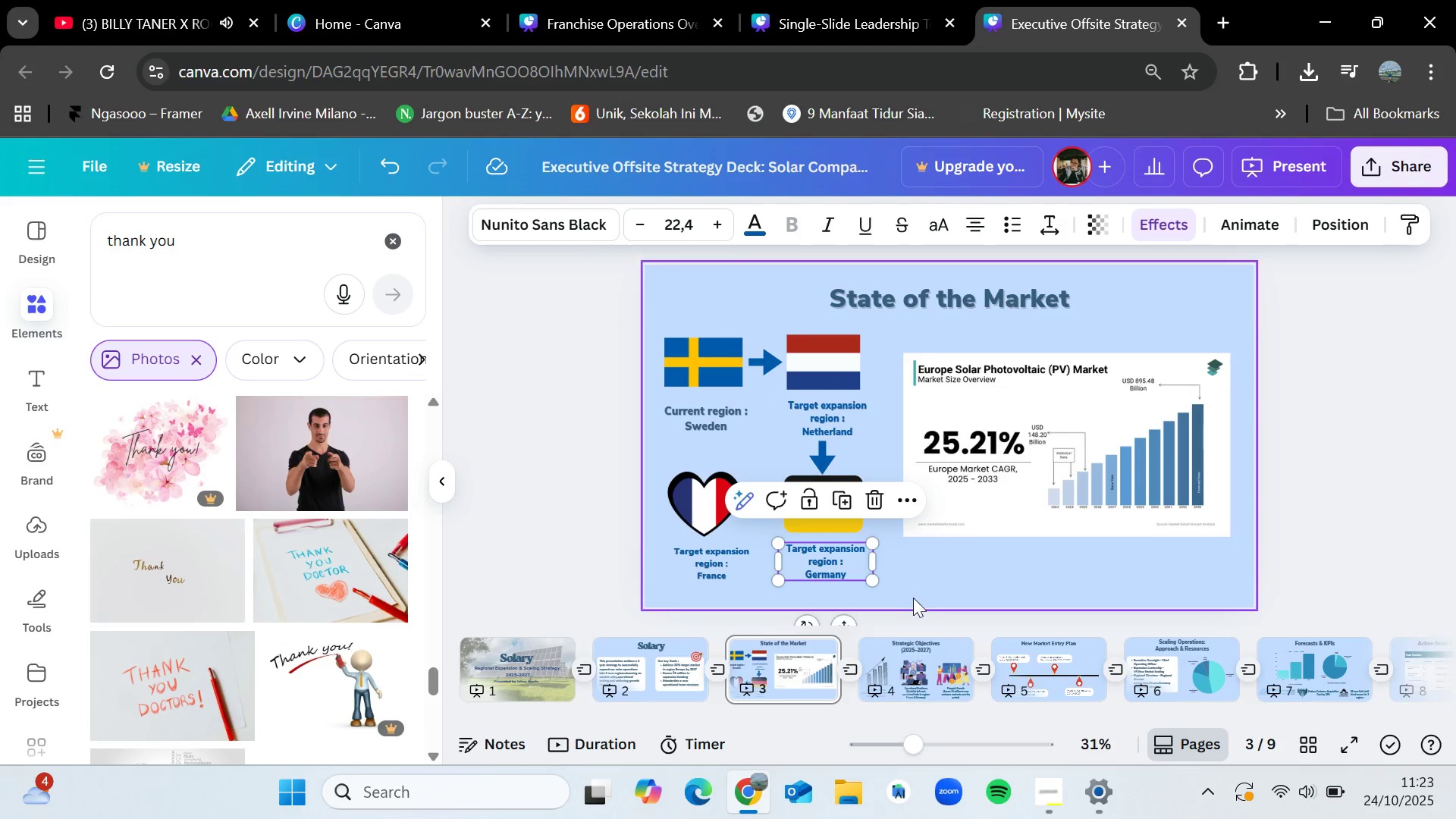 
left_click([914, 595])
 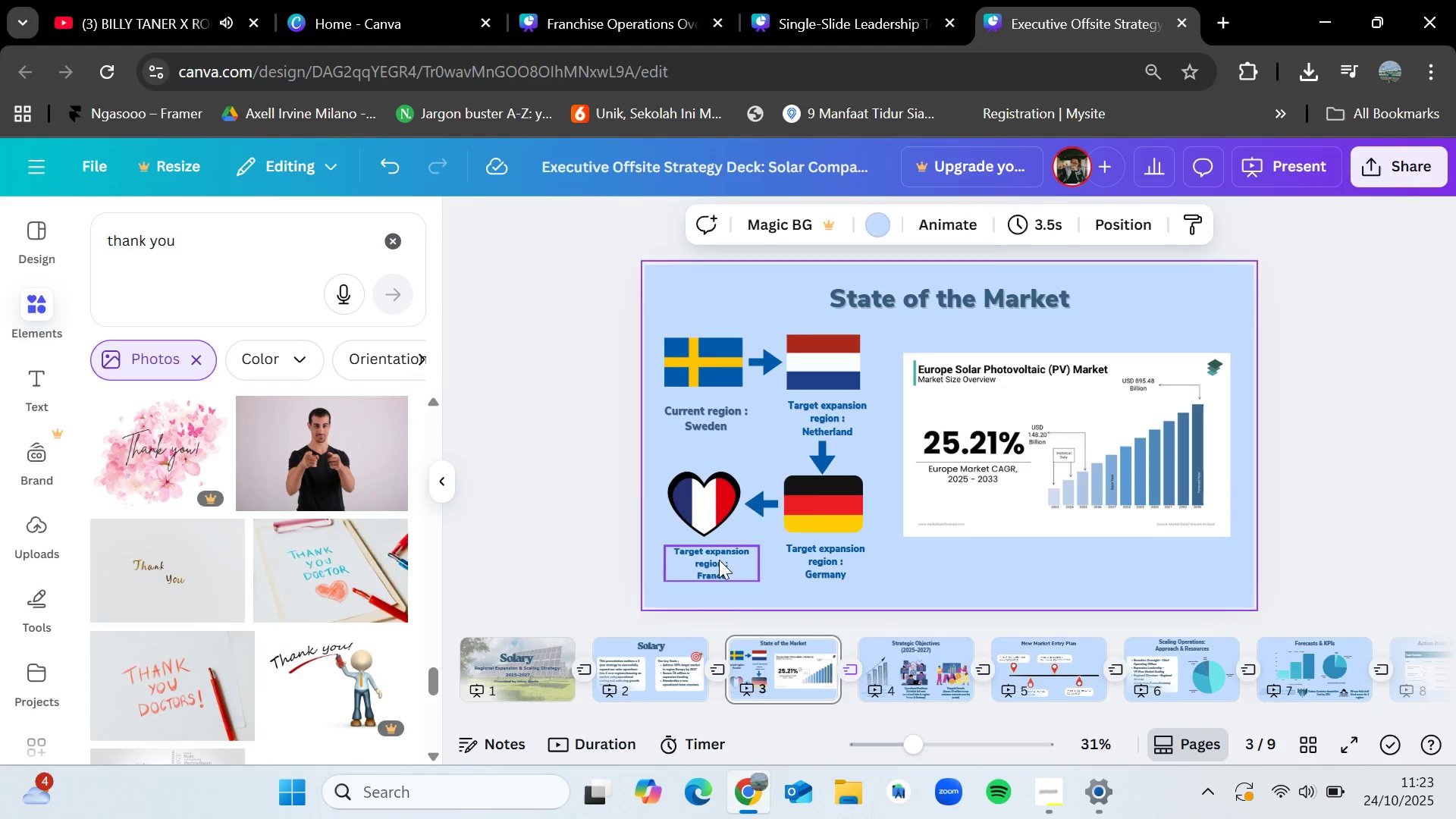 
left_click([719, 560])
 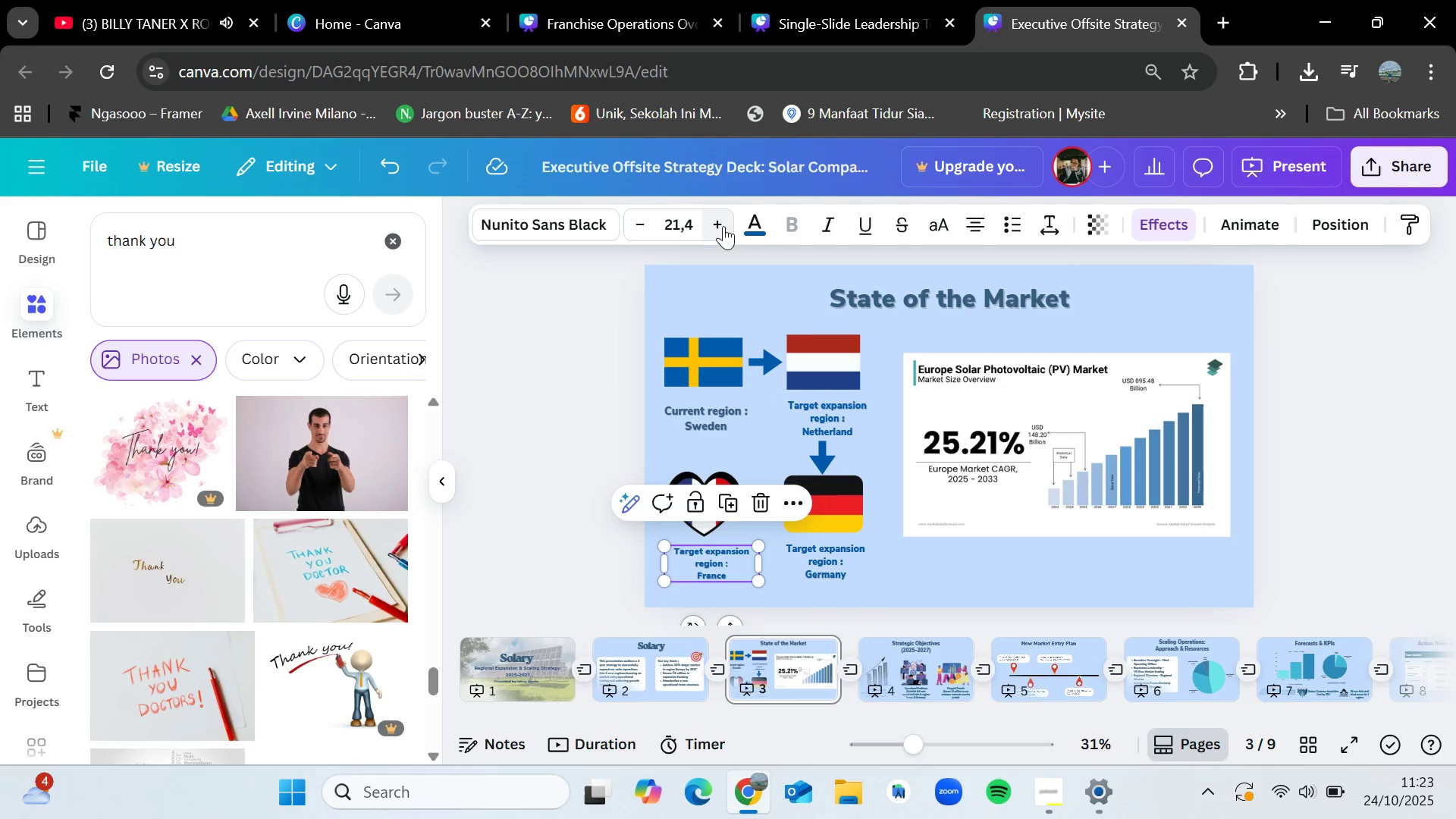 
left_click([723, 225])
 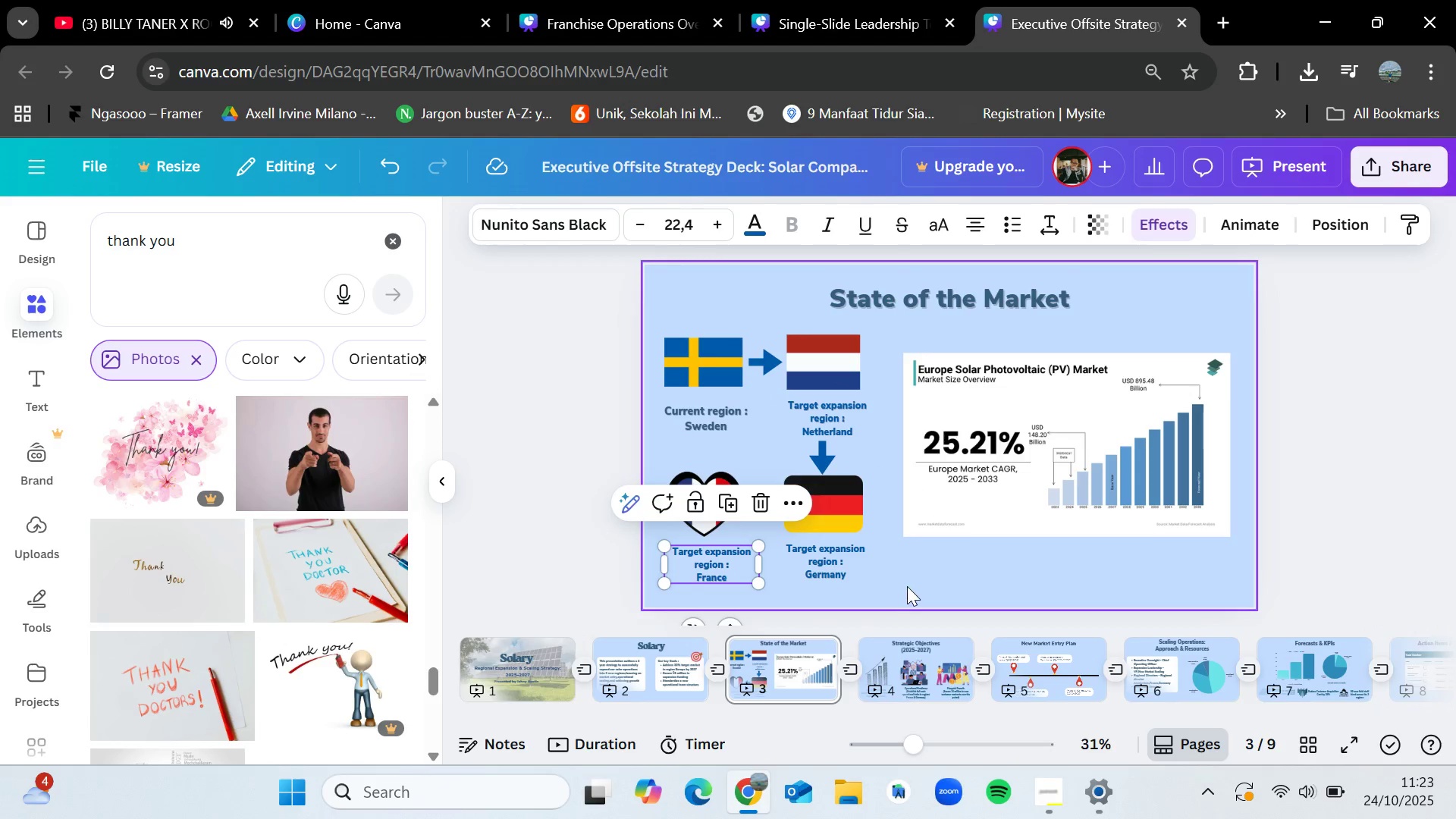 
left_click([907, 586])
 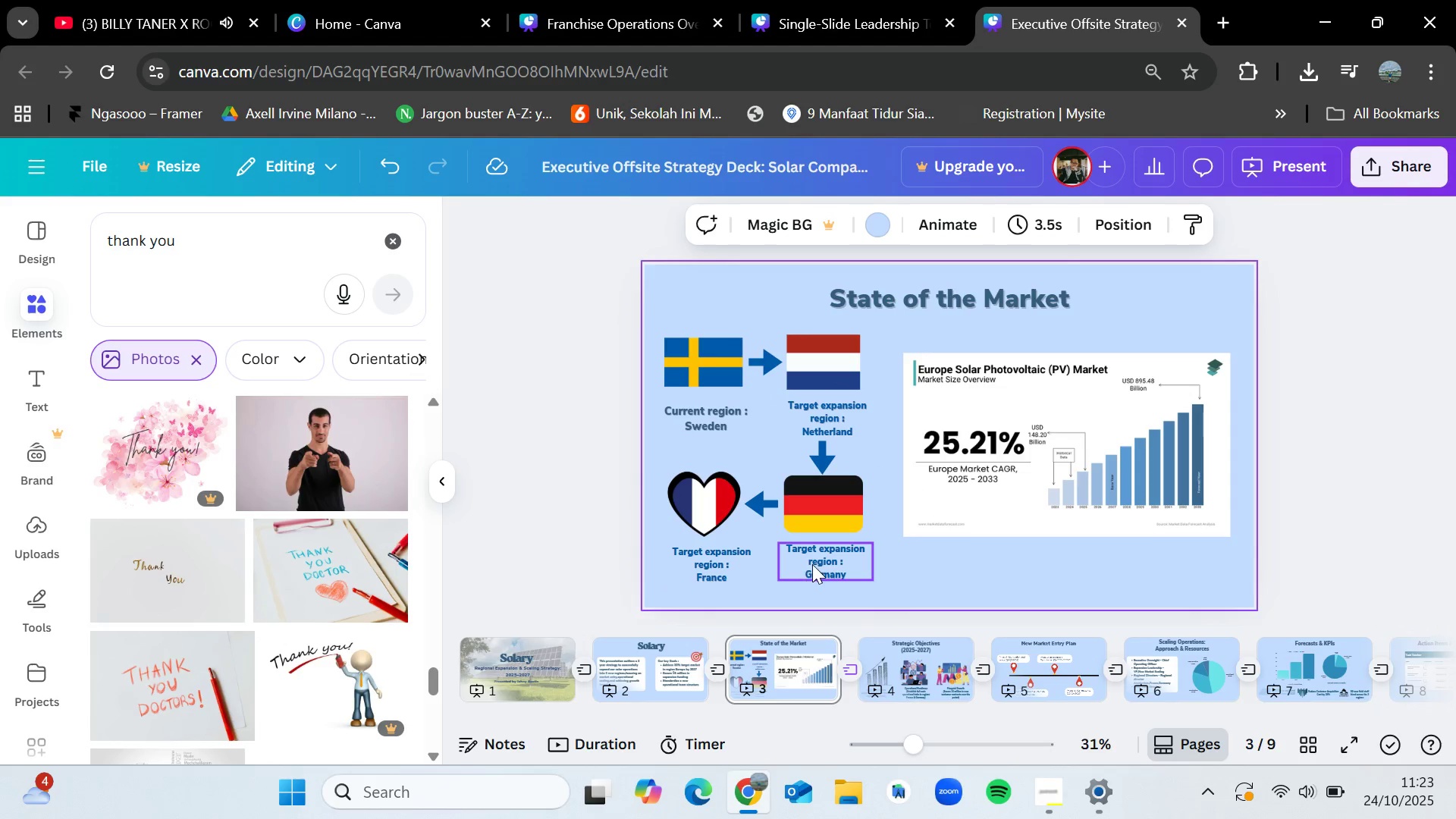 
left_click_drag(start_coordinate=[817, 564], to_coordinate=[818, 570])
 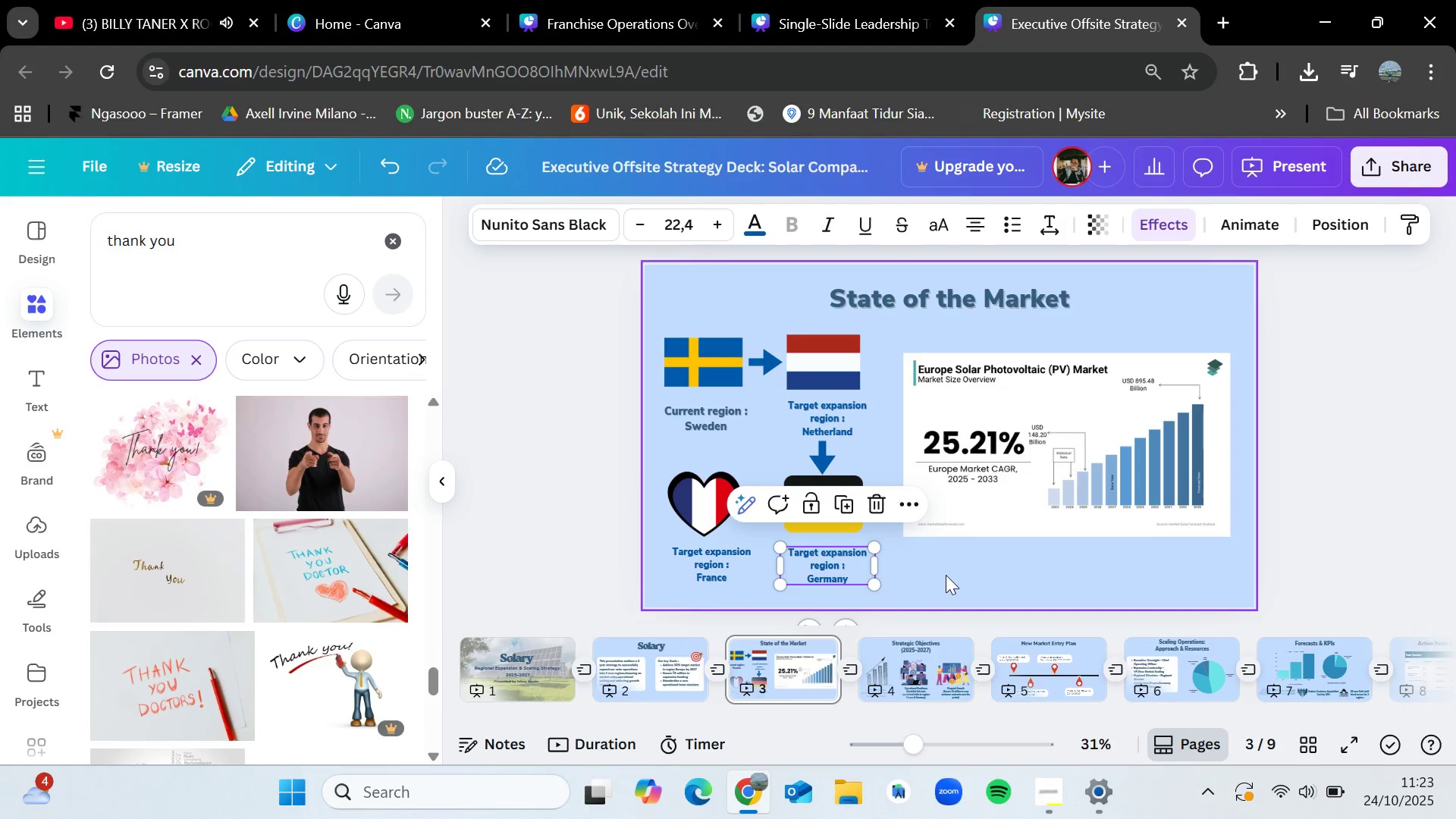 
left_click([943, 575])
 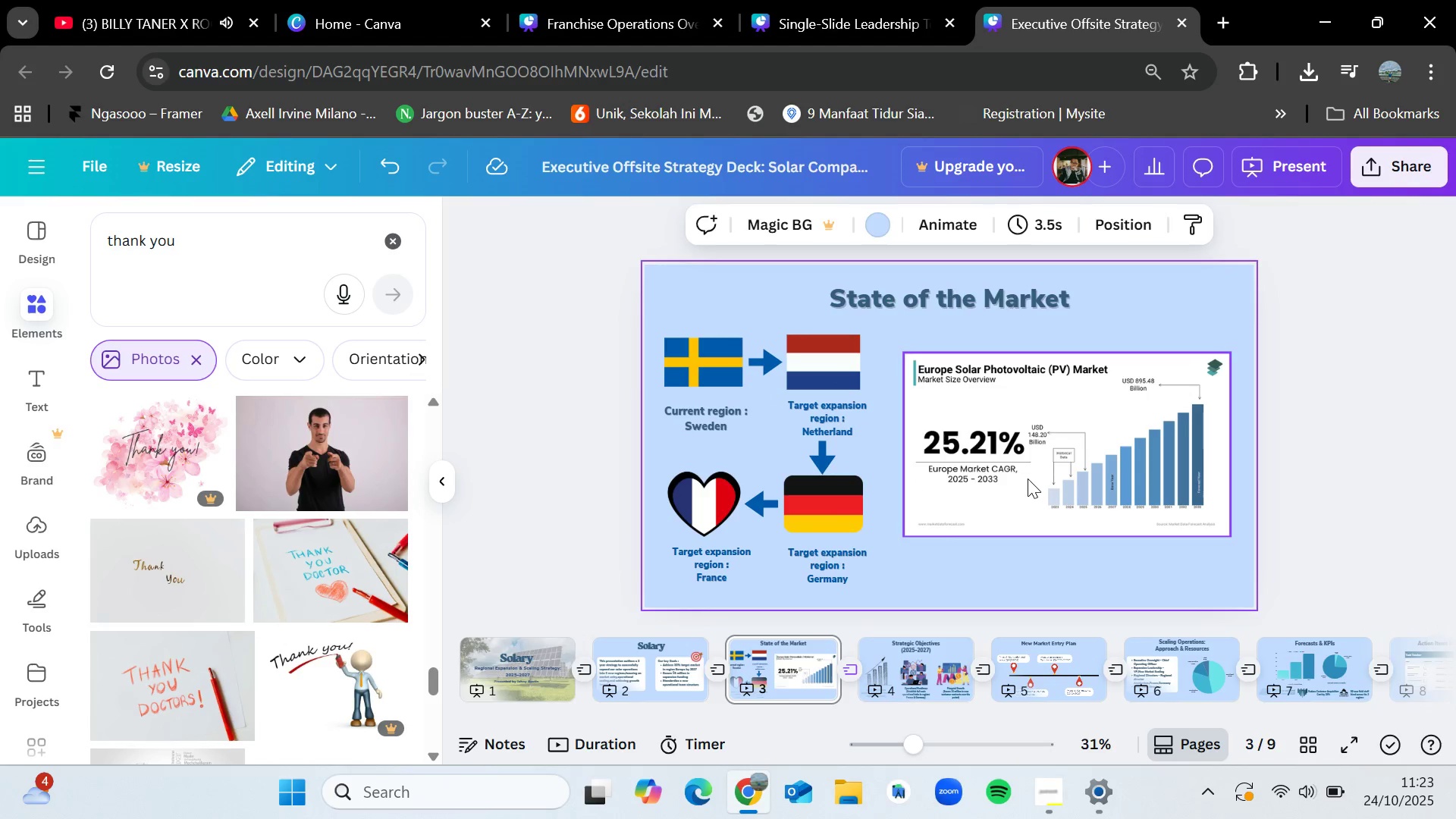 
left_click([1028, 479])
 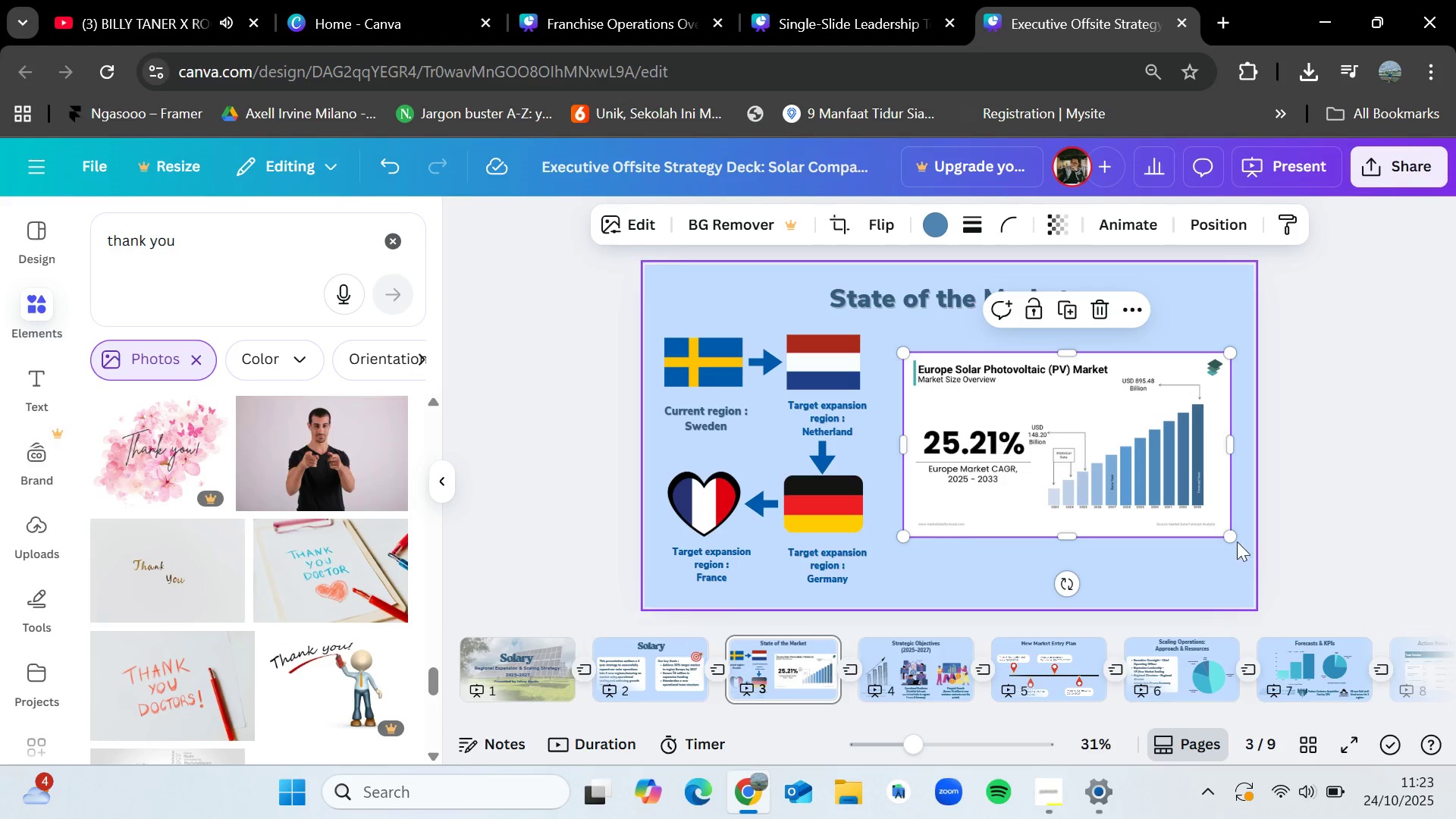 
left_click_drag(start_coordinate=[1233, 536], to_coordinate=[1228, 541])
 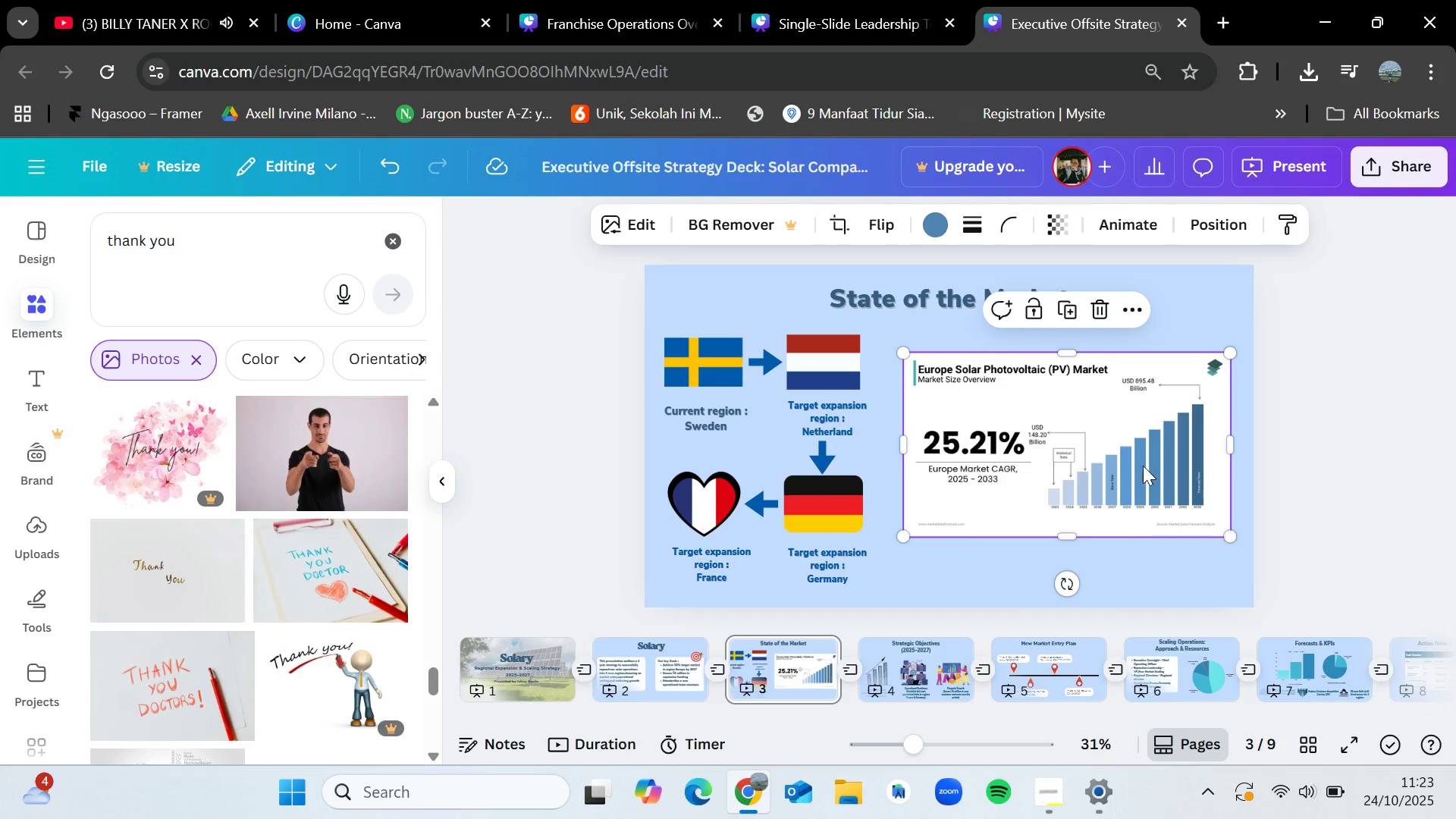 
left_click_drag(start_coordinate=[1143, 466], to_coordinate=[1141, 477])
 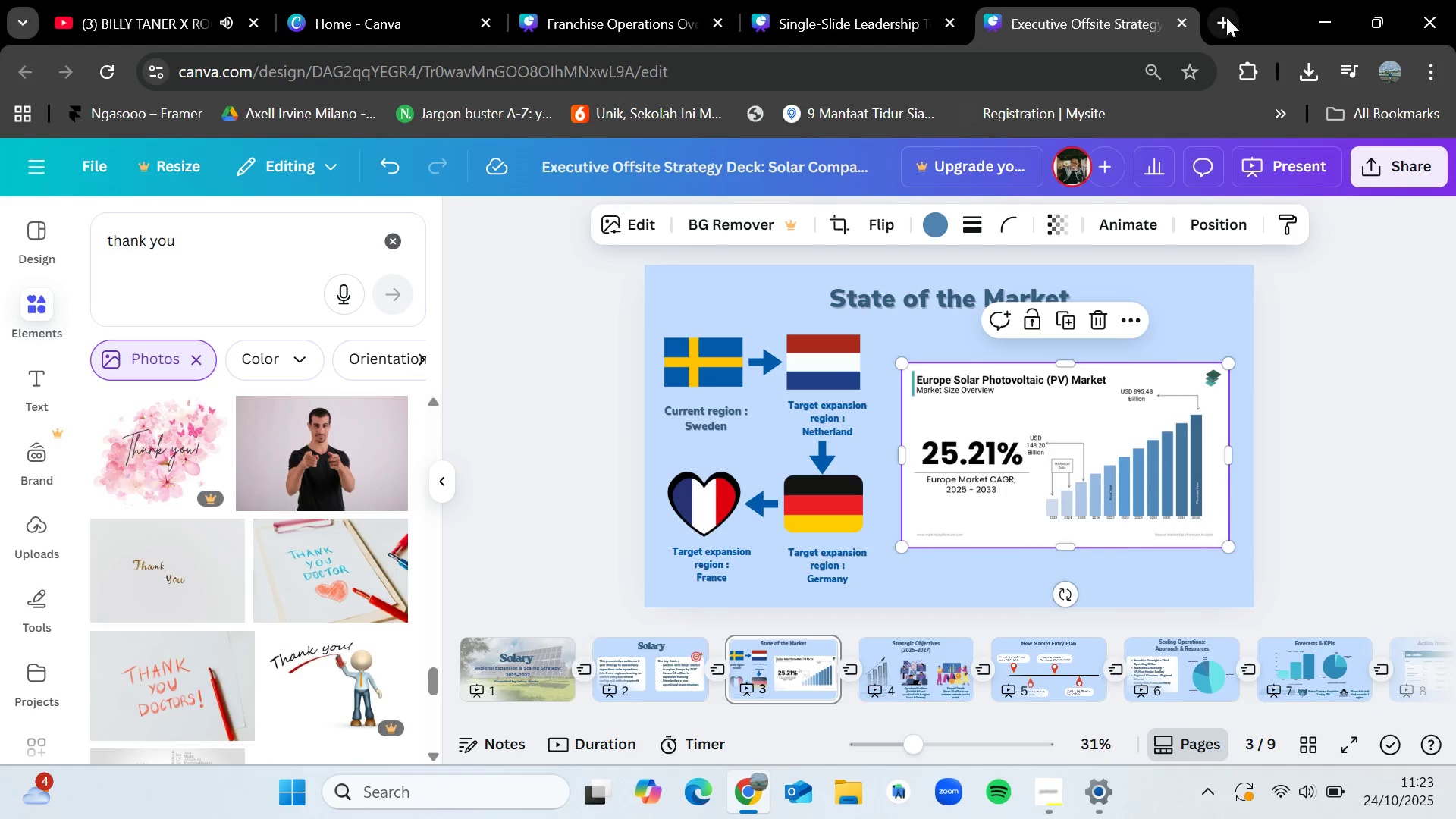 
left_click([1226, 17])
 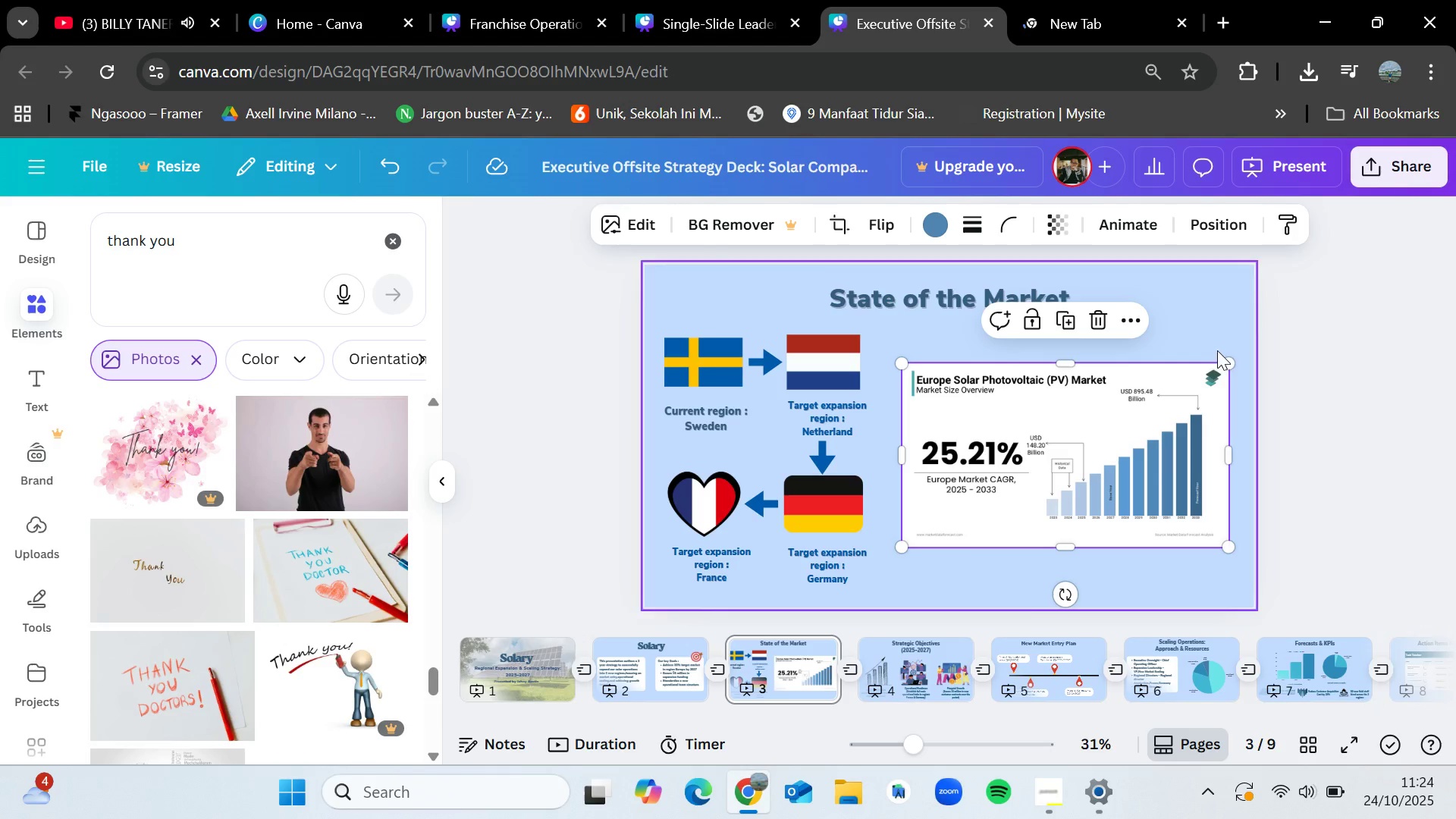 
left_click_drag(start_coordinate=[1353, 397], to_coordinate=[1352, 390])
 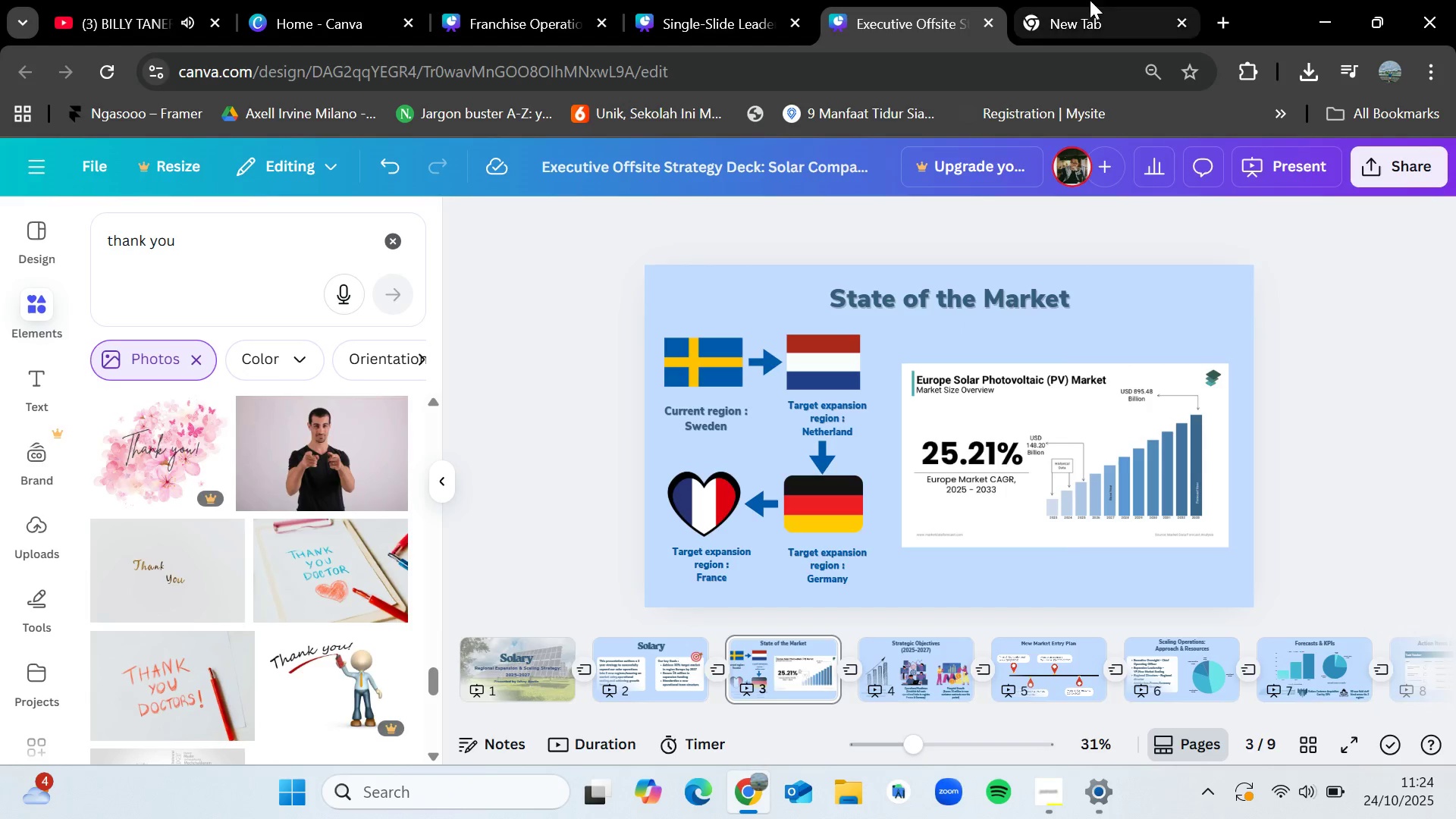 
double_click([1090, 0])
 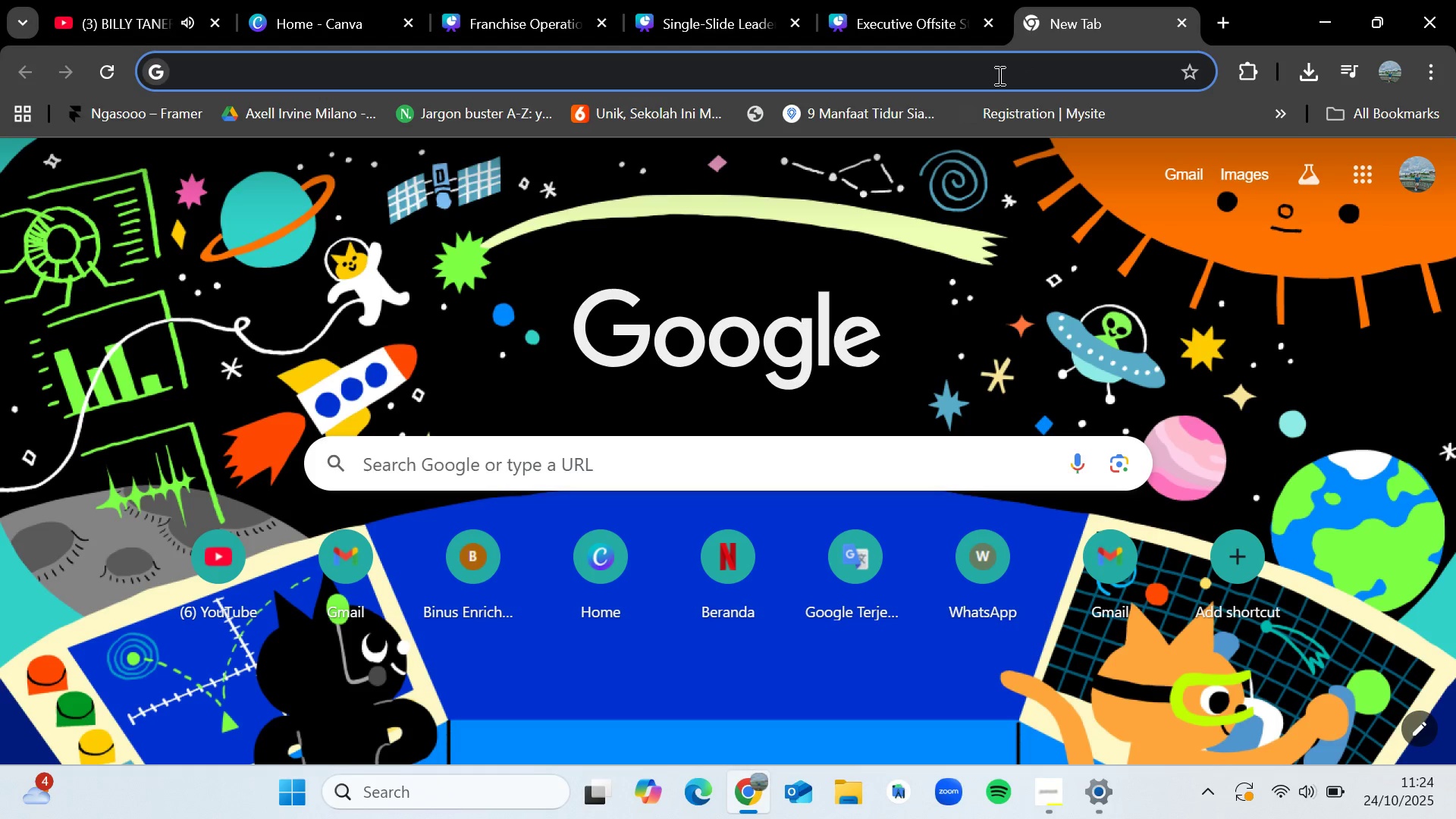 
key(Control+V)
 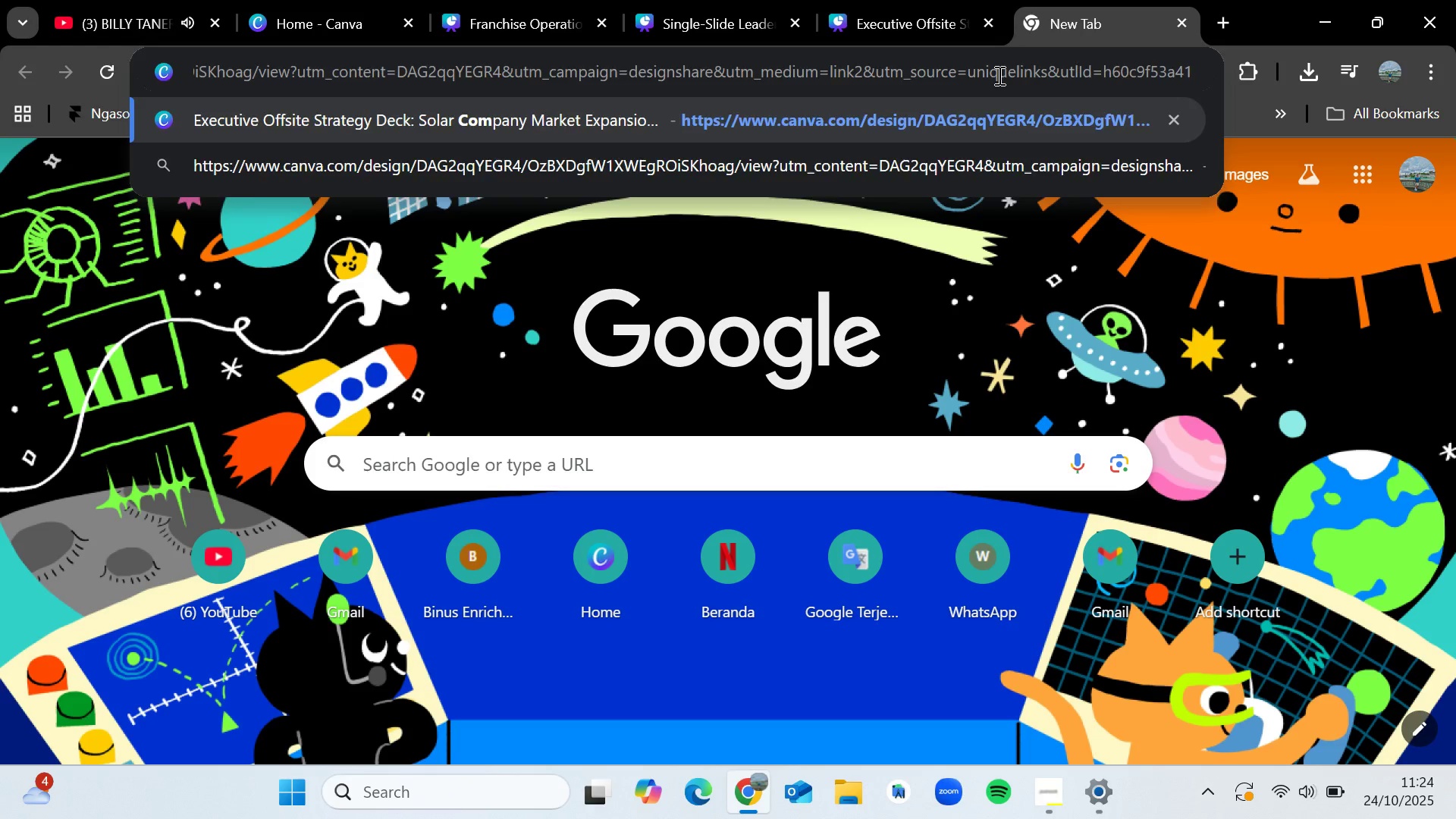 
key(Enter)
 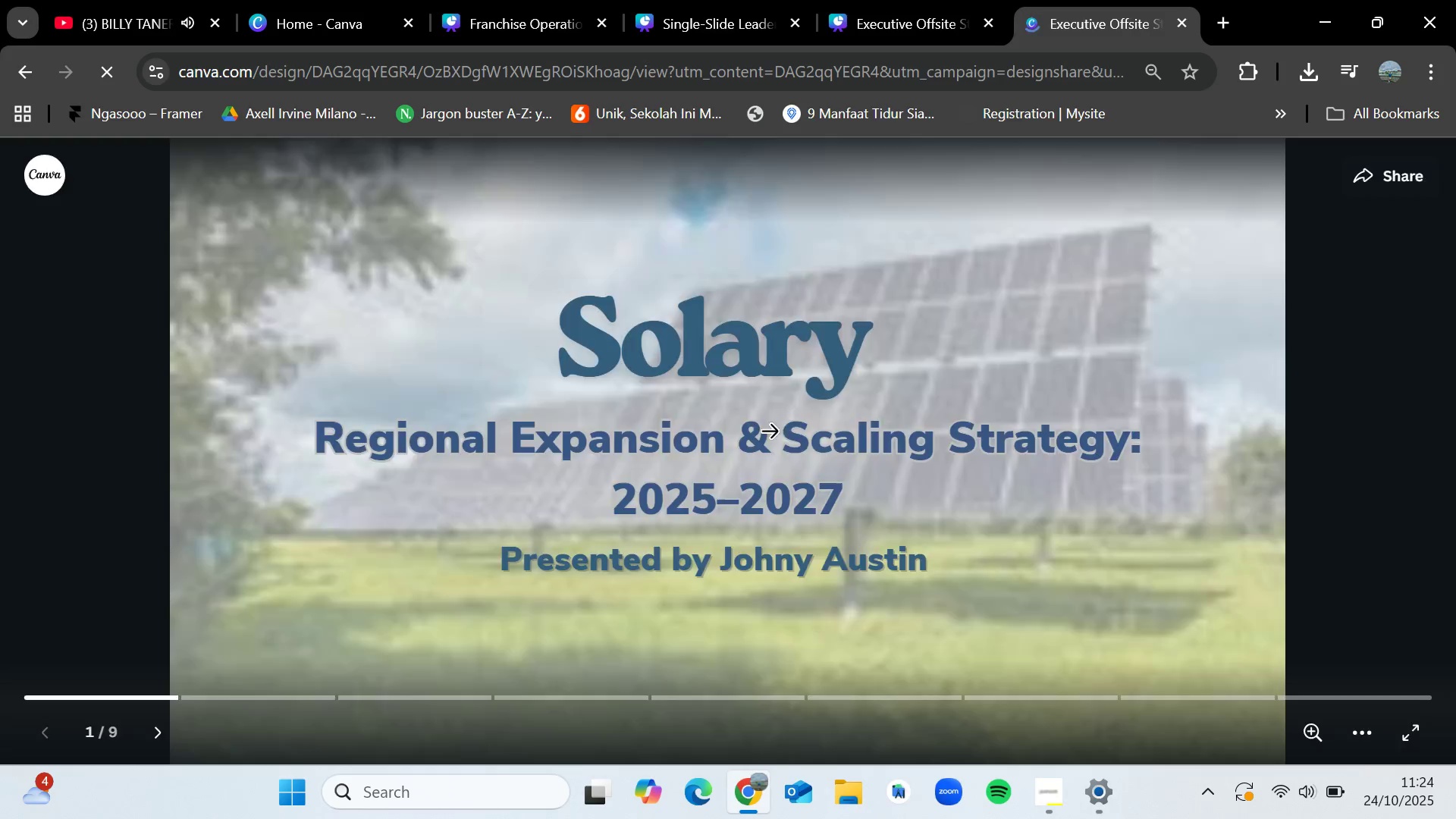 
left_click([1385, 466])
 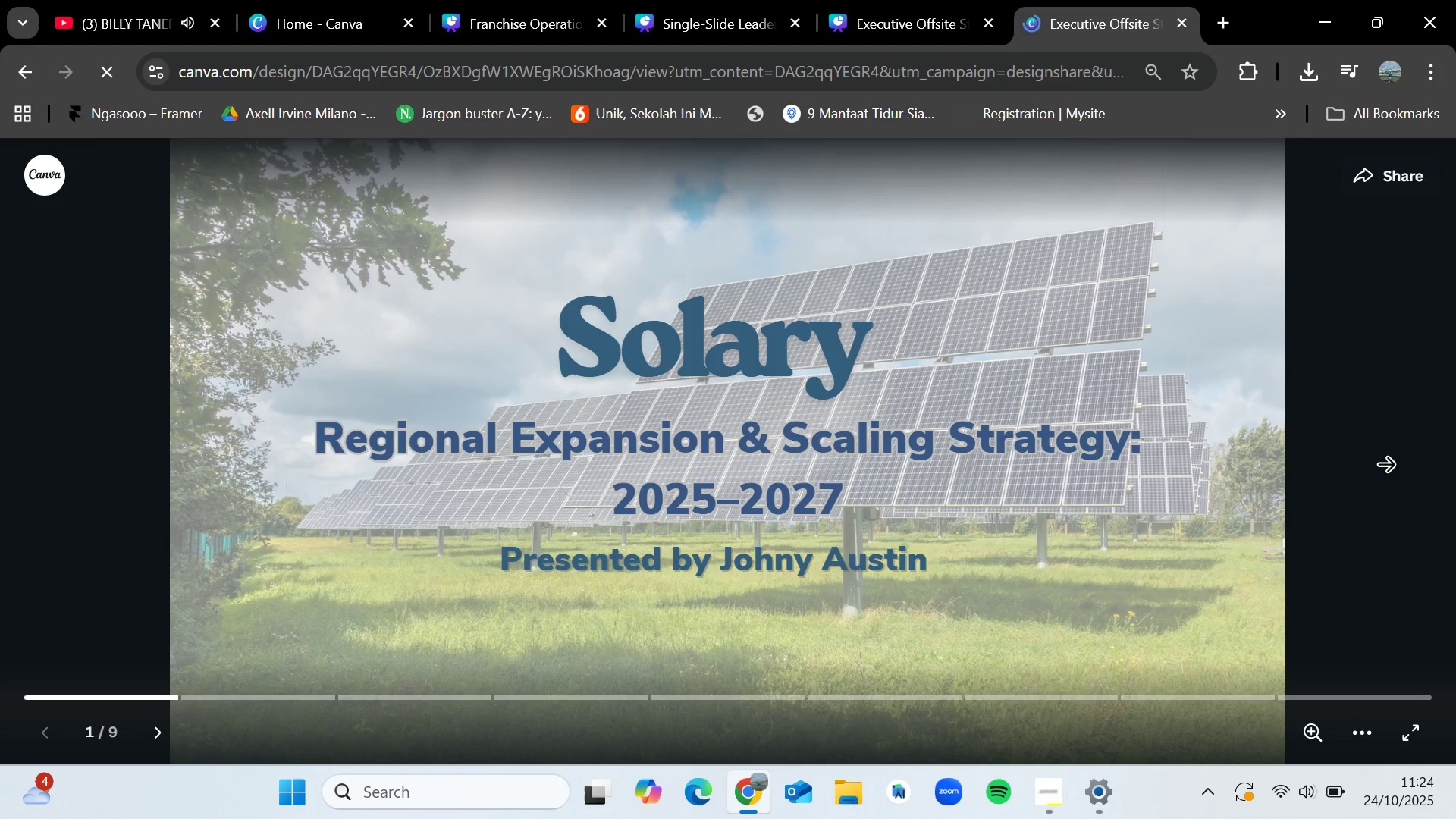 
wait(7.19)
 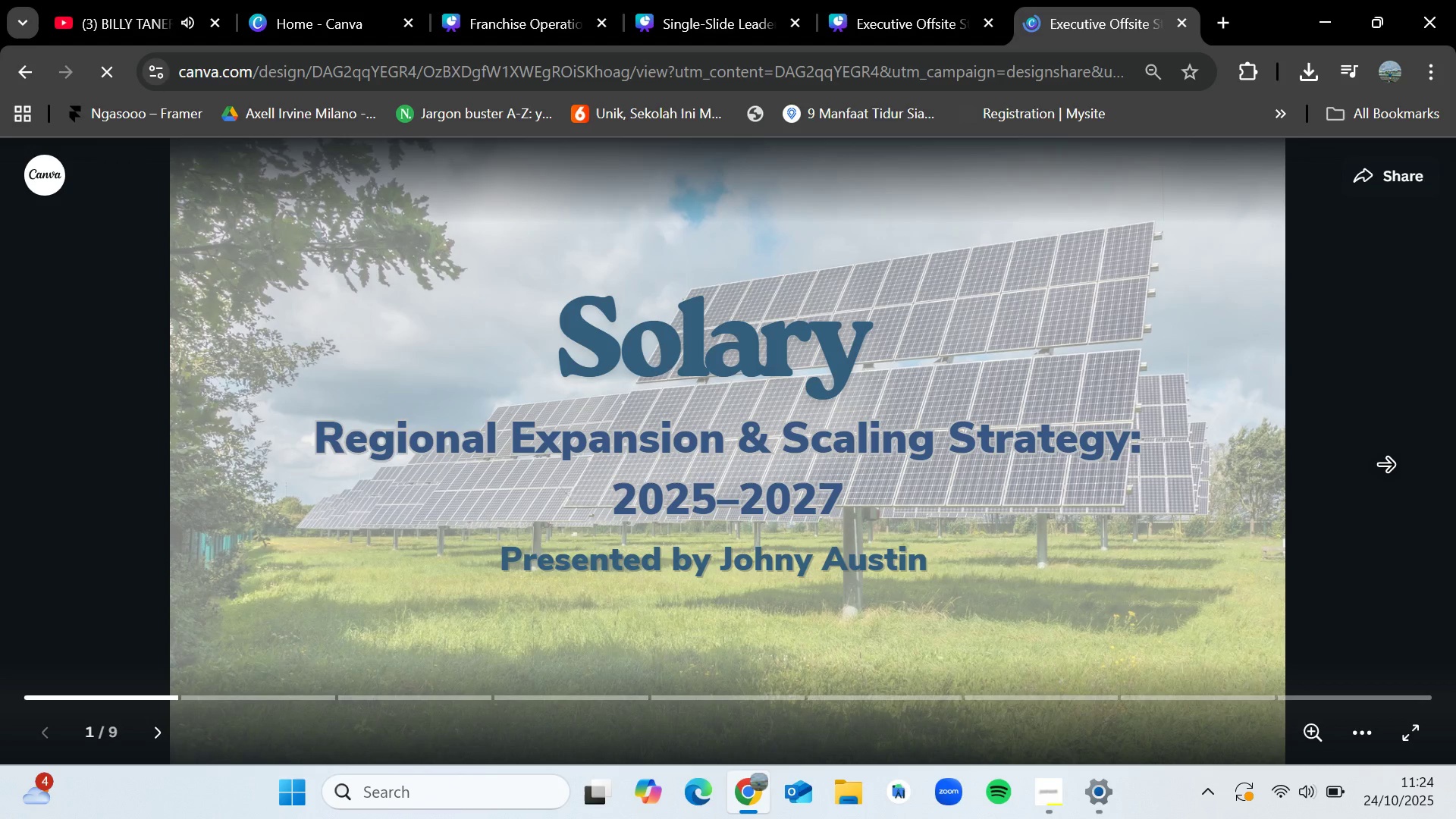 
left_click([1266, 454])
 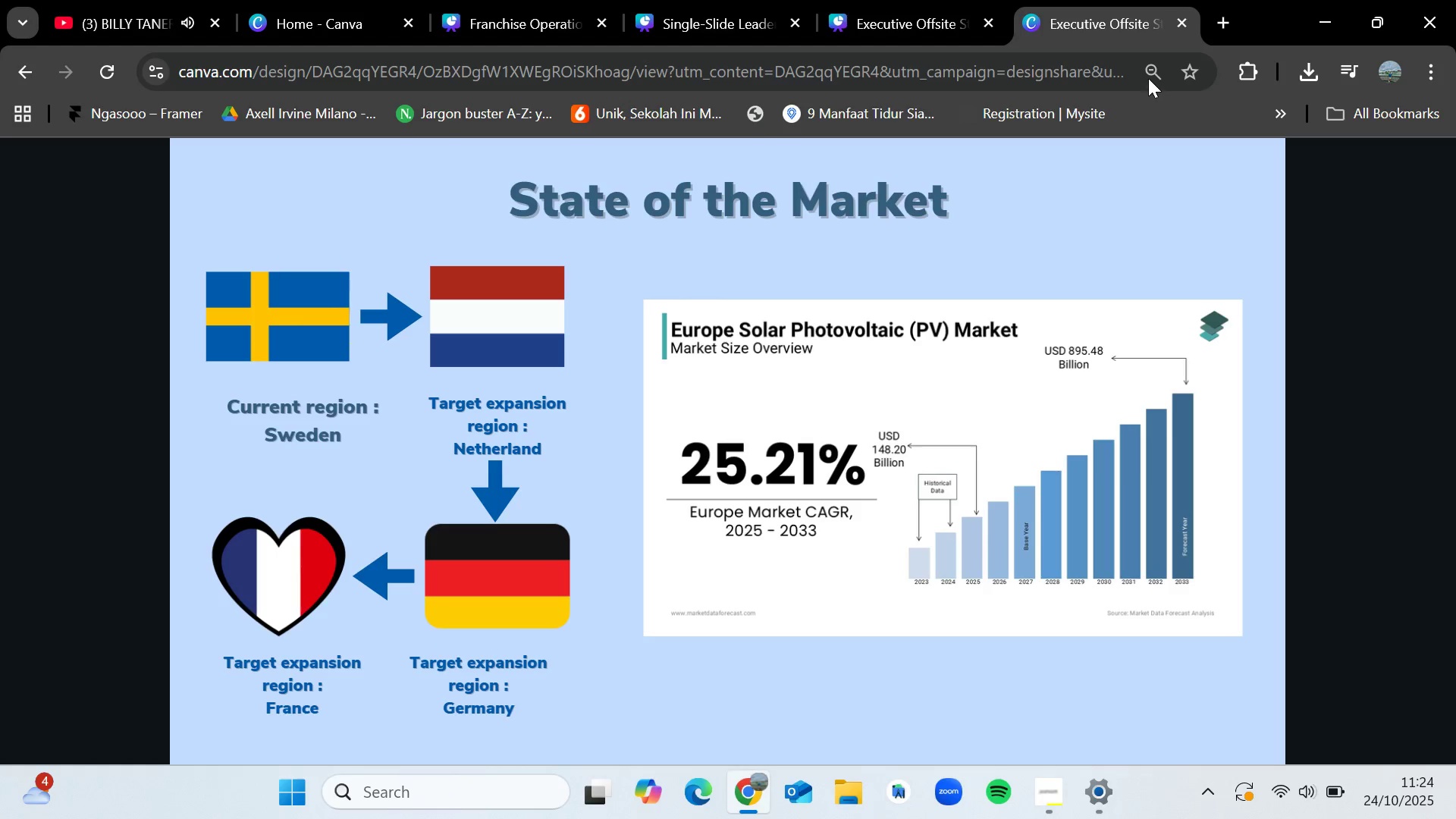 
left_click([1047, 70])
 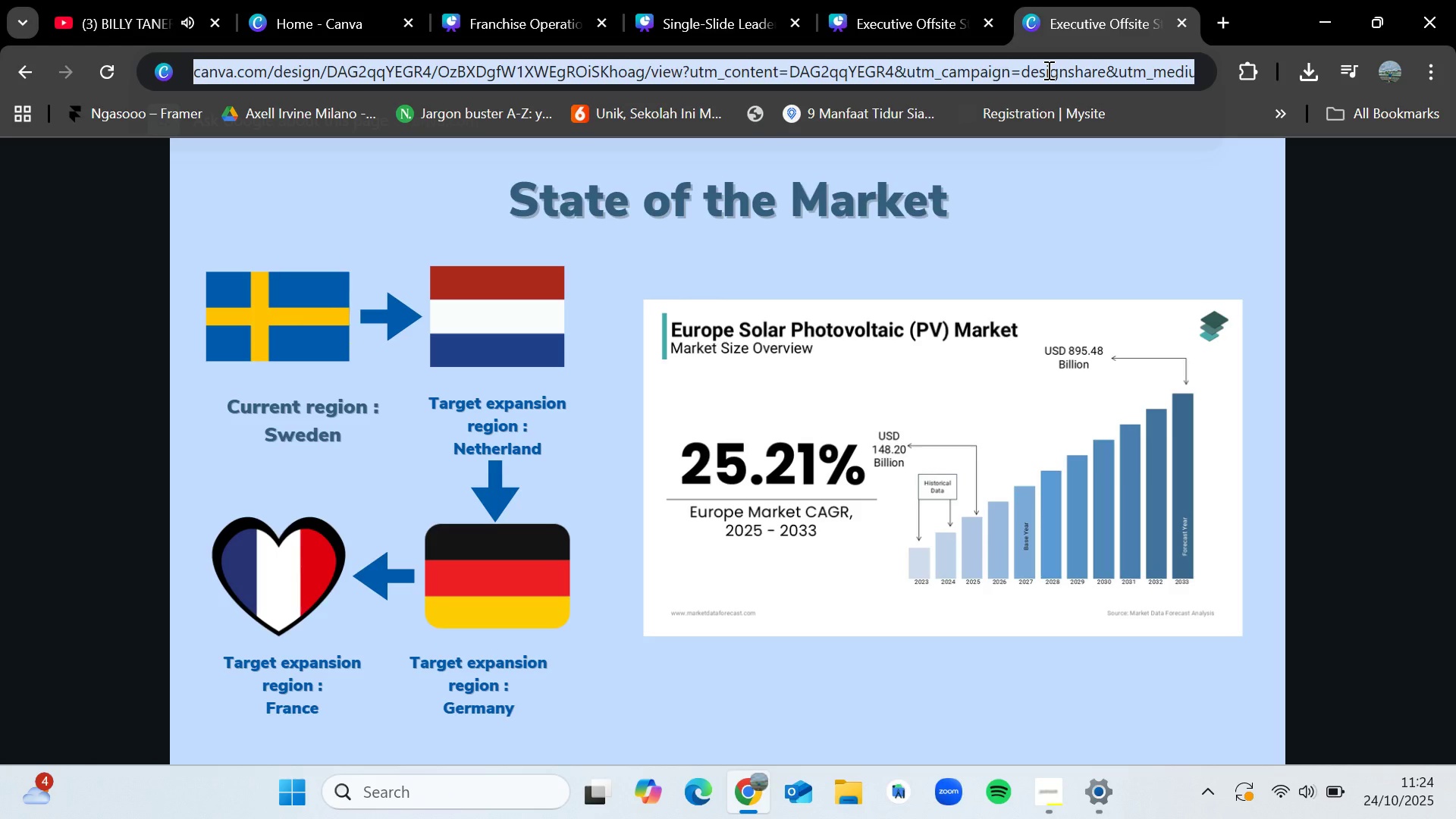 
hold_key(key=Enter, duration=0.47)
 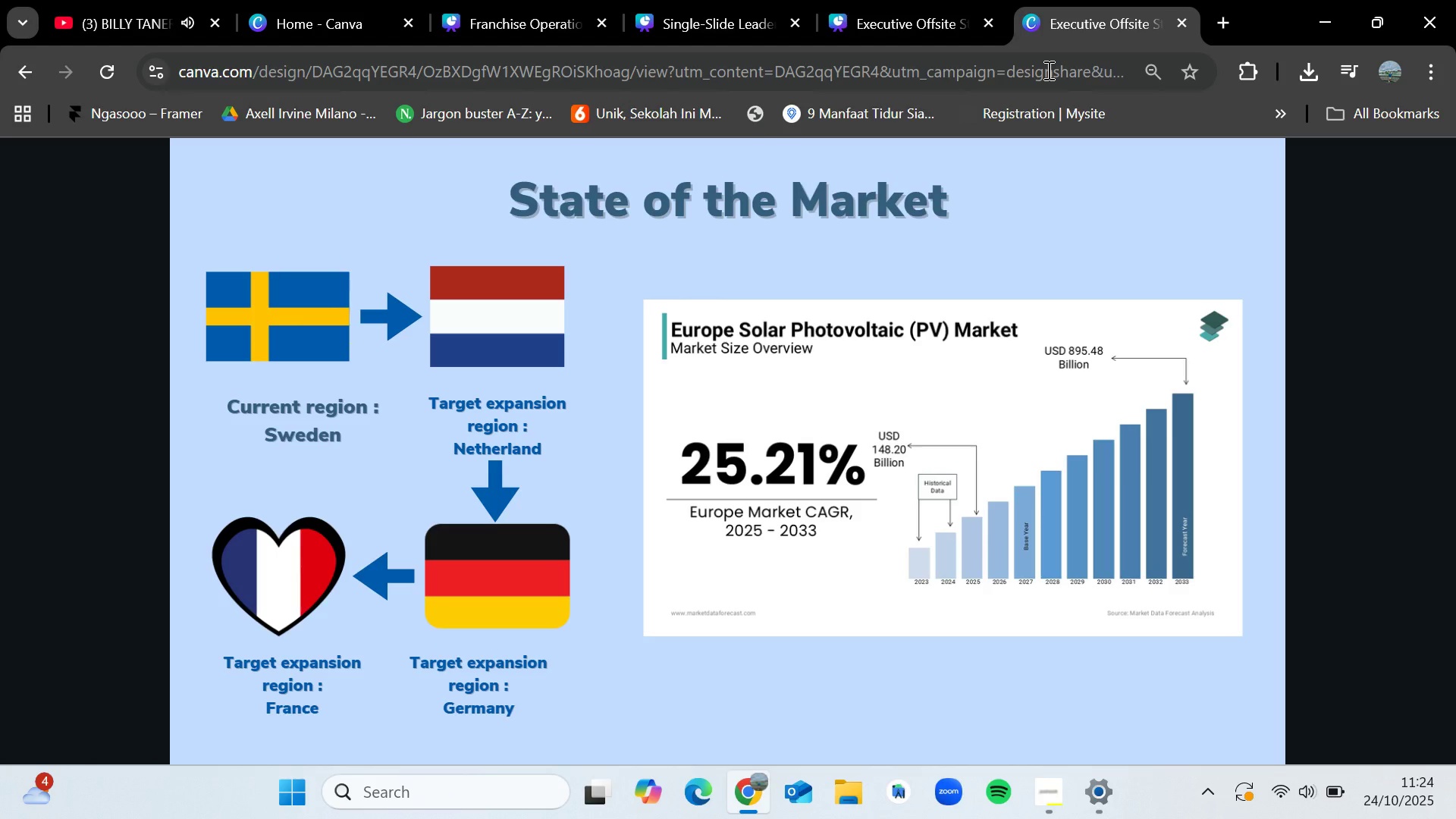 
left_click([1183, 27])
 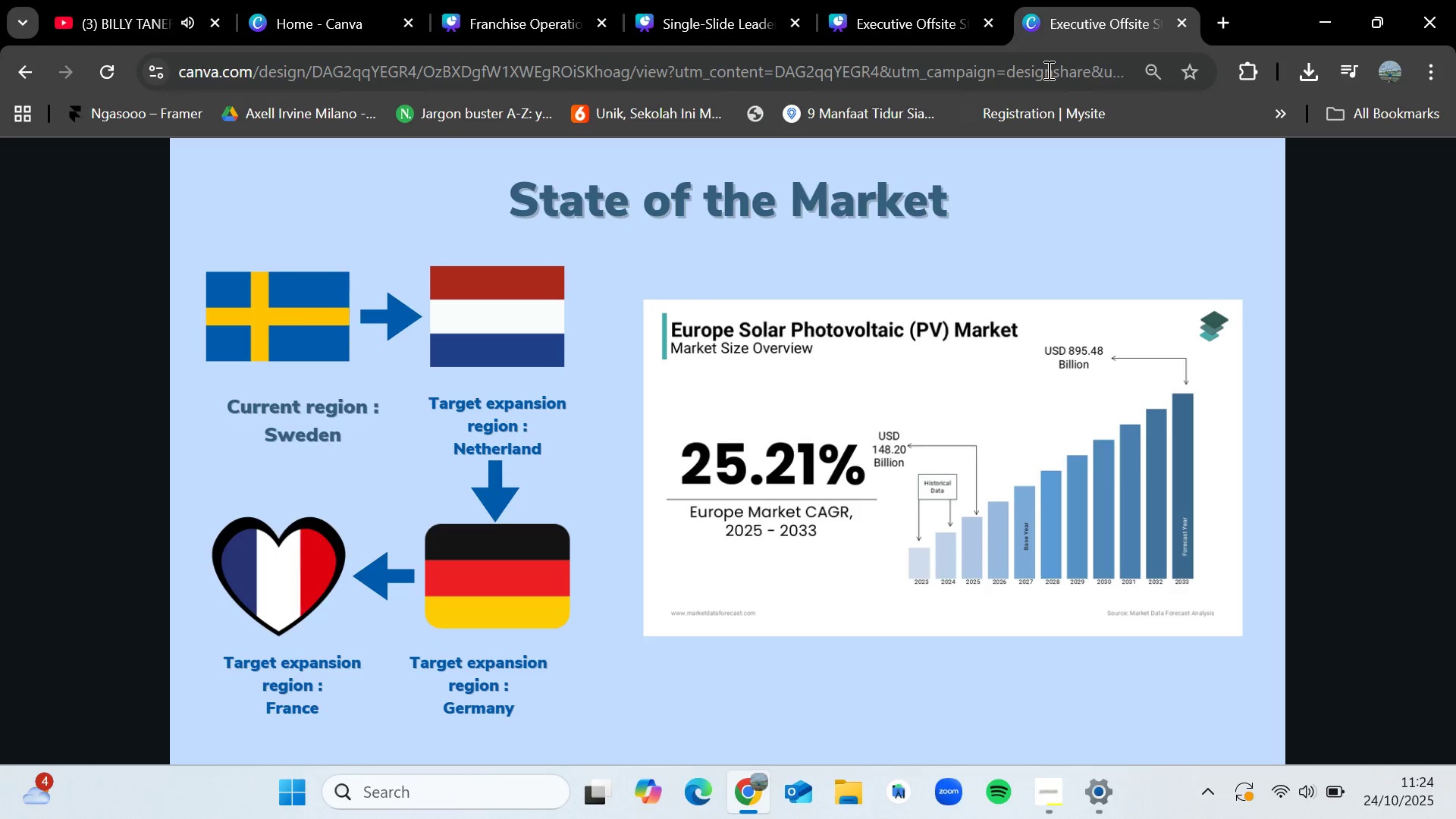 
left_click([1323, 411])
 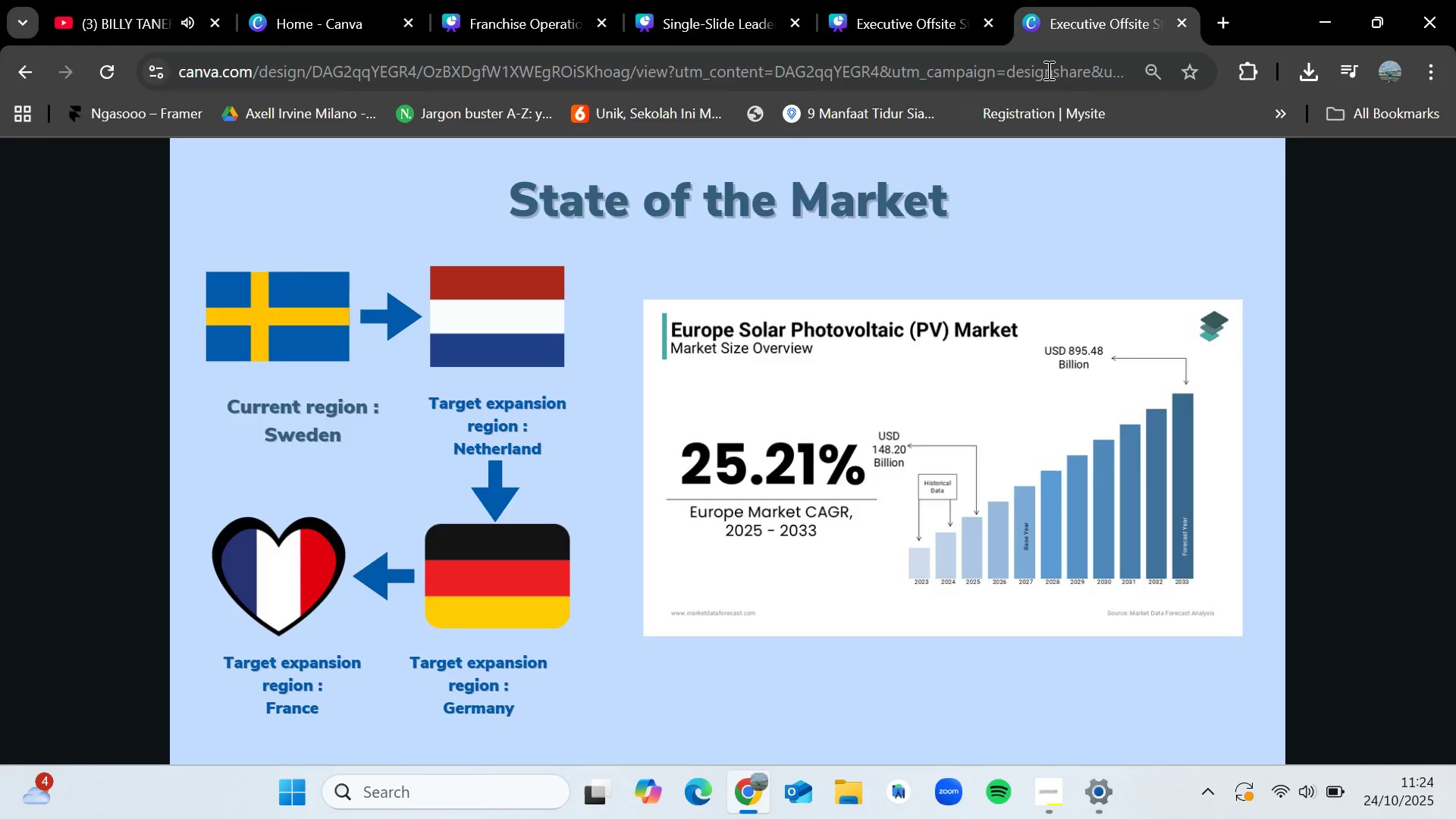 
mouse_move([1384, 183])
 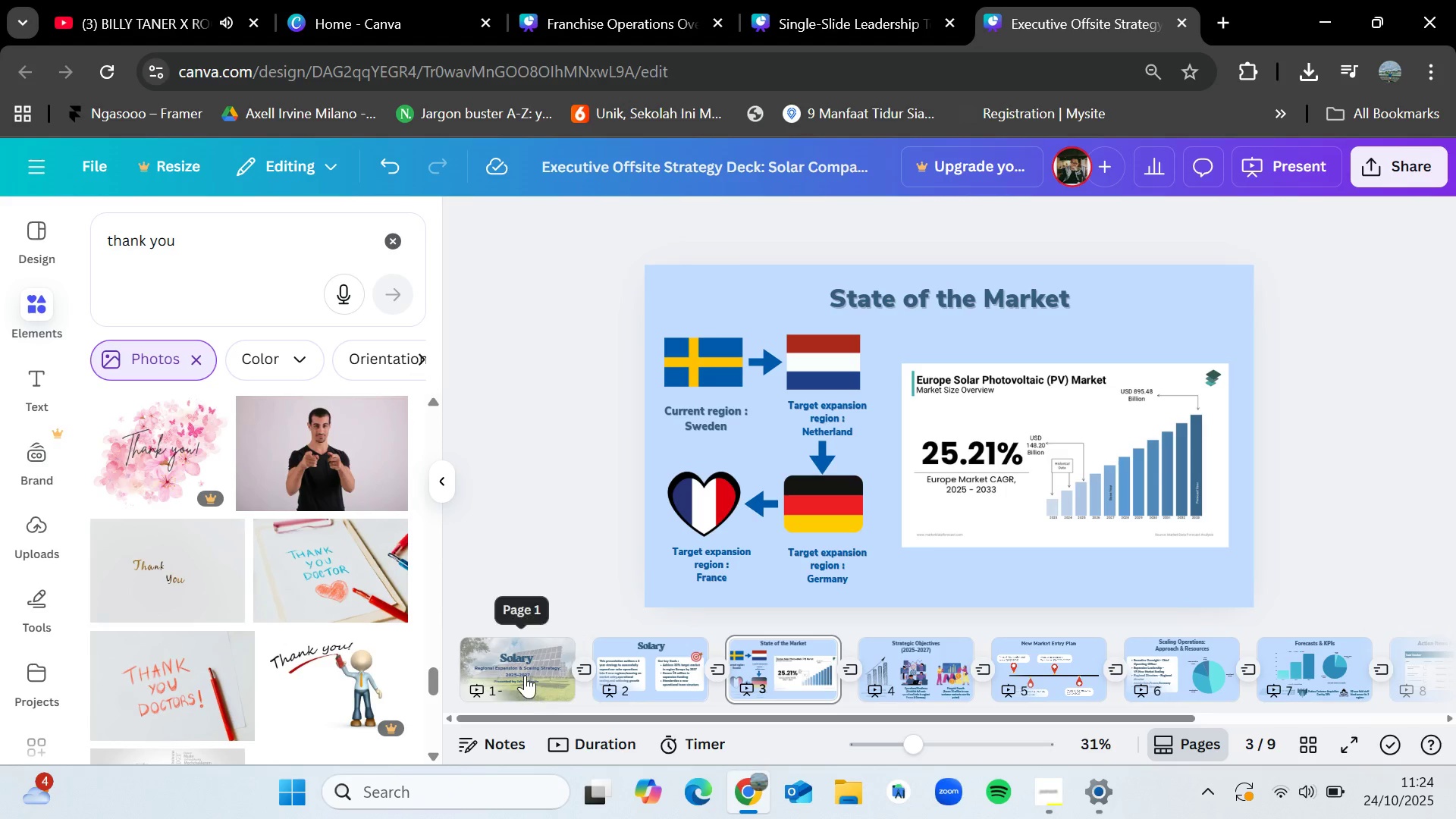 
left_click([525, 675])
 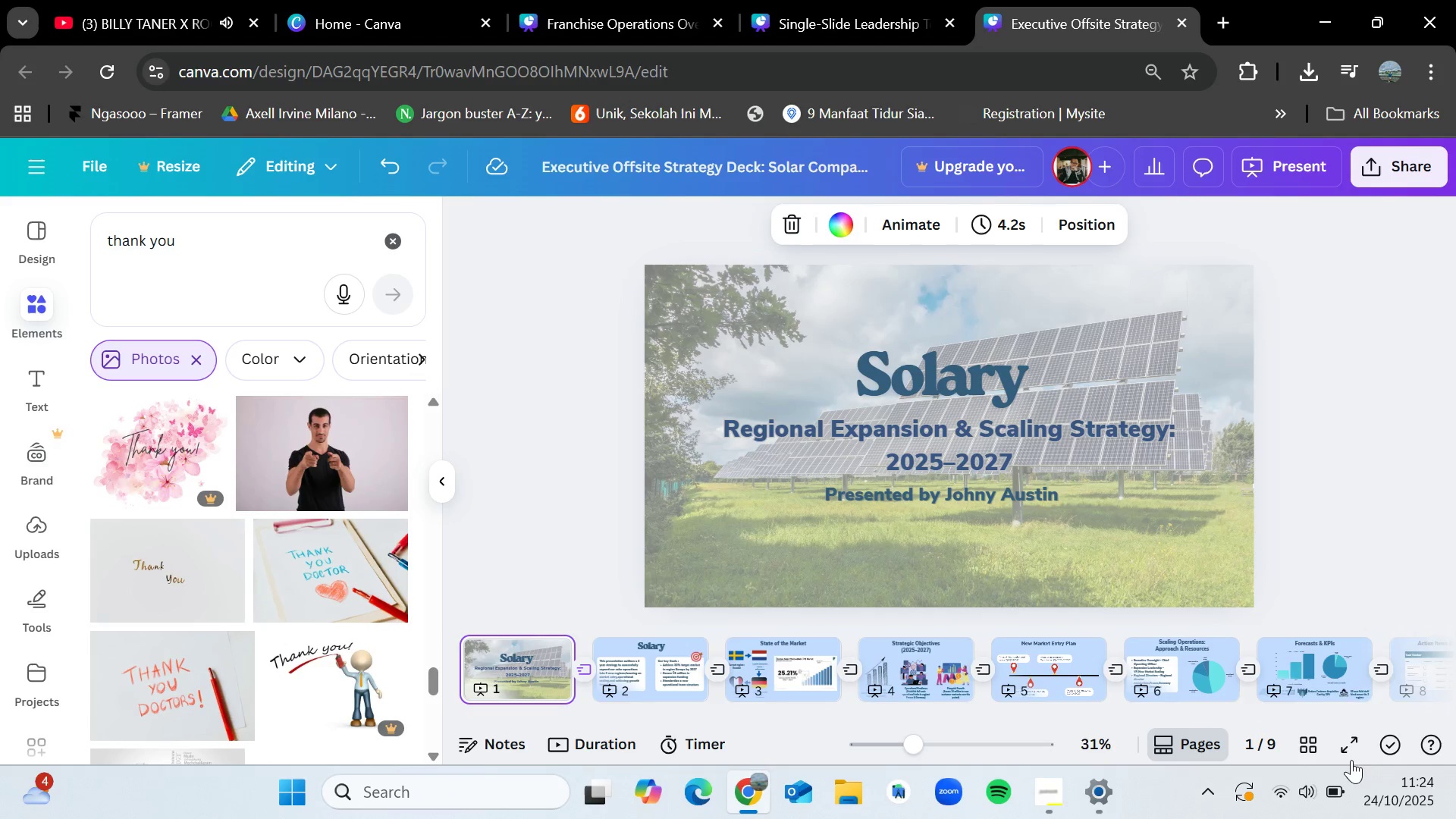 
left_click([1360, 754])
 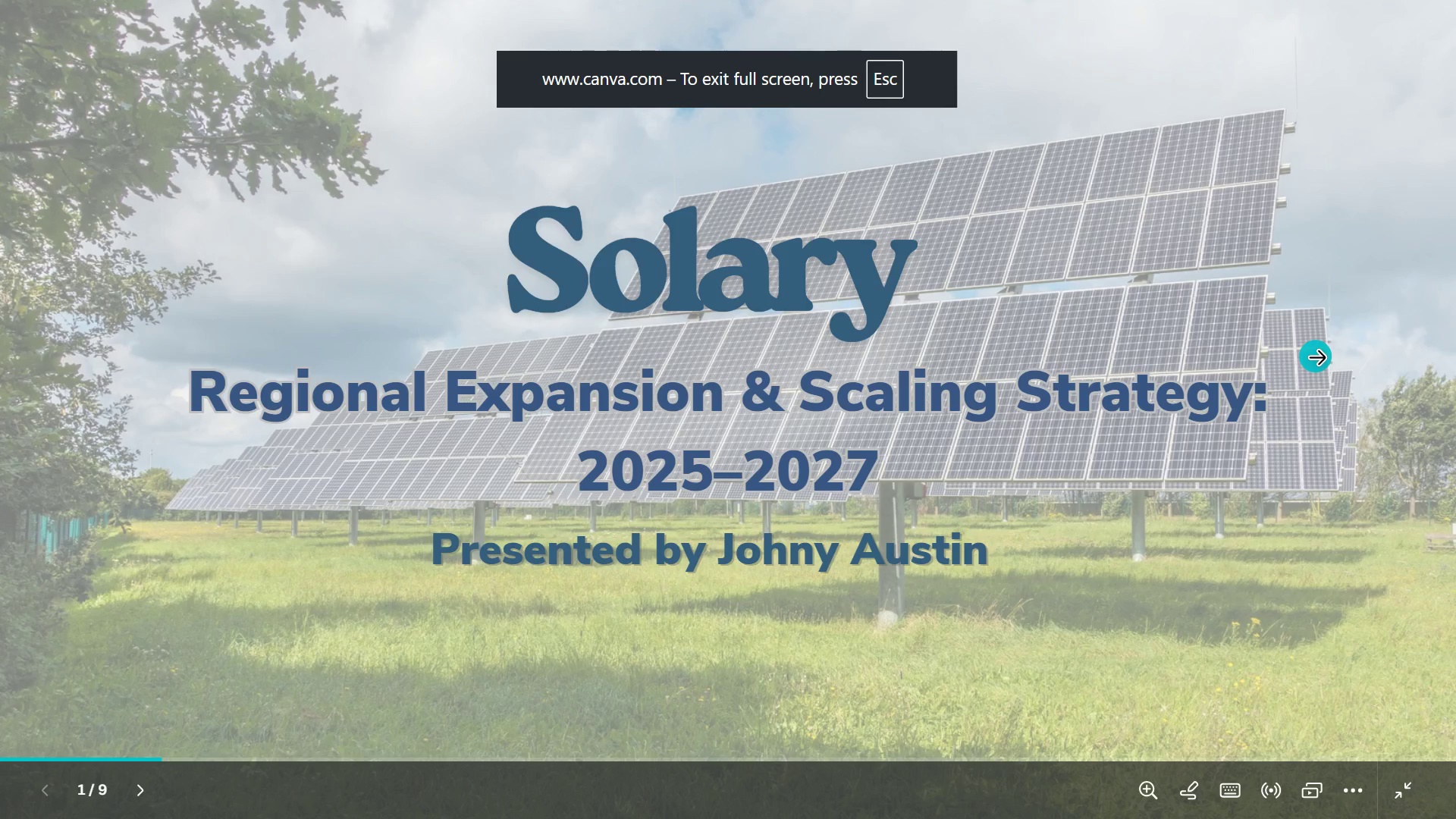 
left_click([1316, 357])
 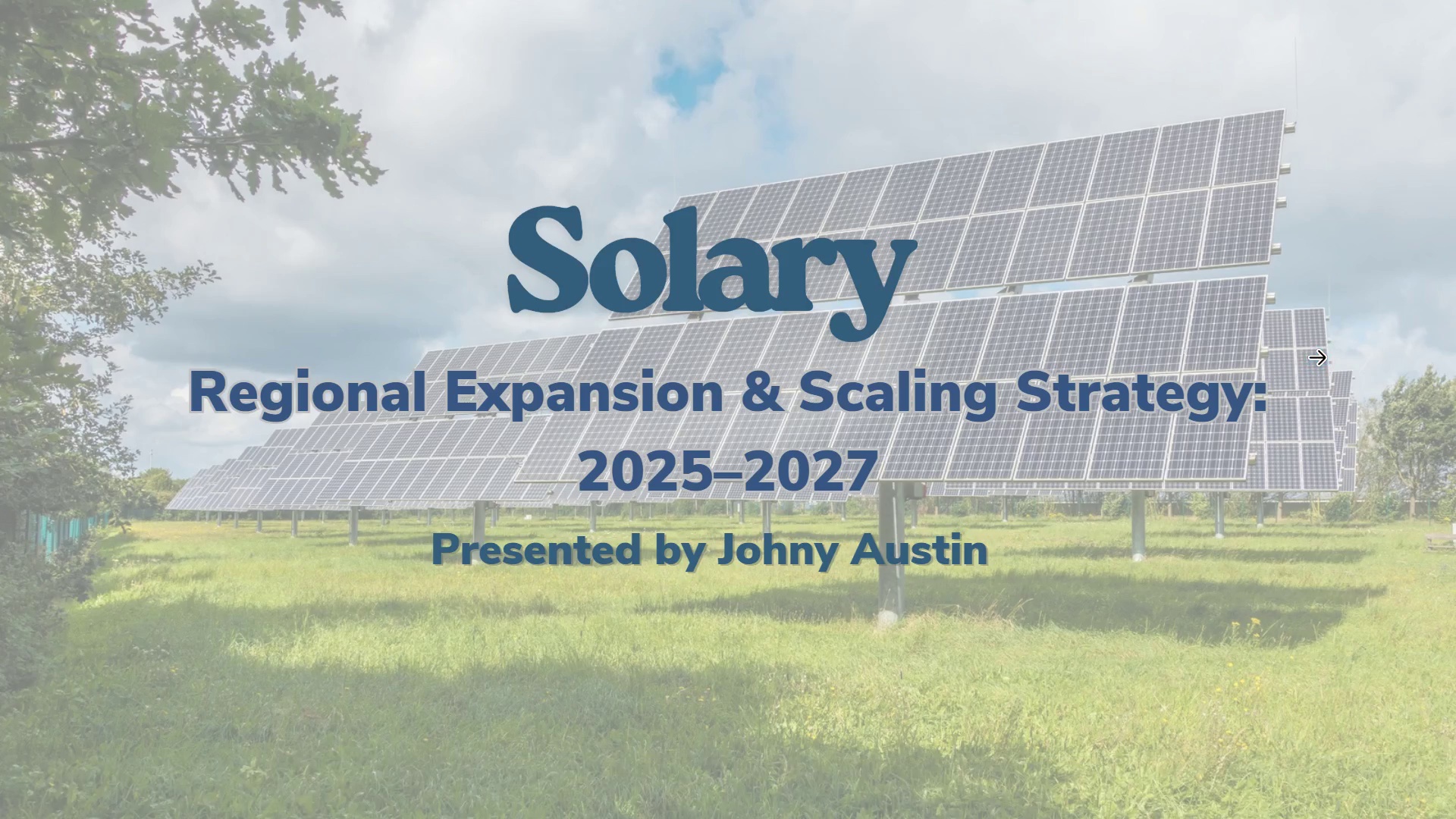 
left_click([1360, 369])
 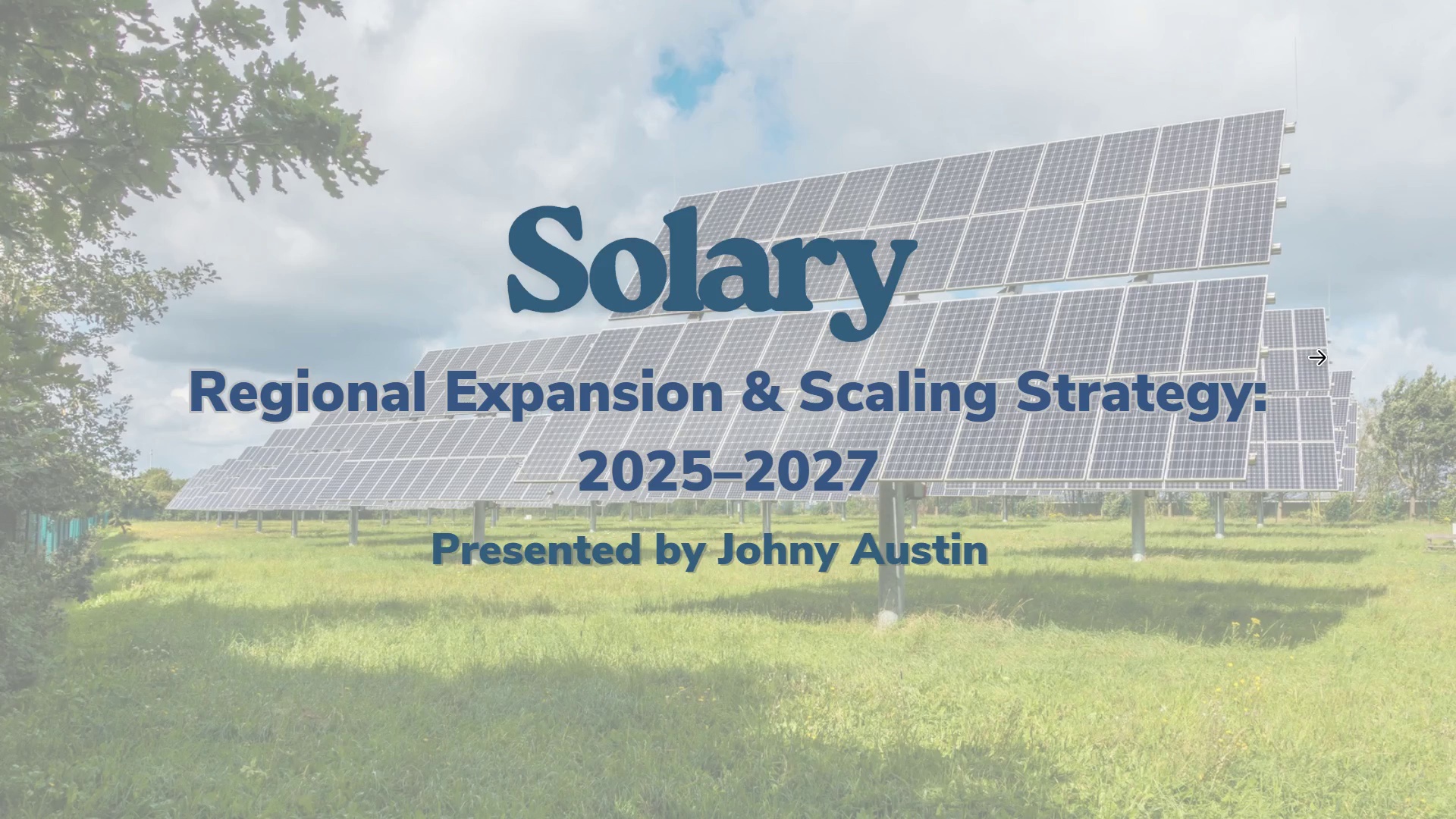 
left_click([1377, 399])
 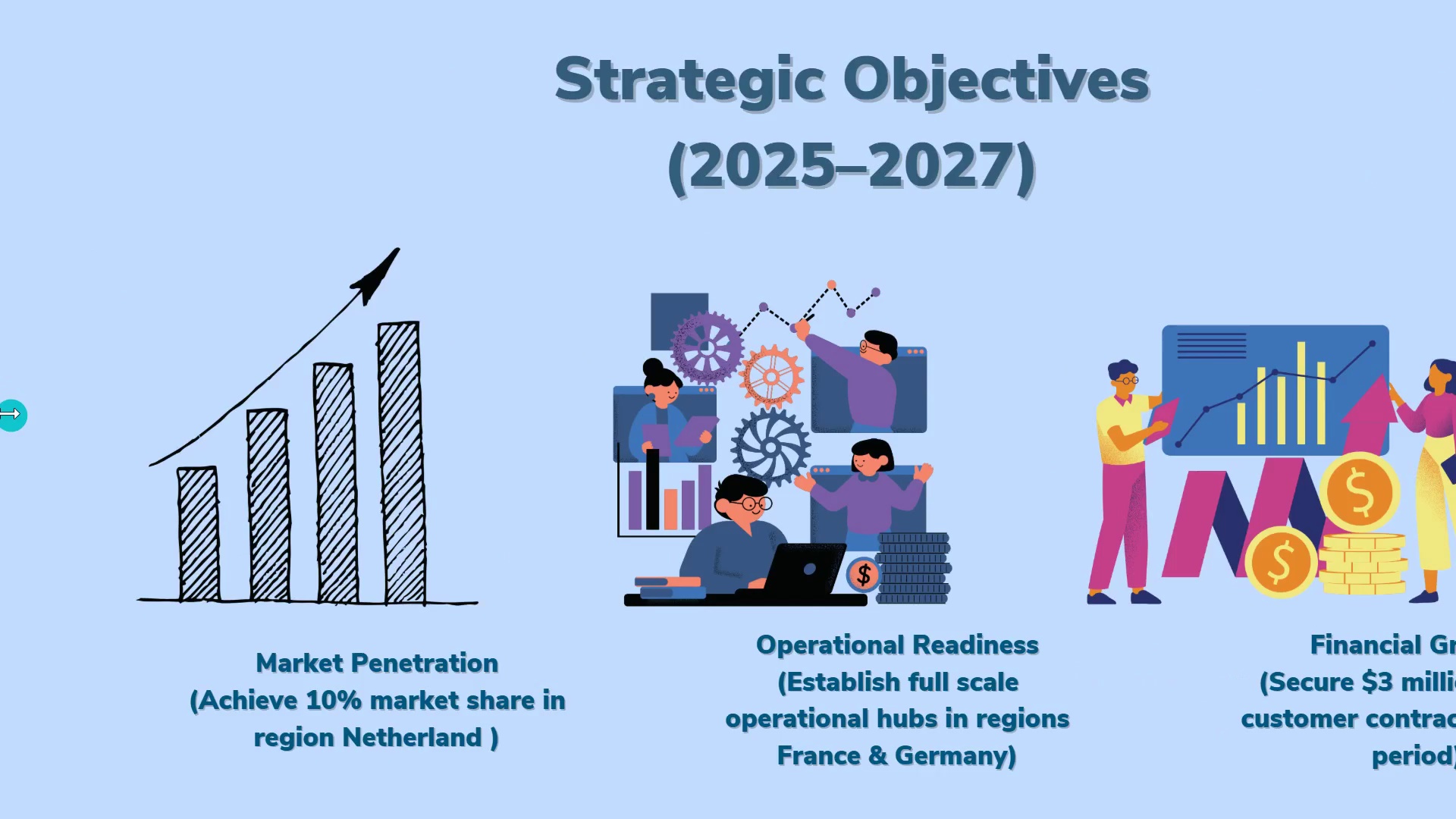 
left_click([14, 417])
 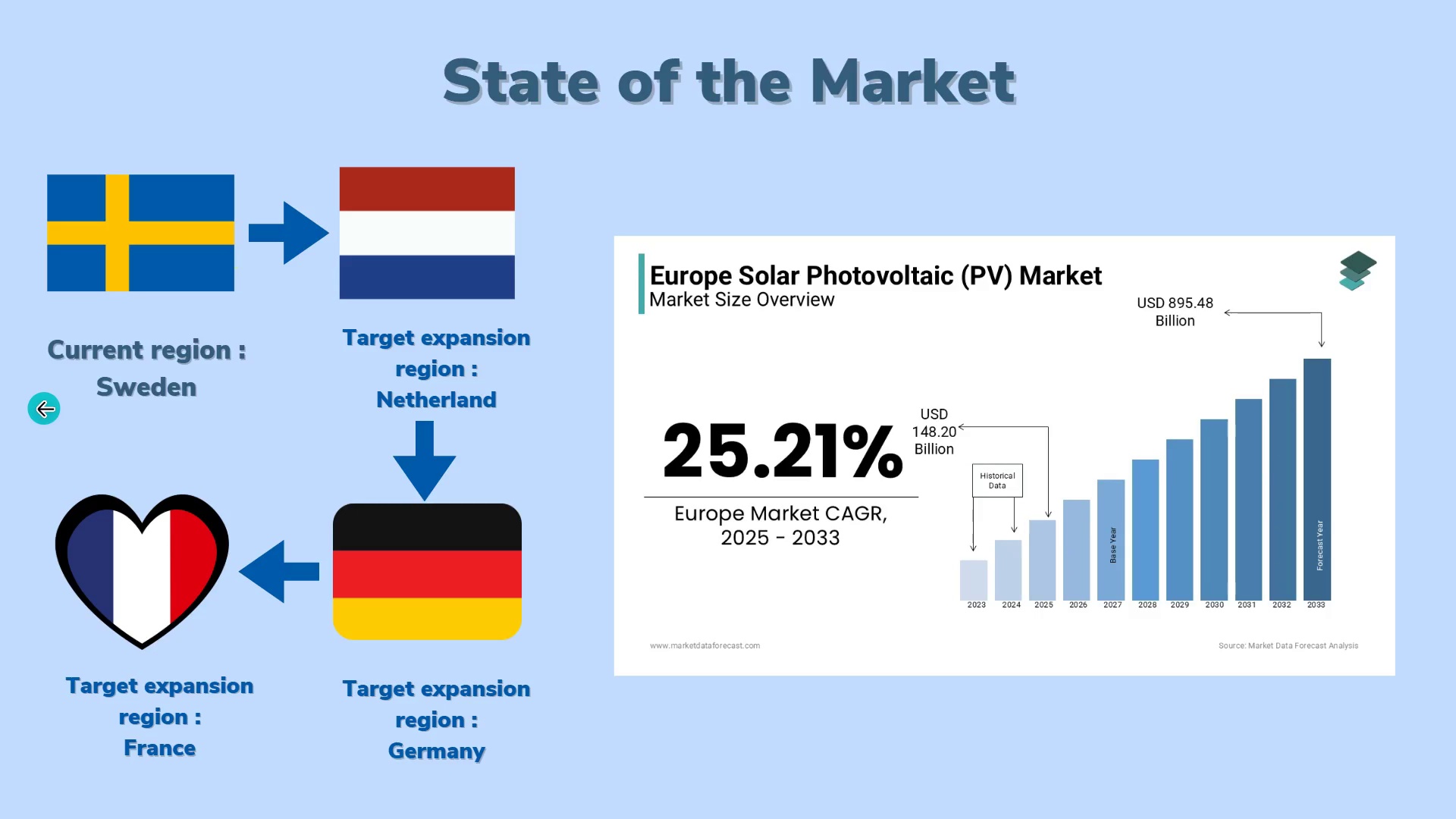 
left_click([45, 409])
 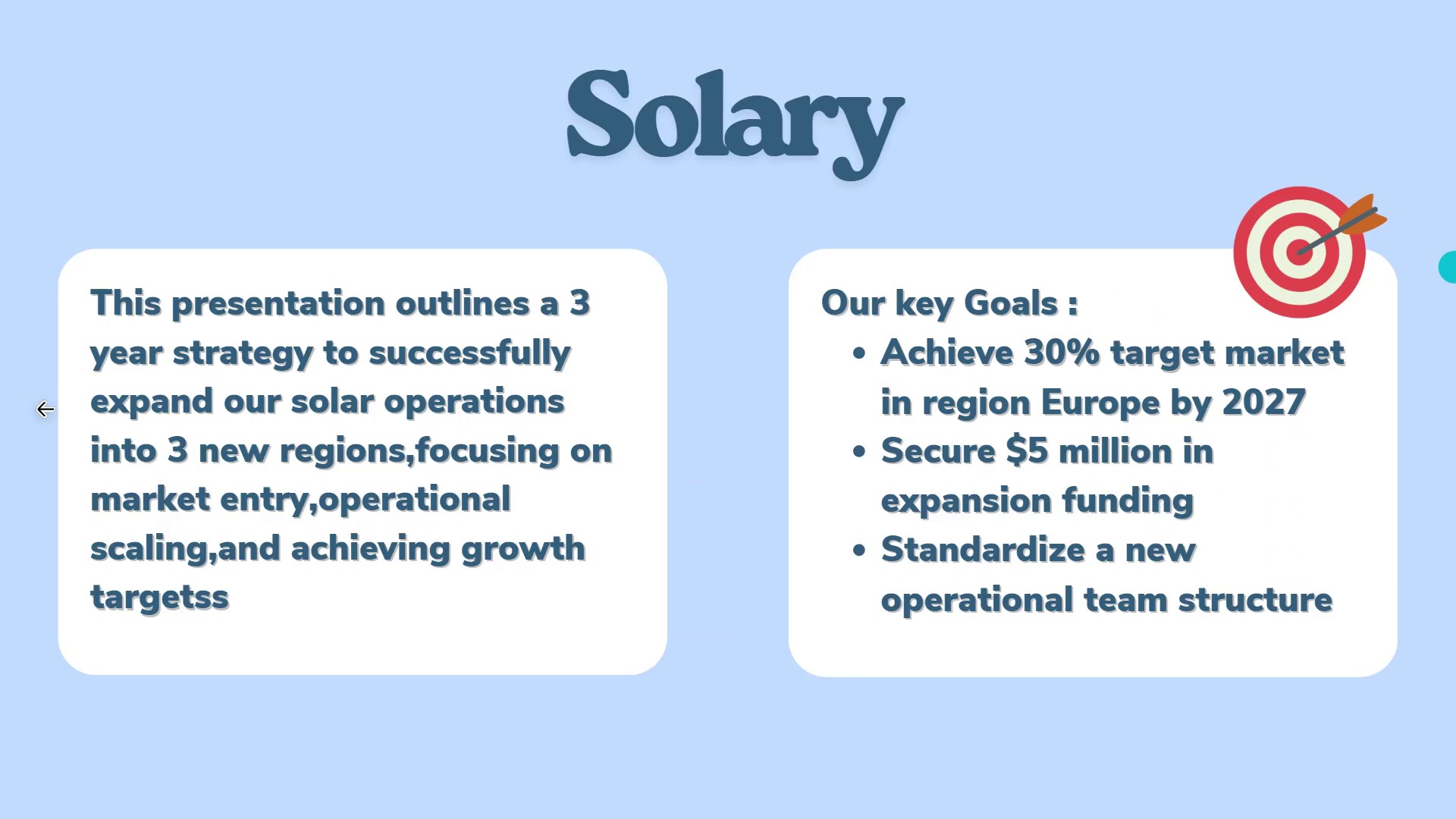 
left_click([1429, 330])
 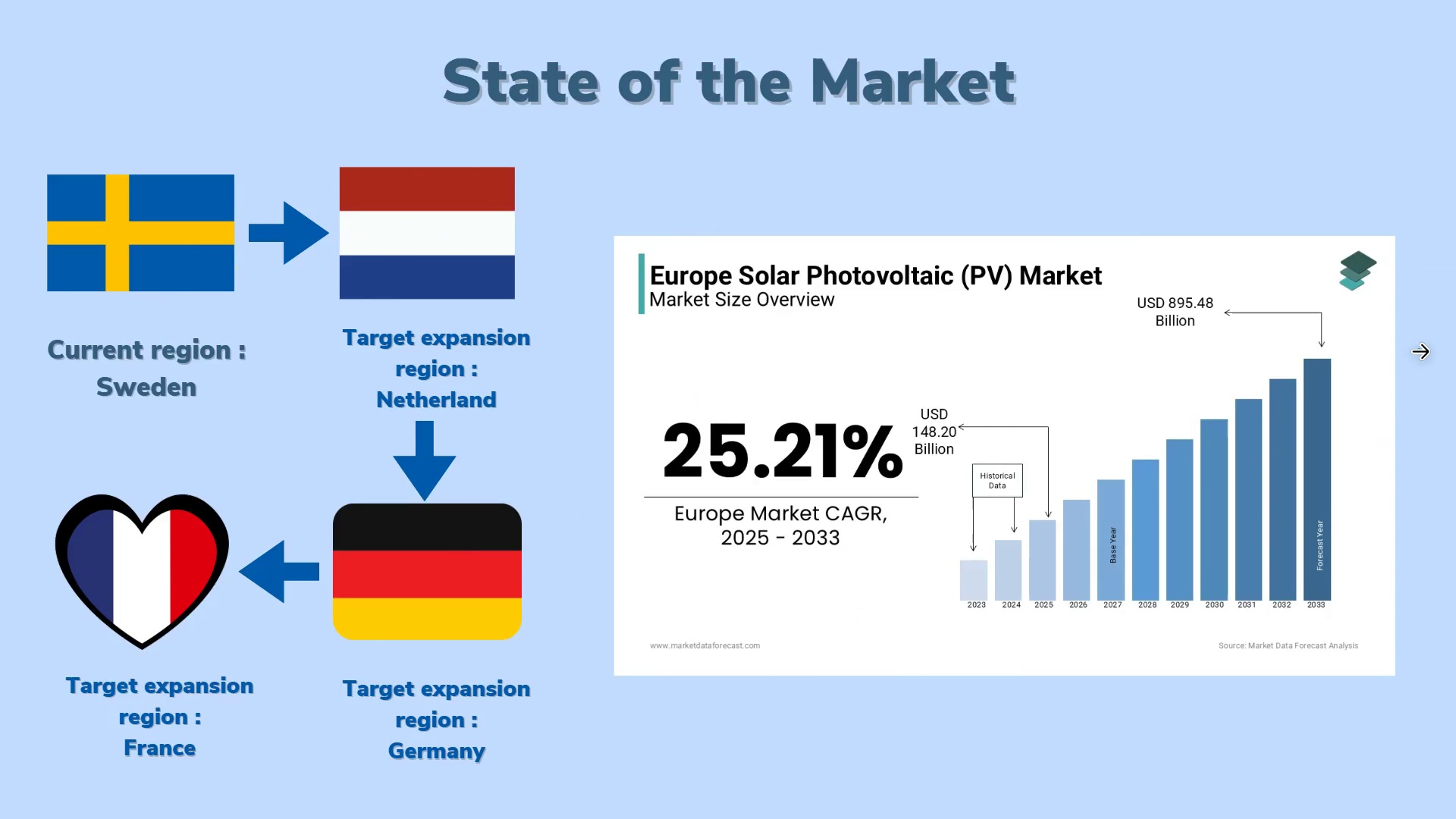 
left_click([1420, 351])
 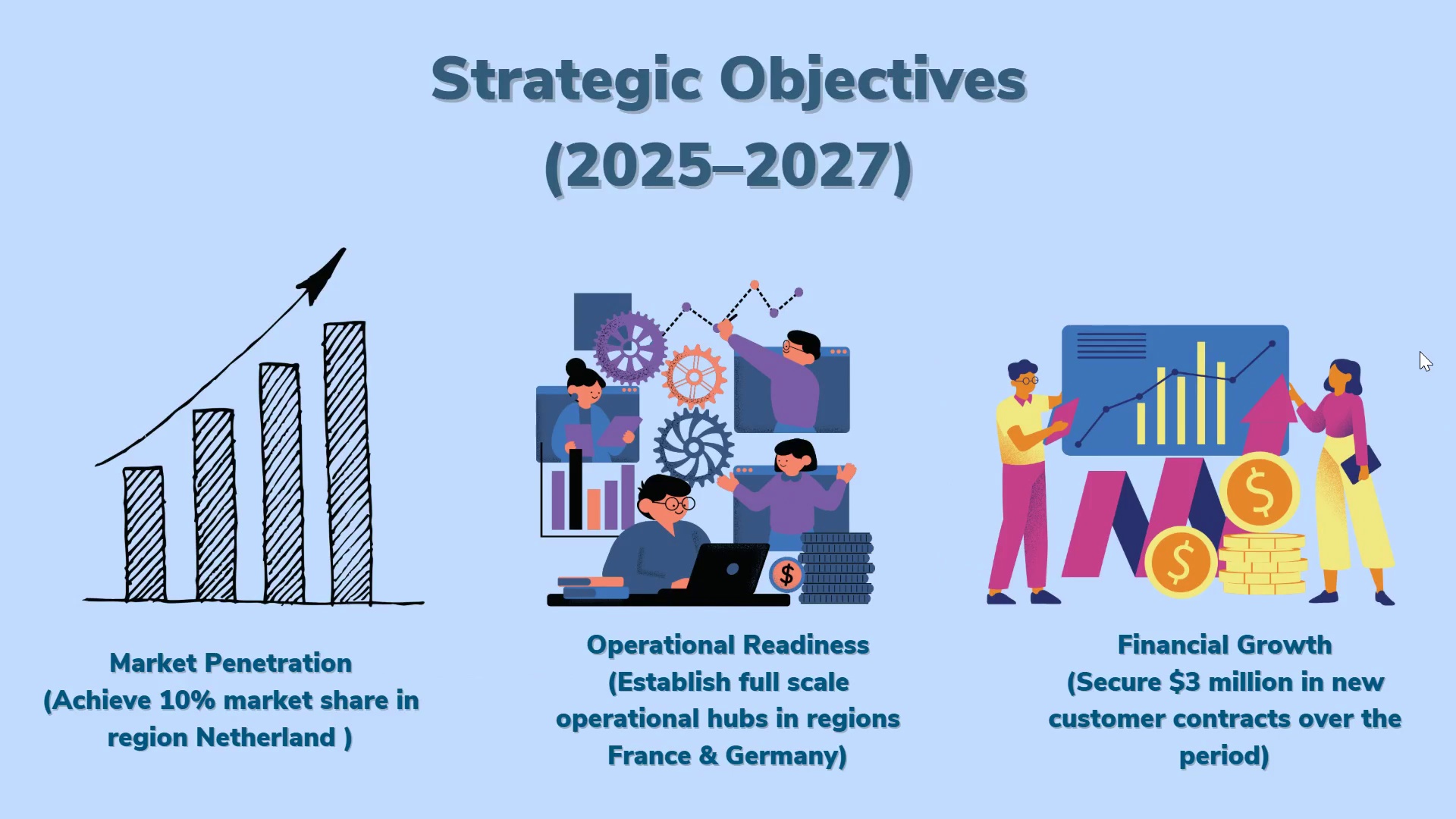 
wait(5.06)
 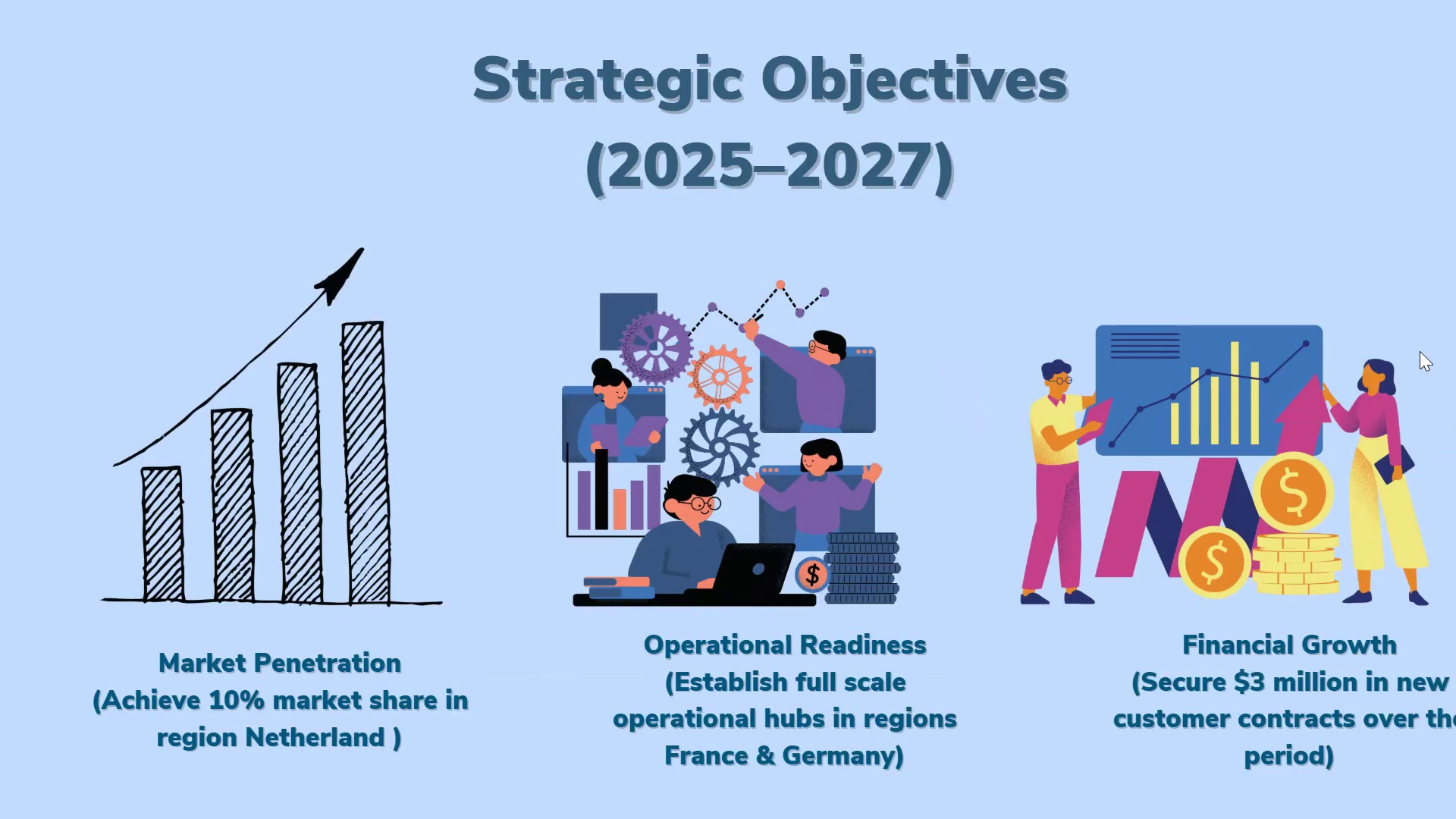 
left_click([1420, 351])
 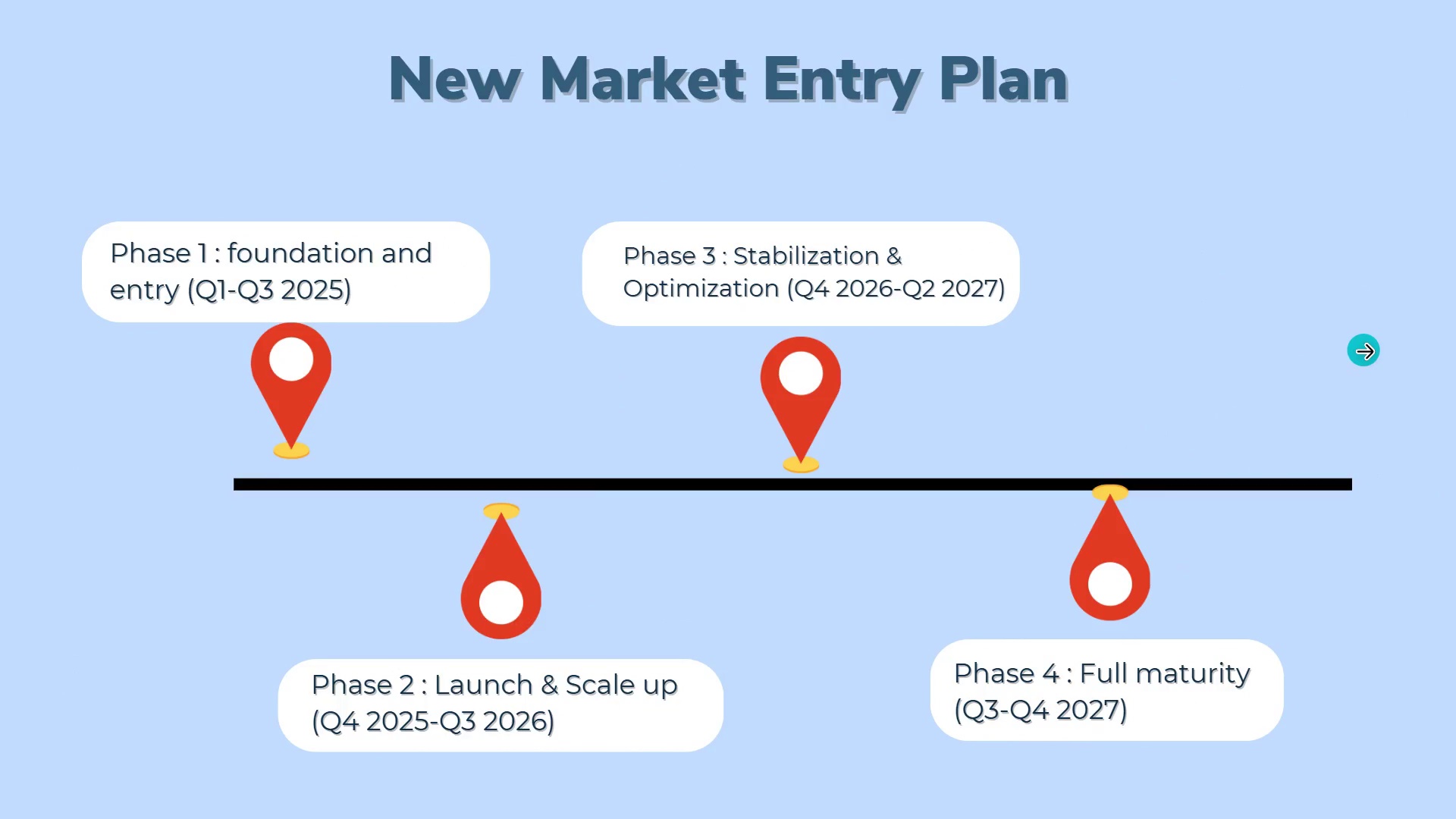 
left_click([1364, 351])
 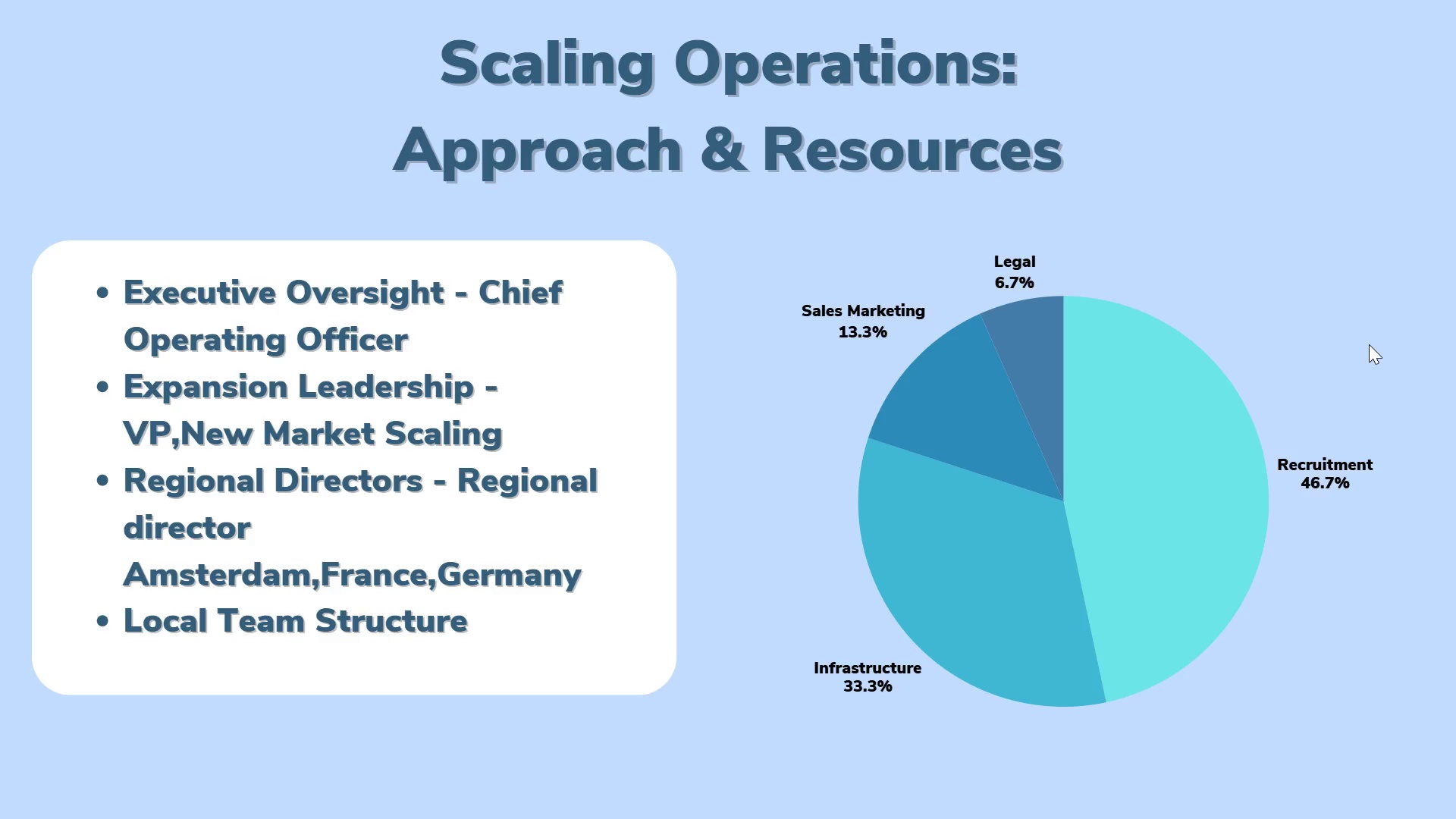 
wait(34.94)
 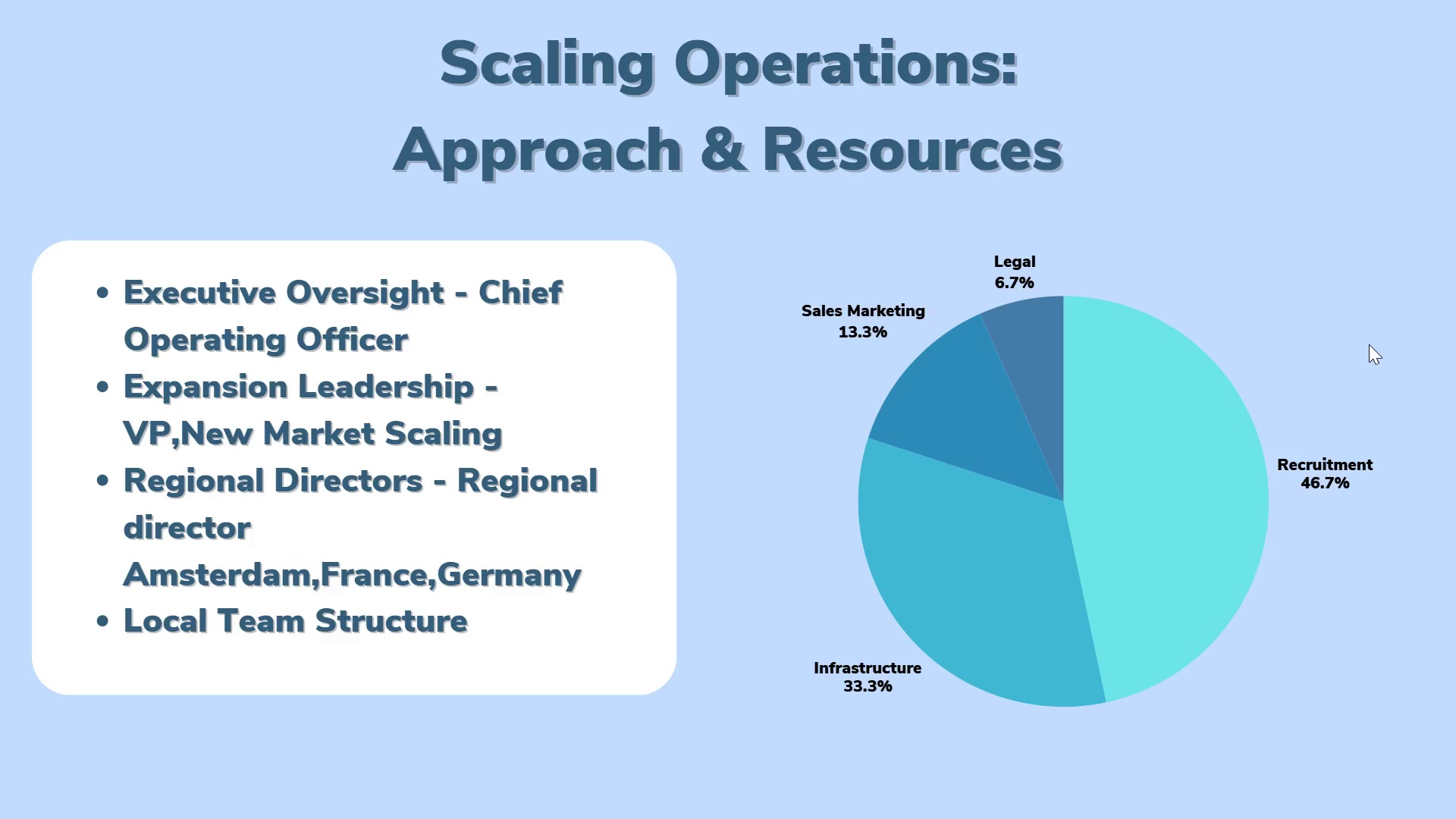 
left_click([1362, 276])
 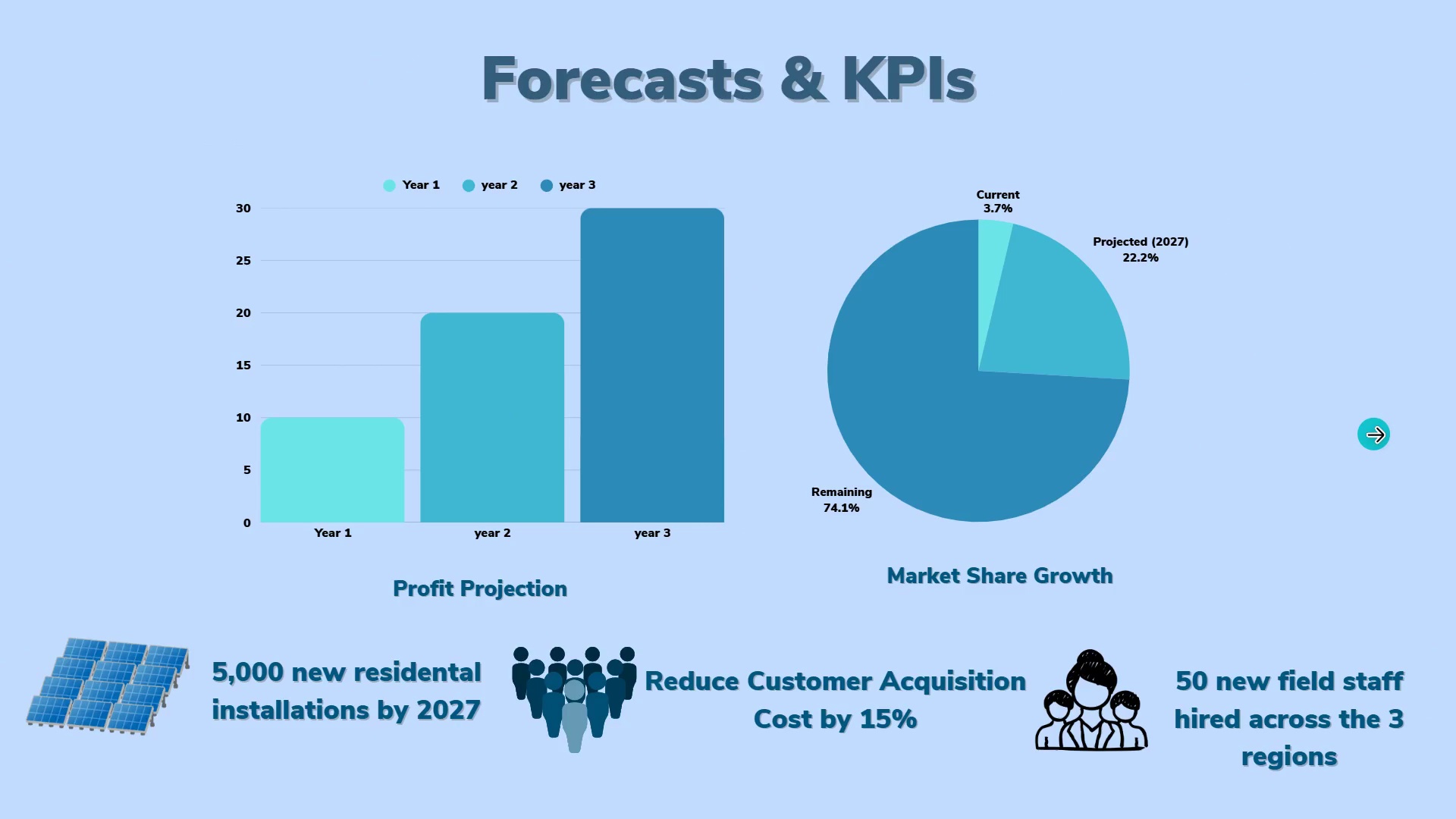 
wait(8.48)
 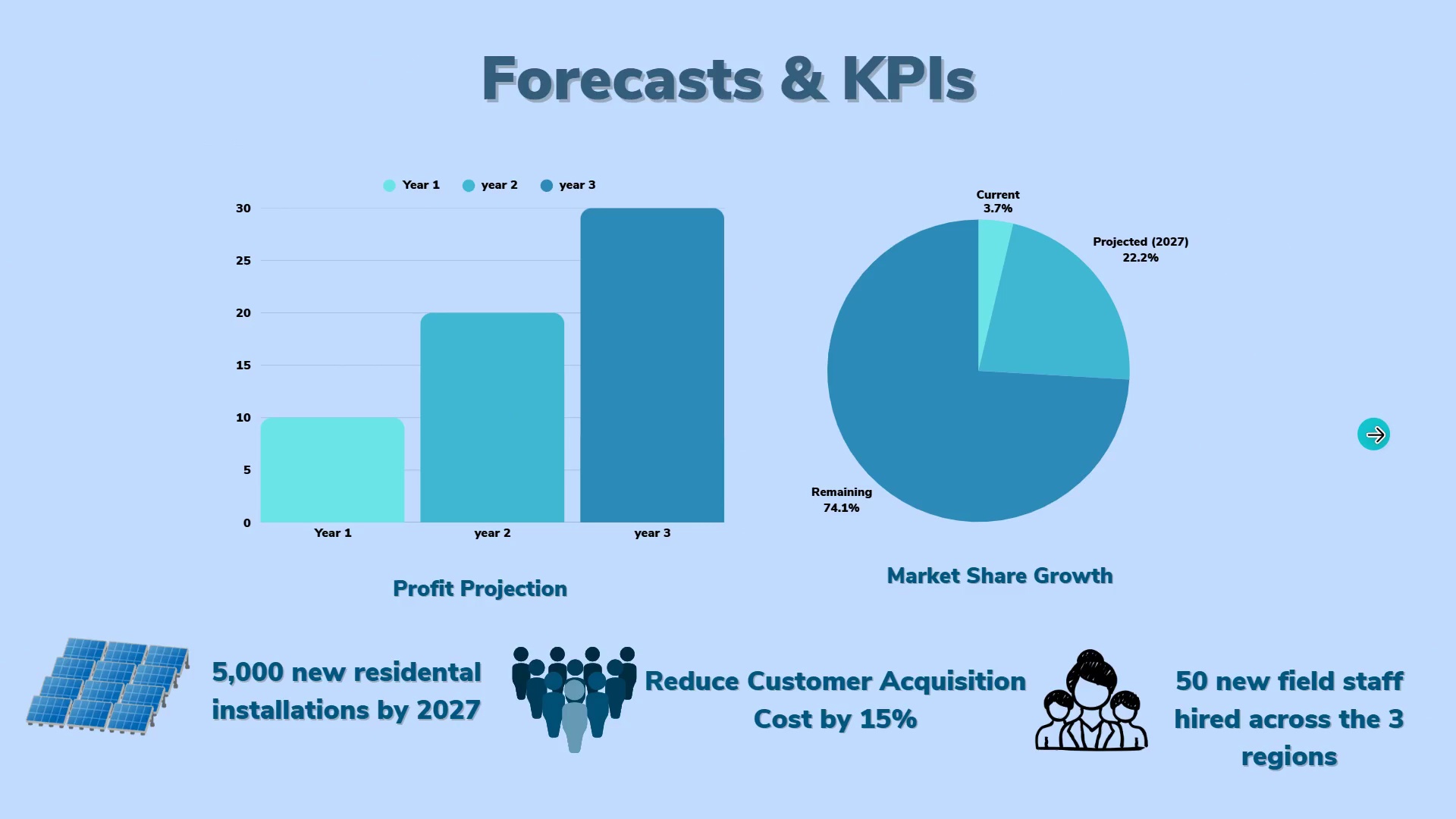 
left_click([1409, 444])
 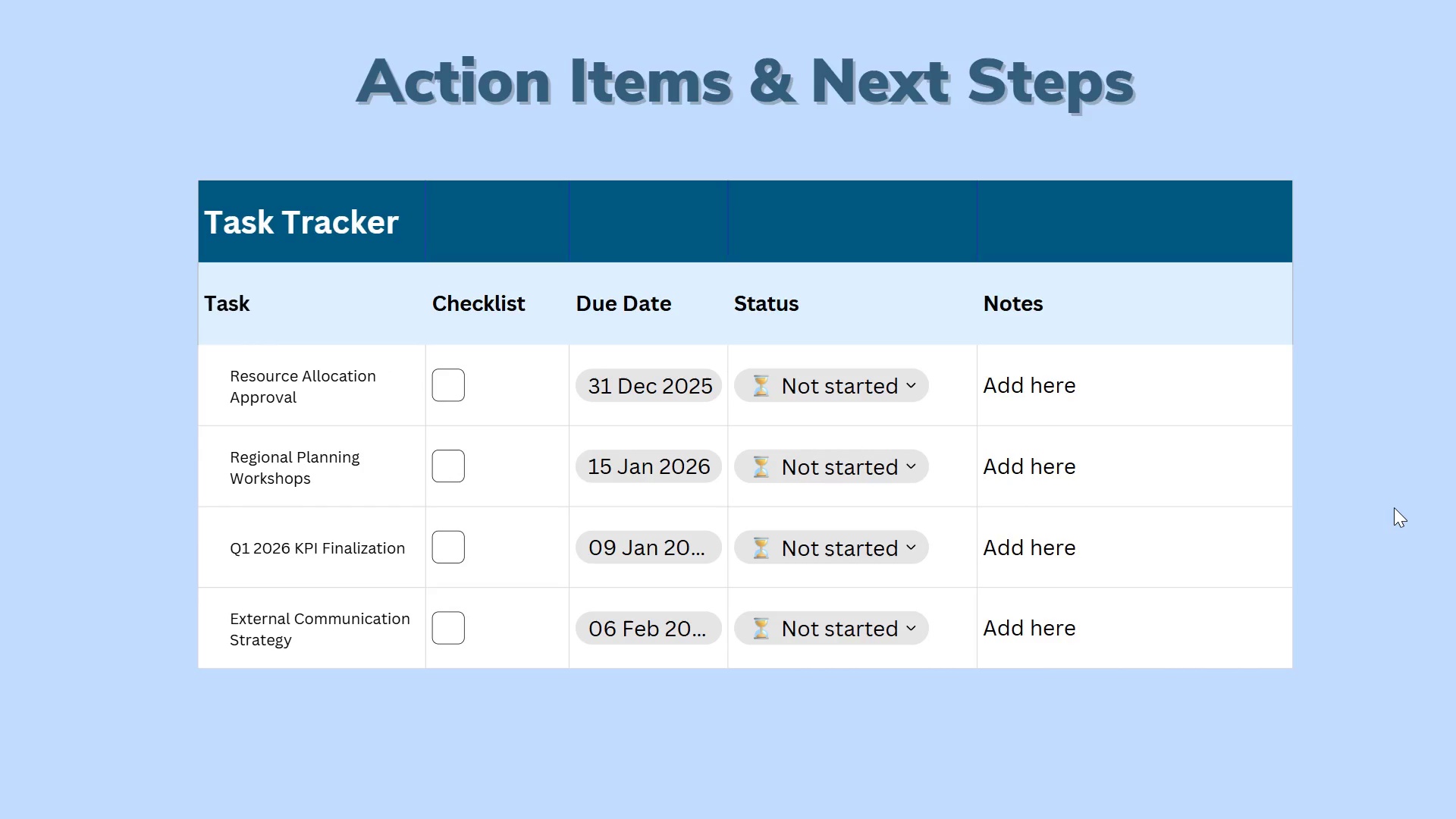 
wait(16.18)
 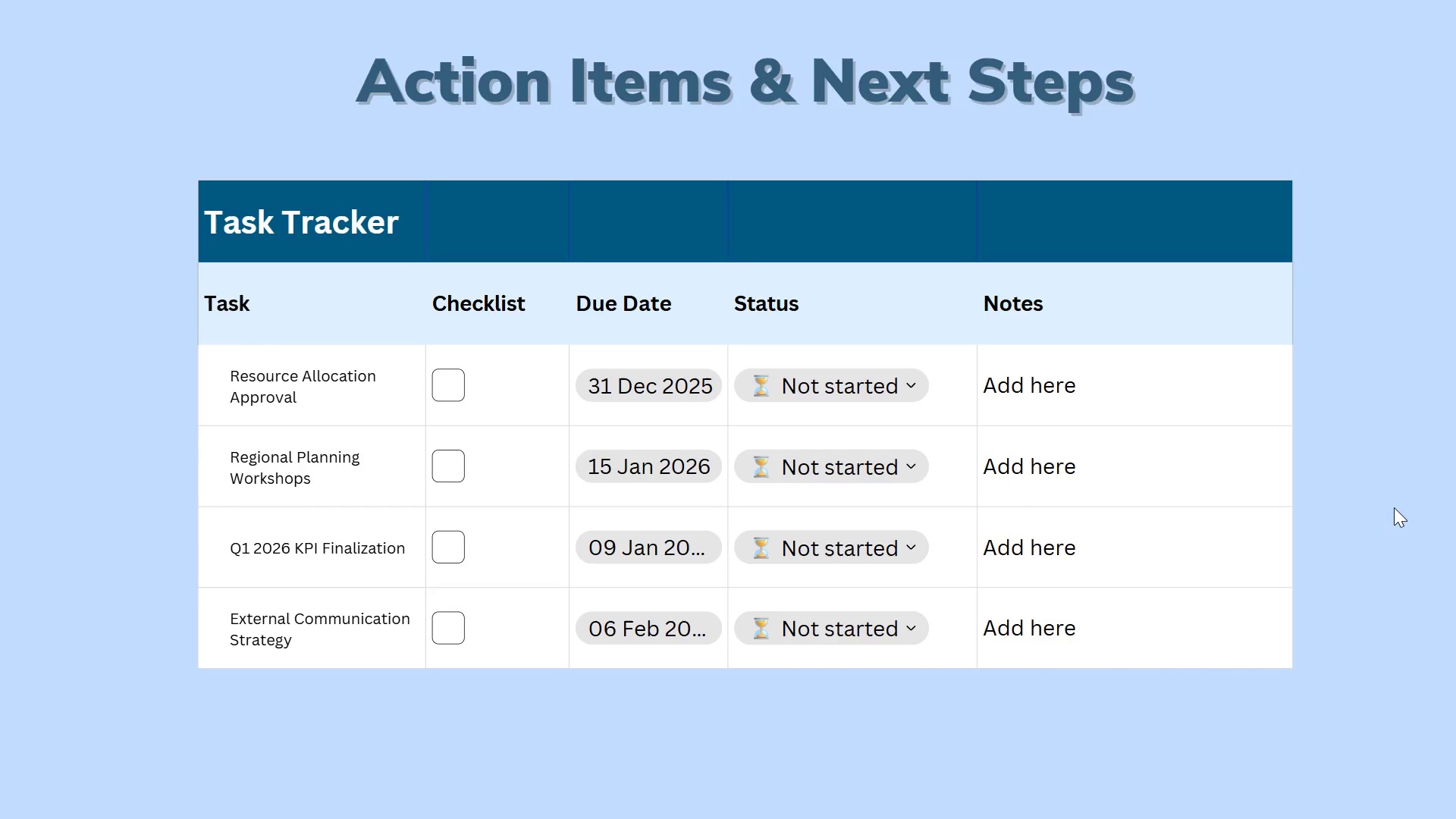 
left_click([1407, 497])
 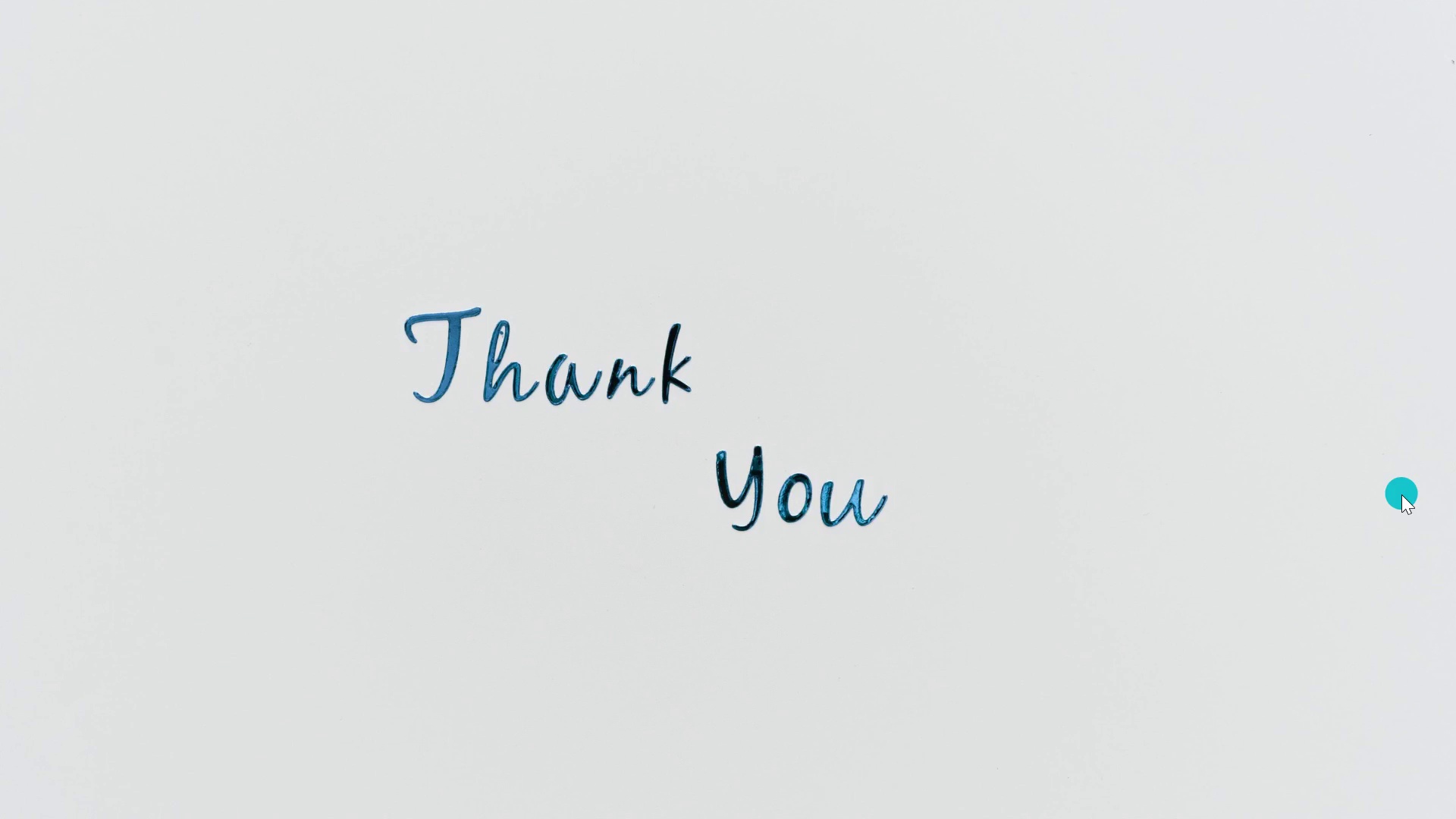 
key(Escape)
 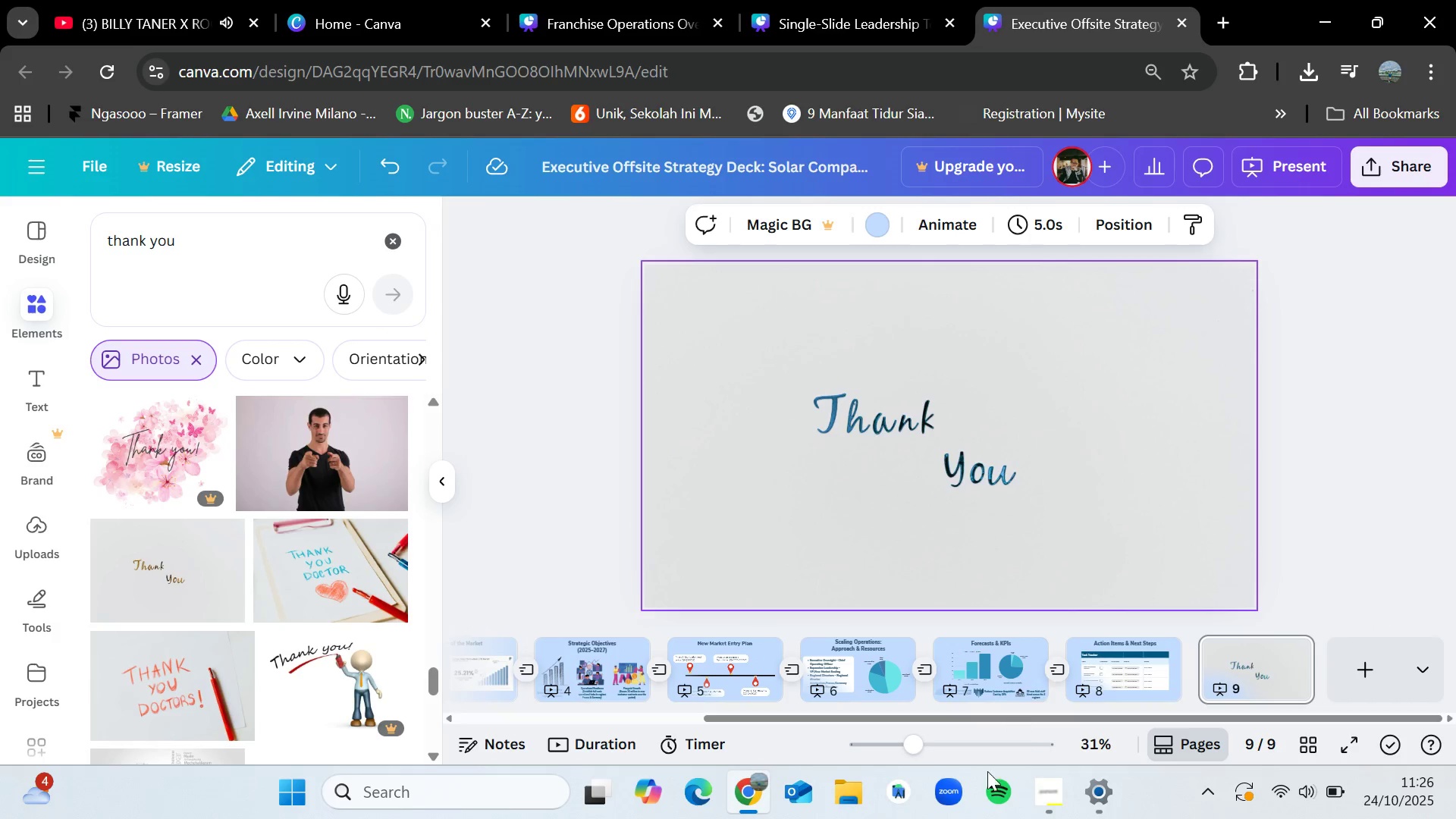 
left_click_drag(start_coordinate=[980, 717], to_coordinate=[690, 700])
 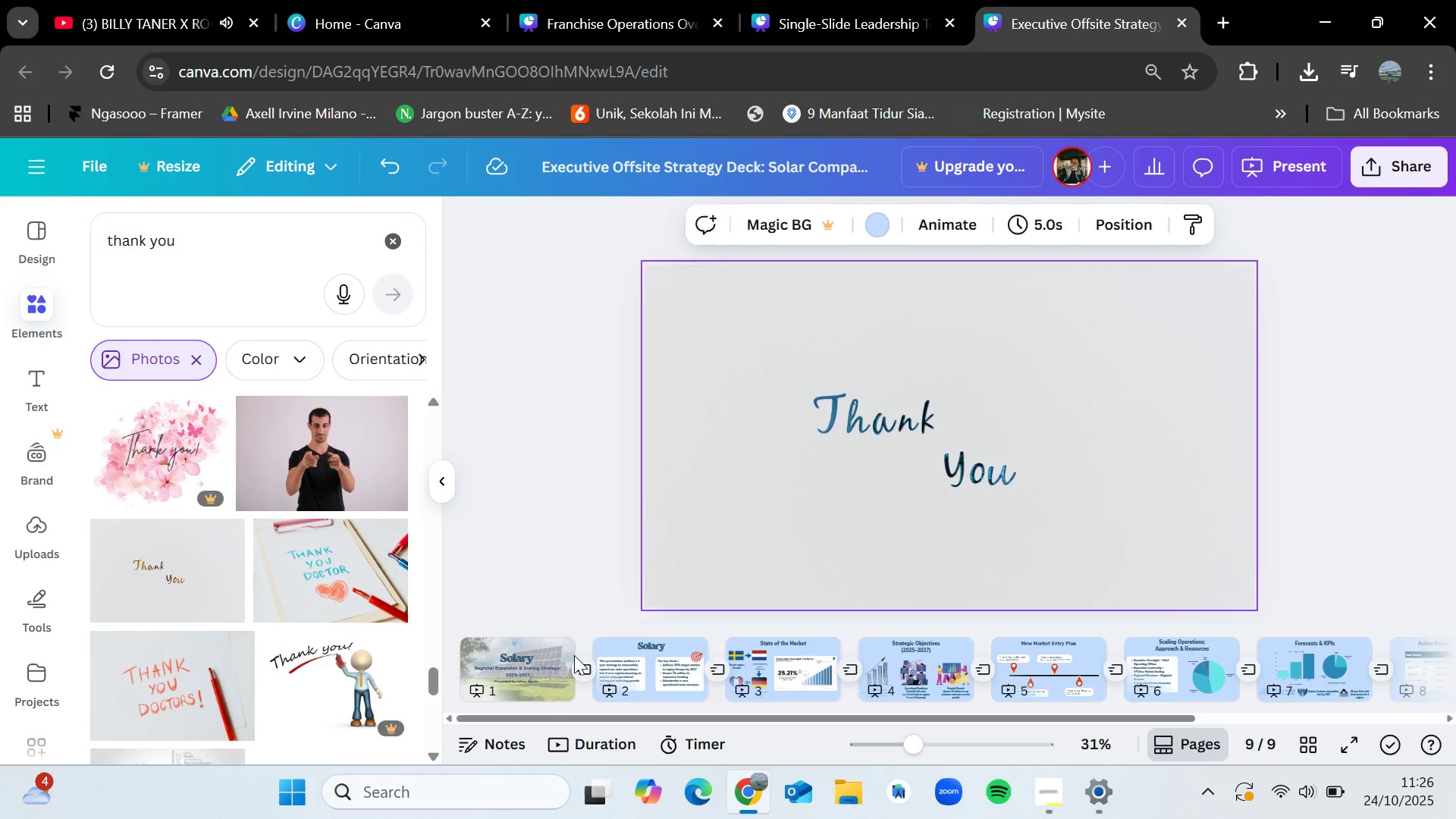 
left_click([500, 656])
 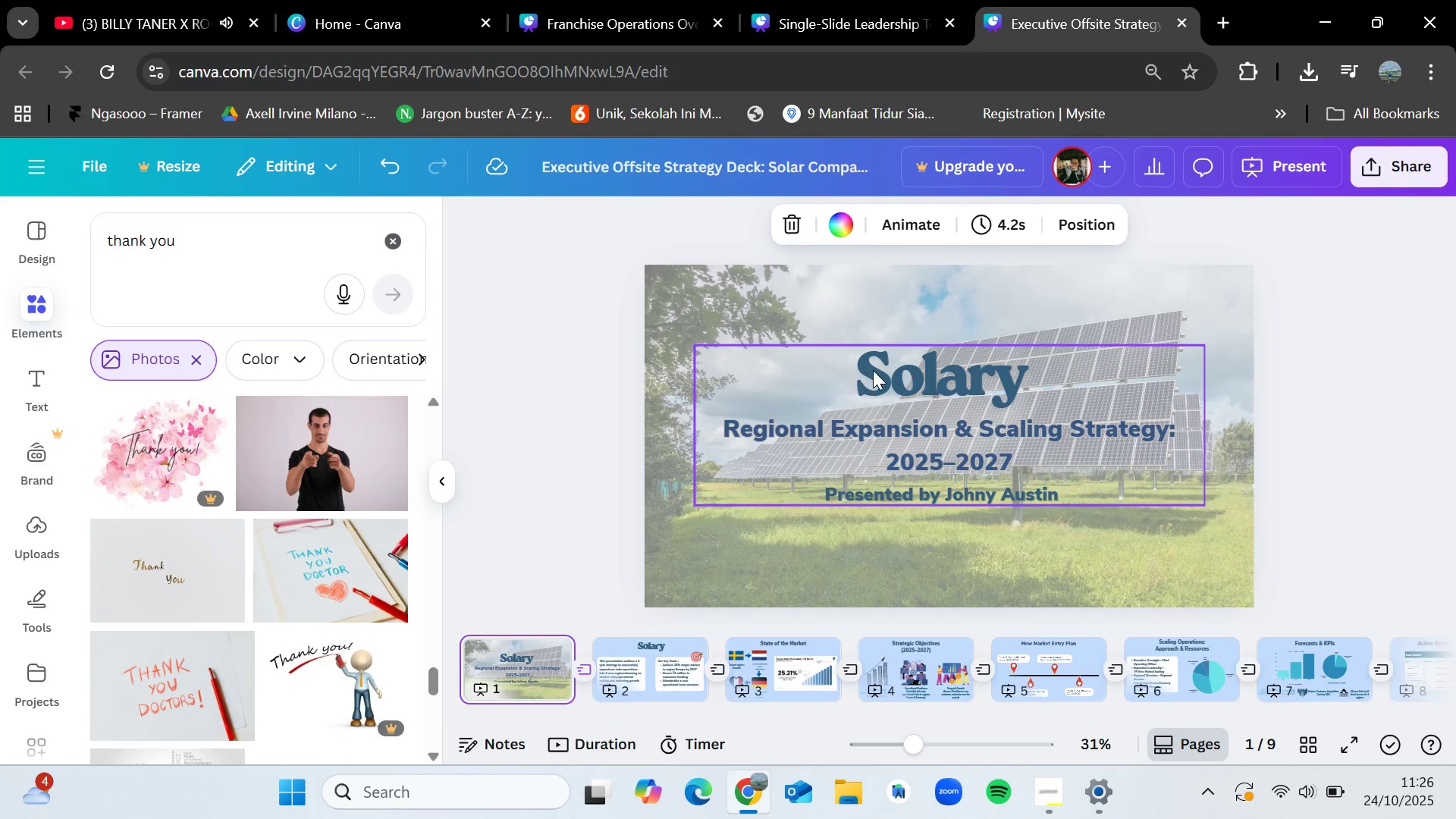 
left_click([874, 370])
 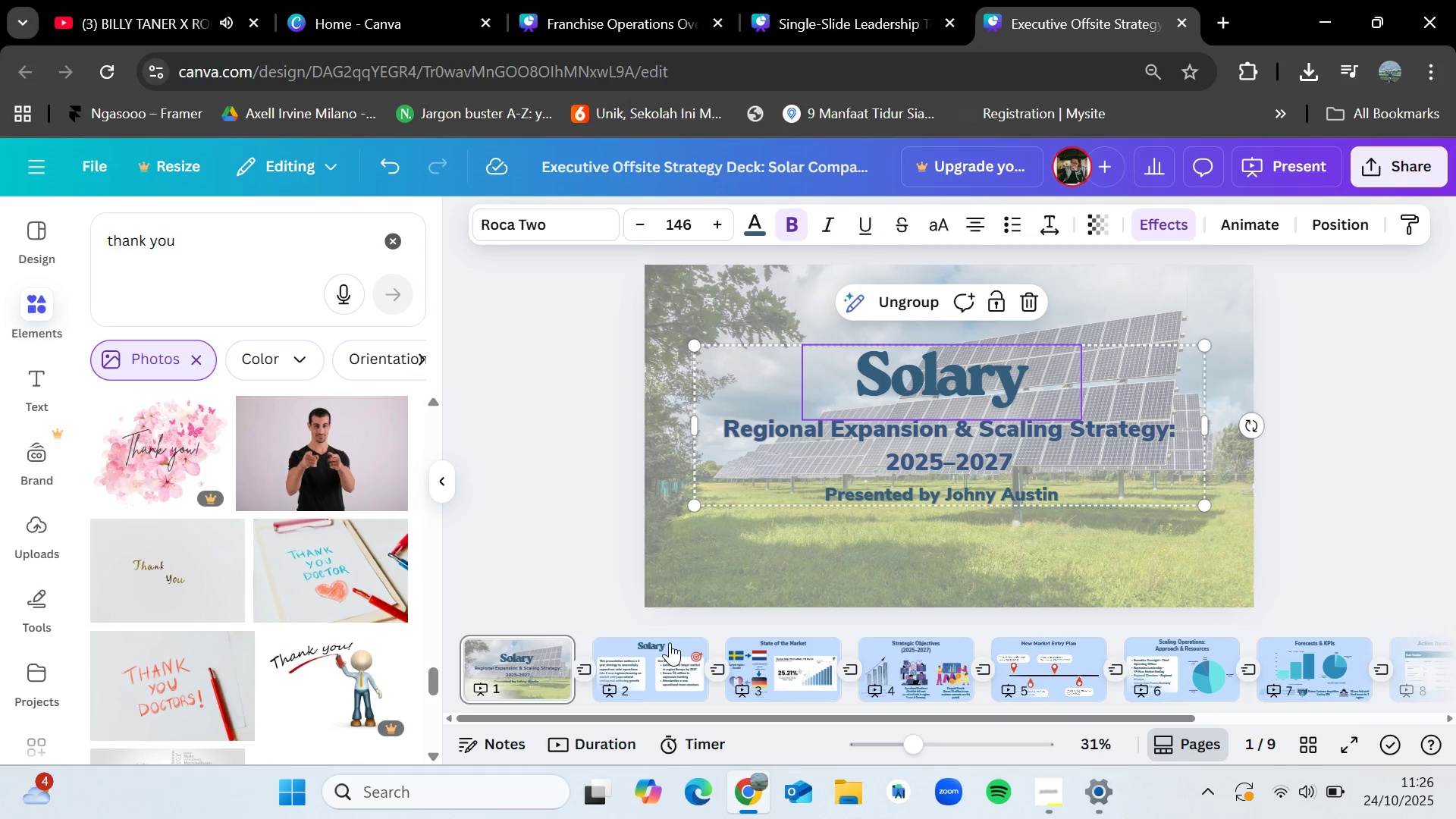 
left_click([654, 646])
 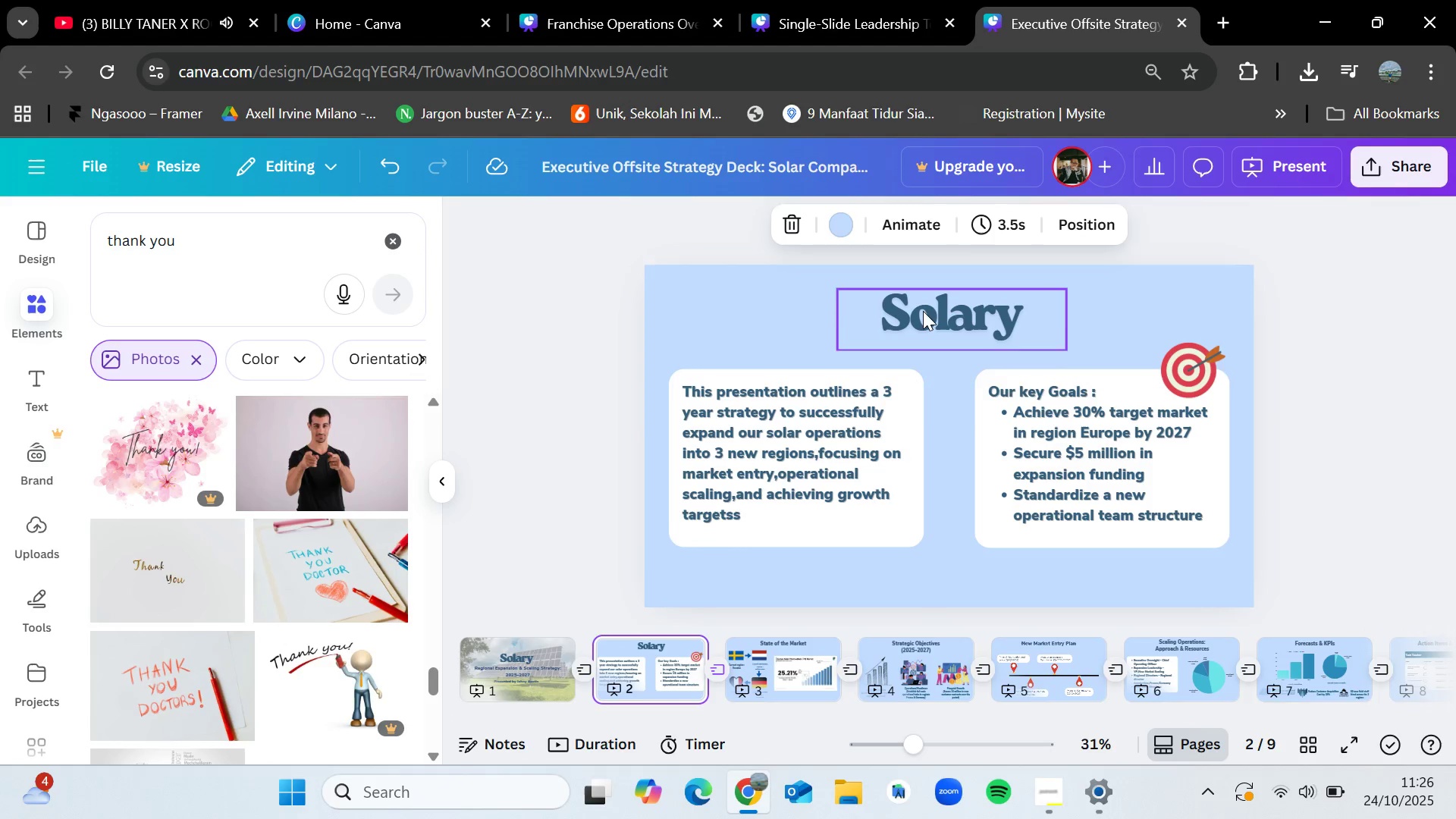 
left_click([924, 311])
 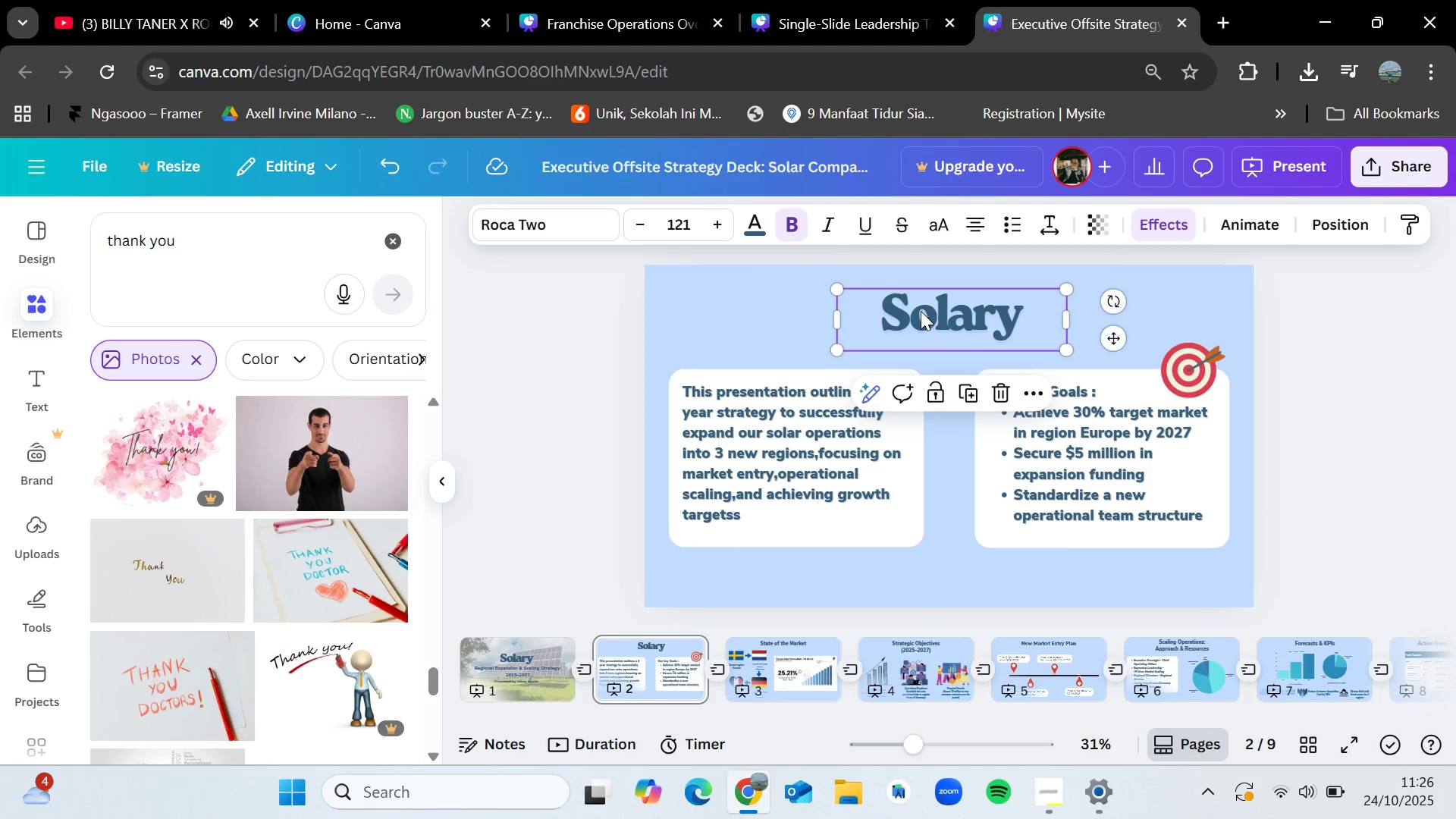 
key(Control+C)
 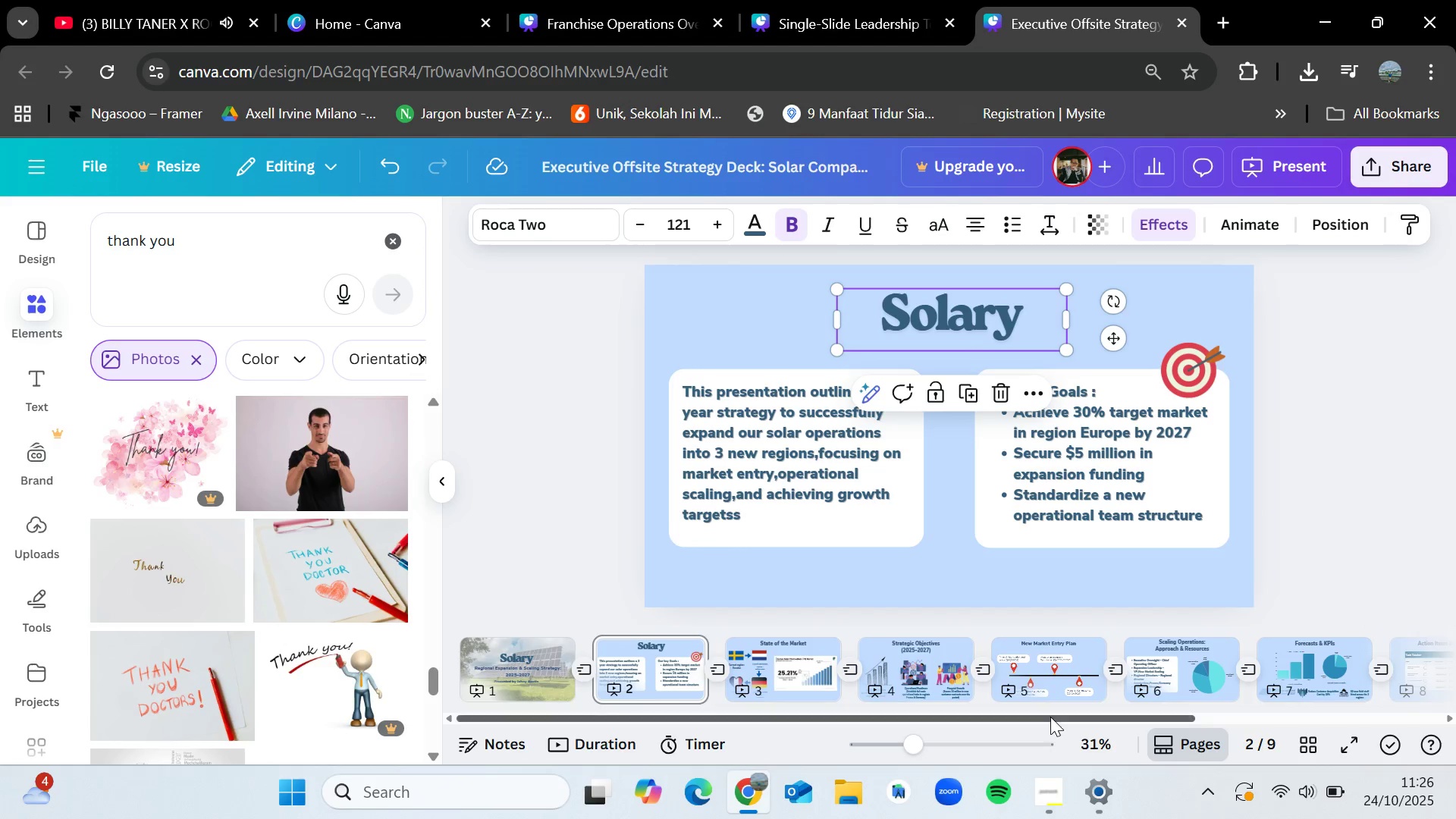 
left_click_drag(start_coordinate=[1050, 718], to_coordinate=[1358, 716])
 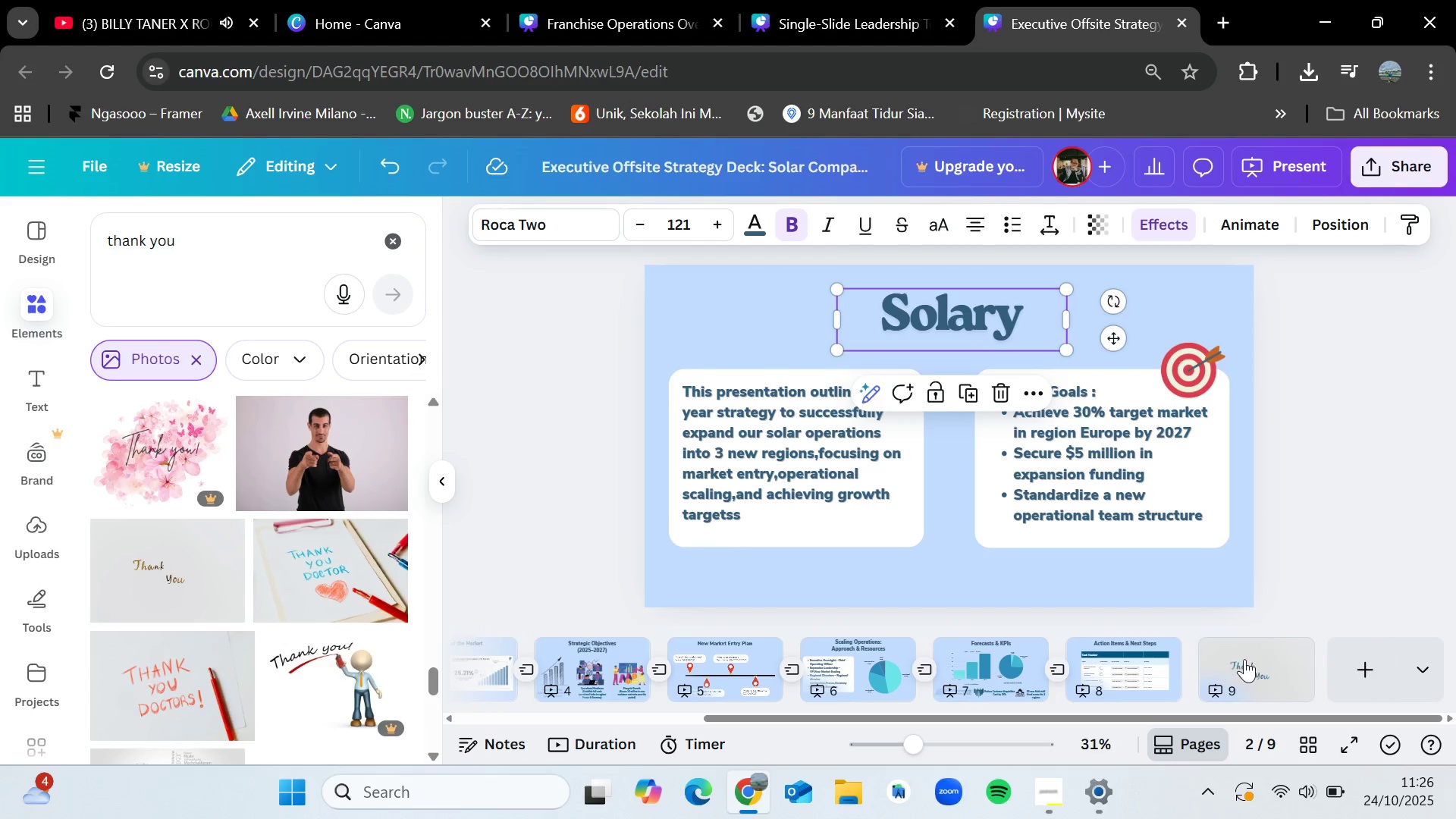 
double_click([1244, 659])
 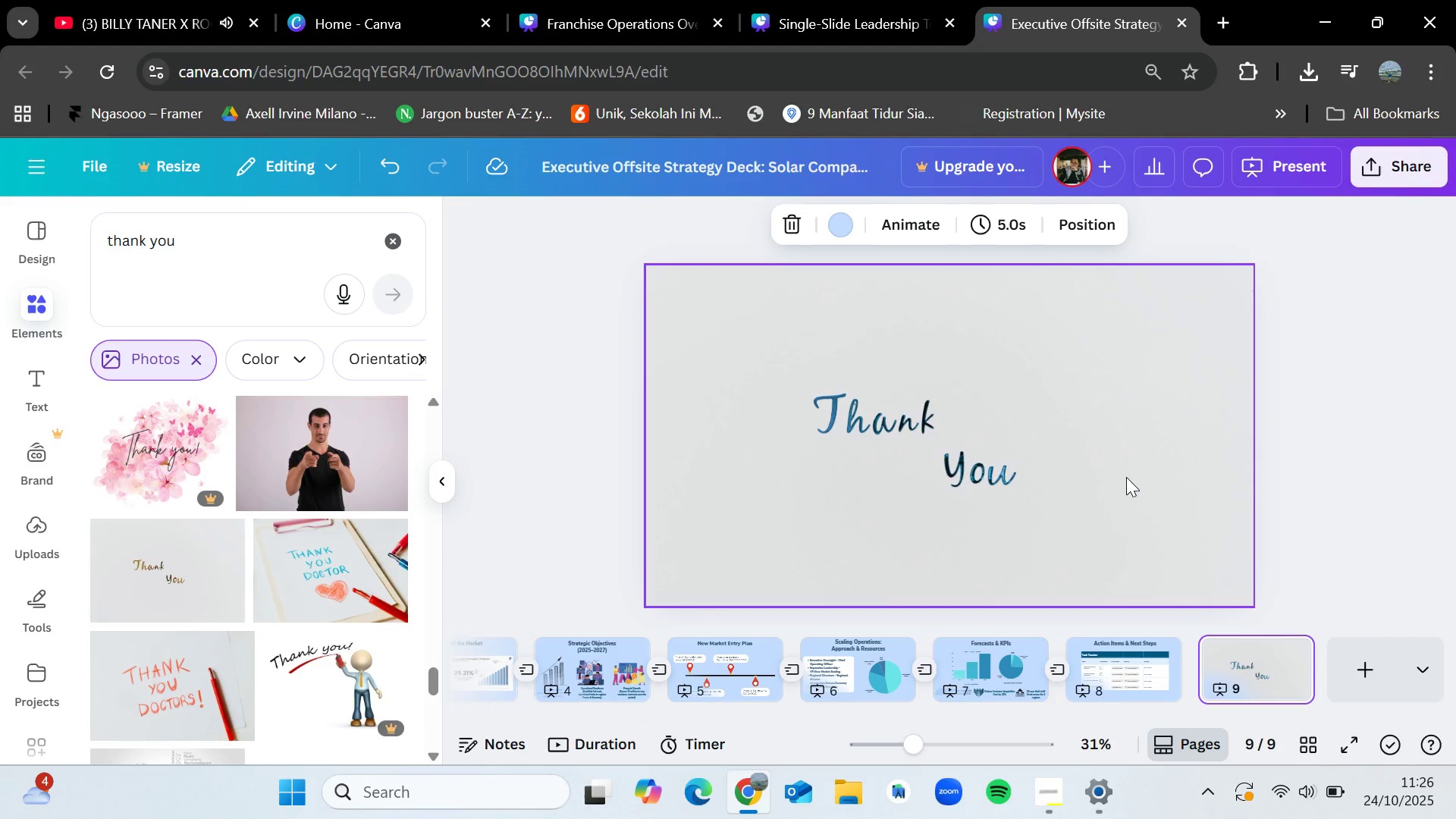 
key(Control+V)
 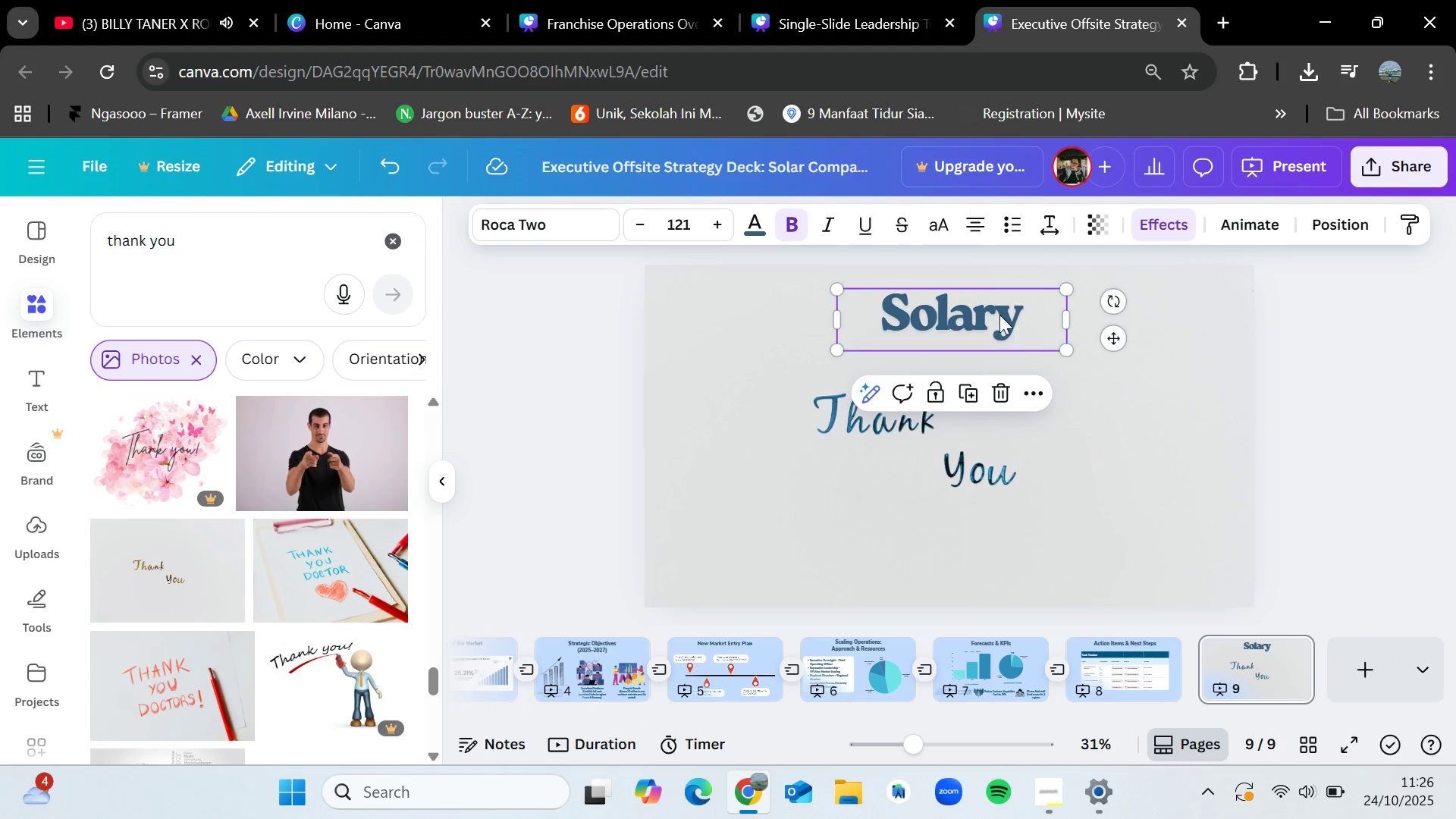 
left_click_drag(start_coordinate=[996, 314], to_coordinate=[1148, 416])
 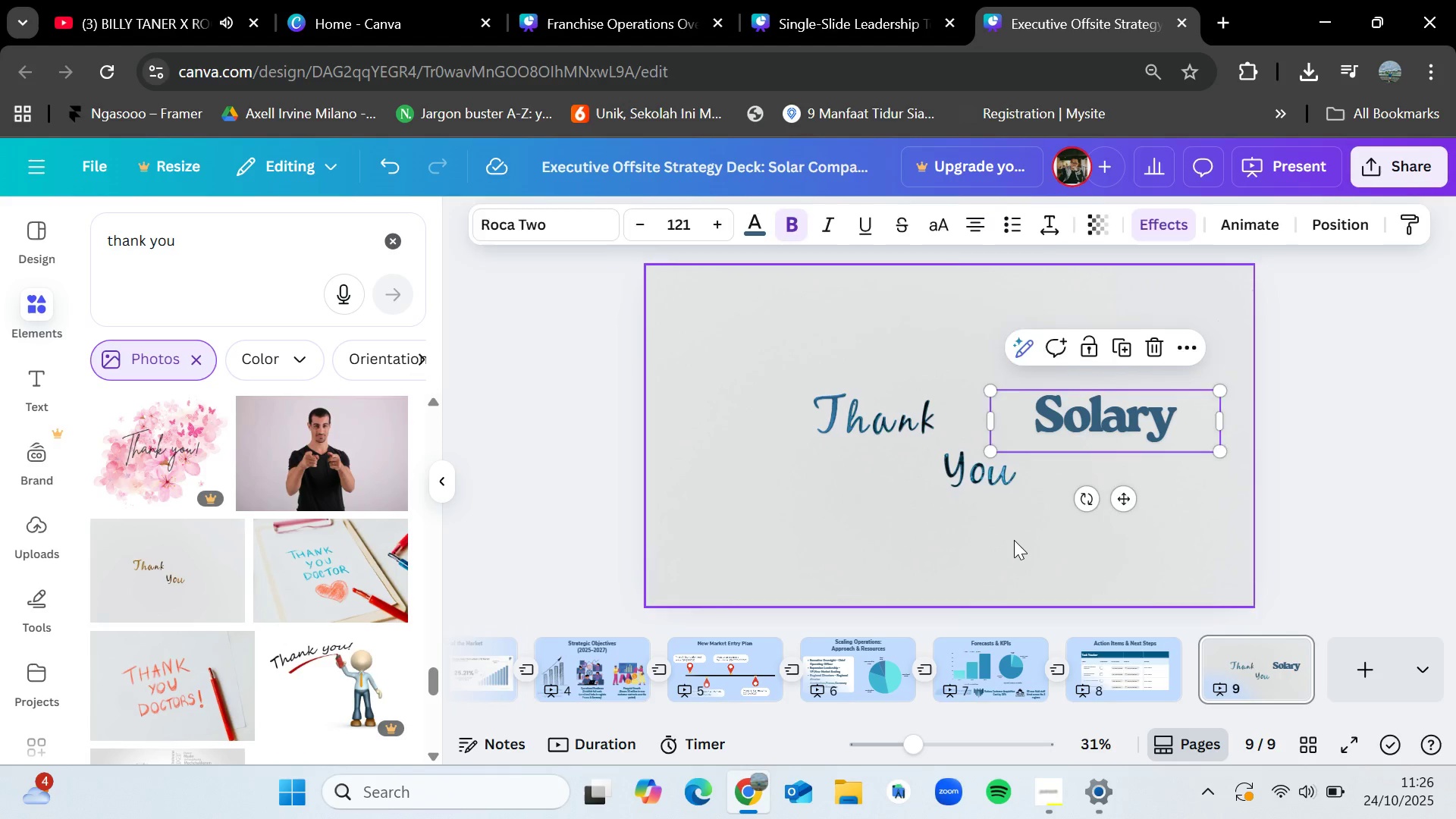 
left_click([1014, 540])
 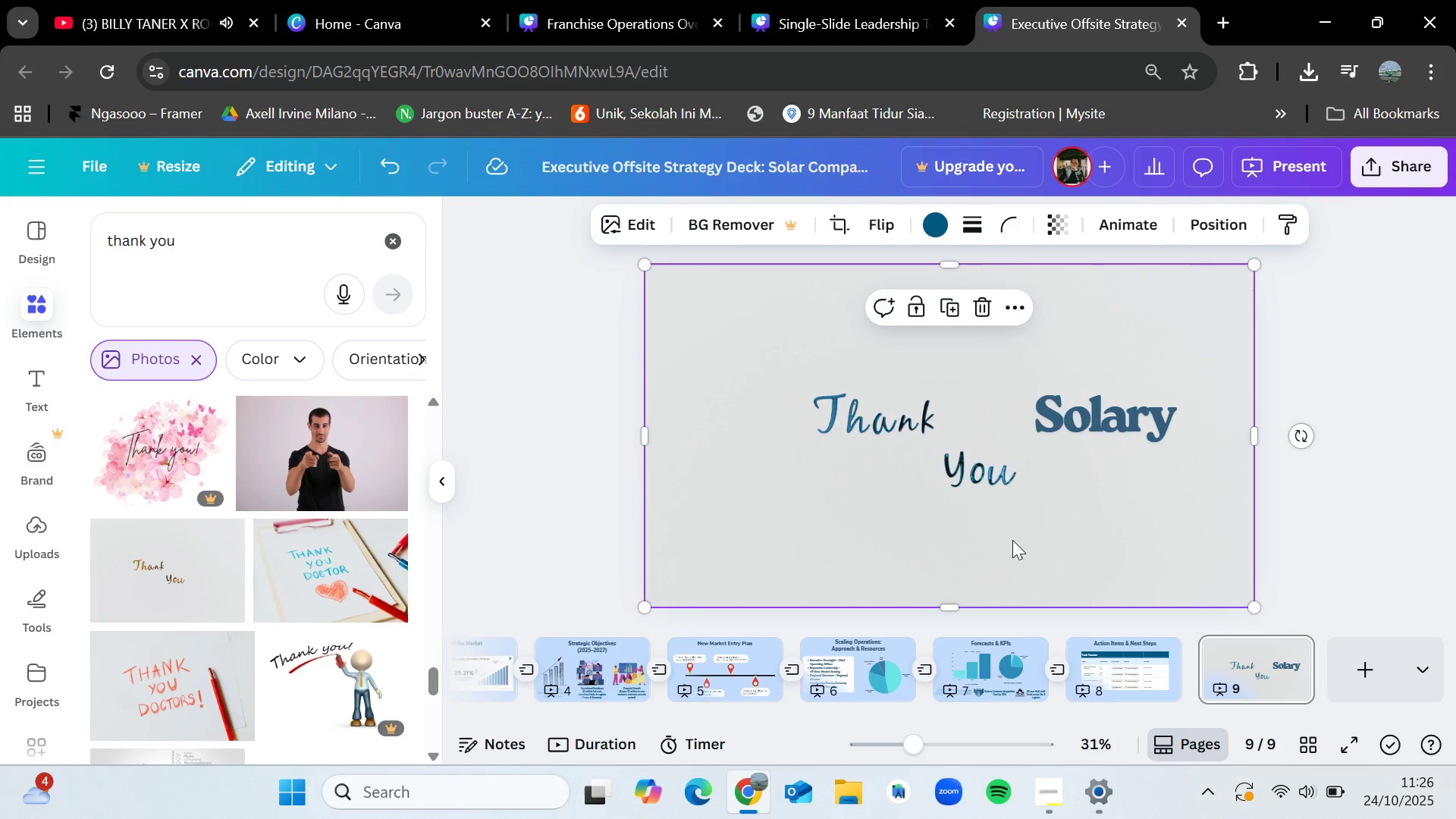 
key(Backspace)
 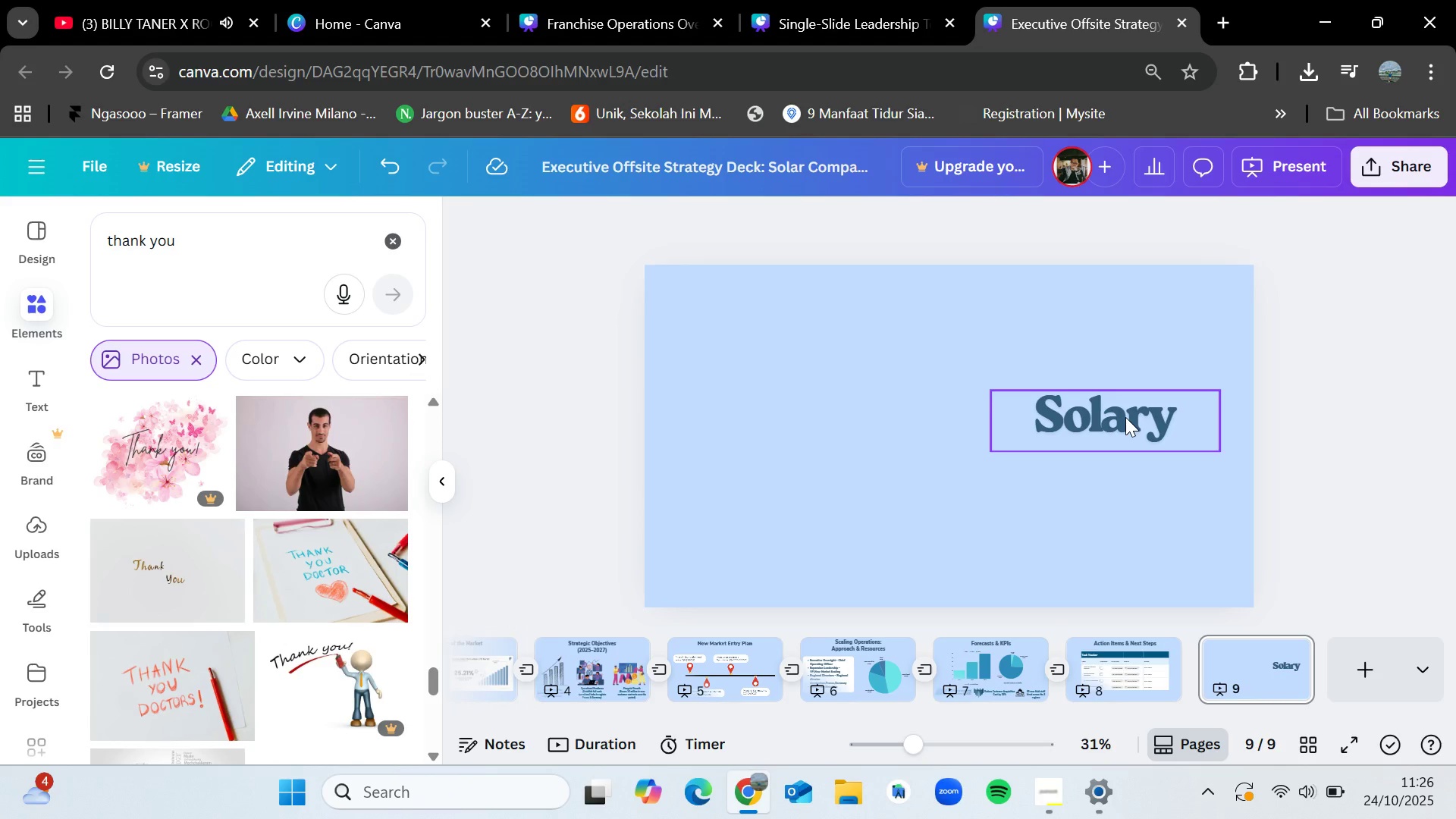 
left_click_drag(start_coordinate=[1125, 417], to_coordinate=[1130, 430])
 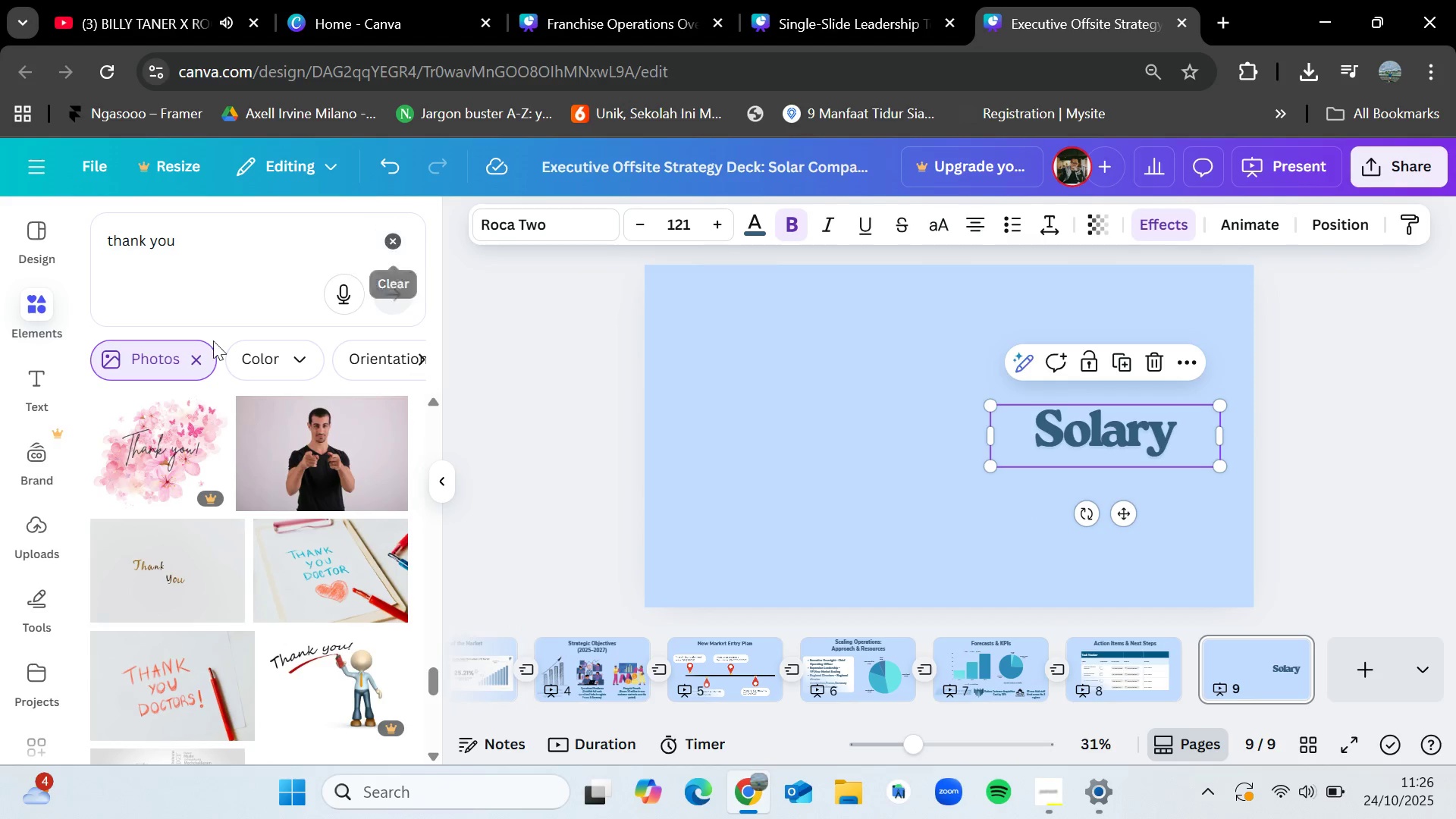 
left_click([190, 350])
 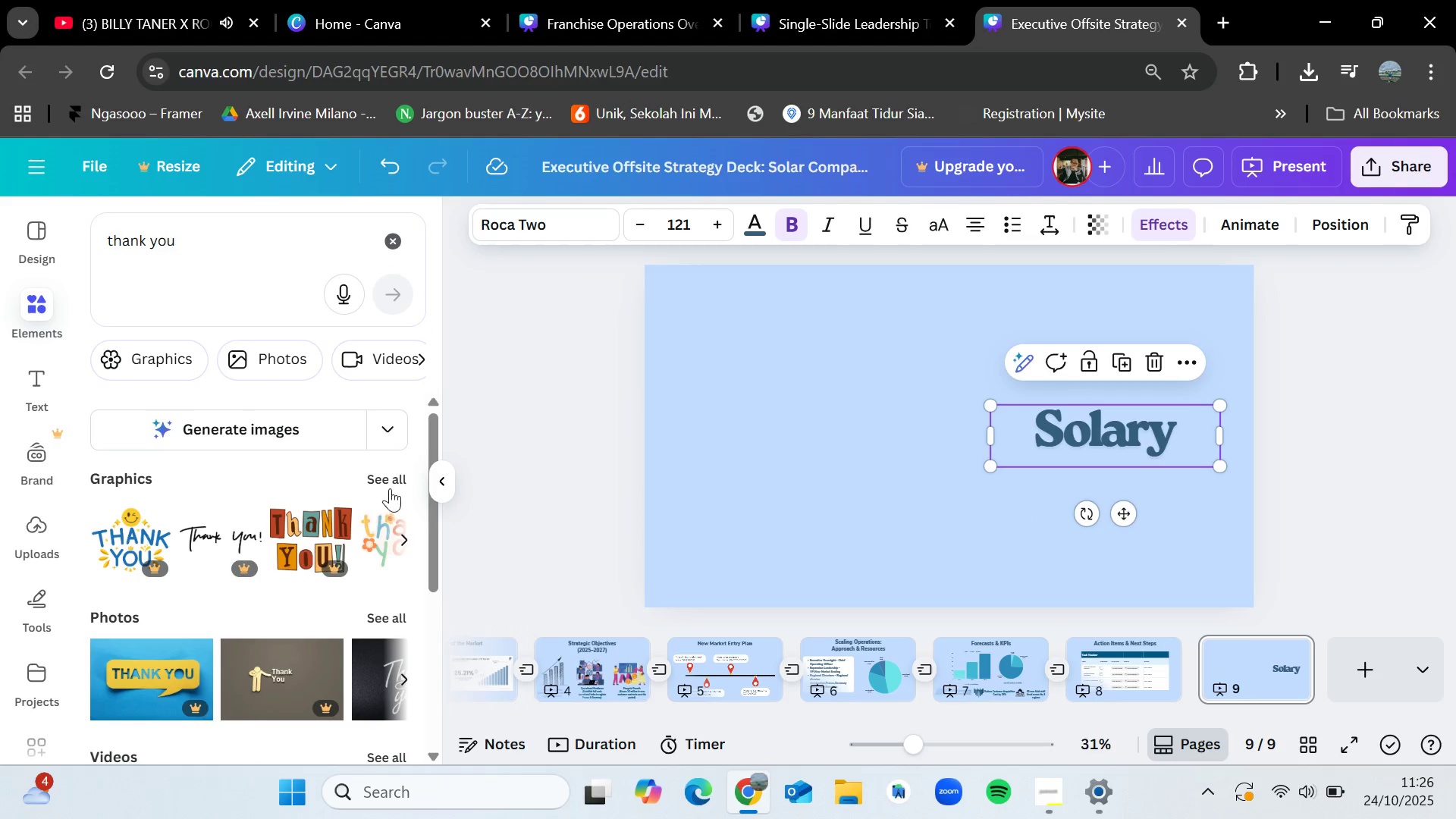 
left_click([398, 479])
 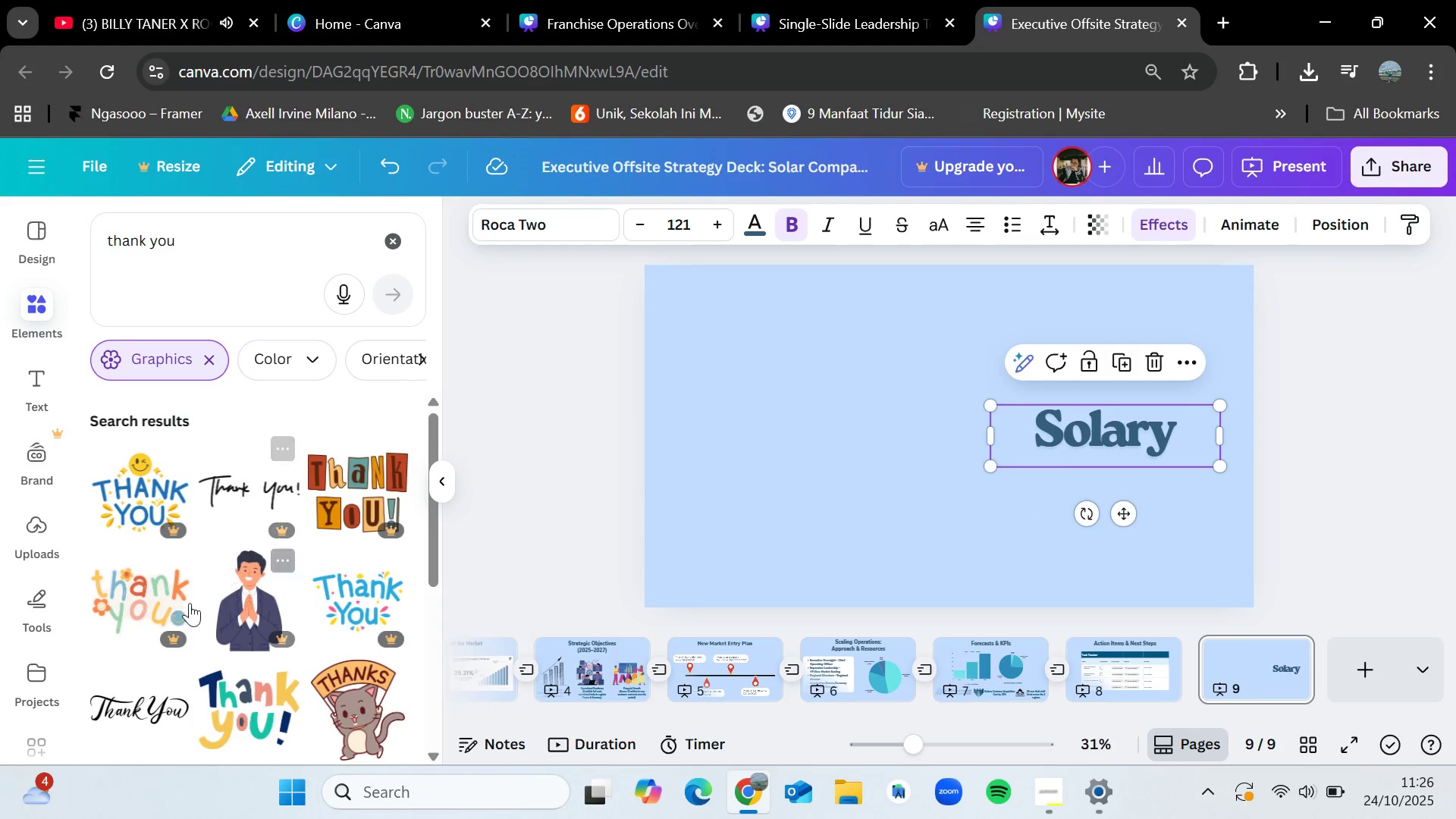 
left_click_drag(start_coordinate=[148, 706], to_coordinate=[792, 400])
 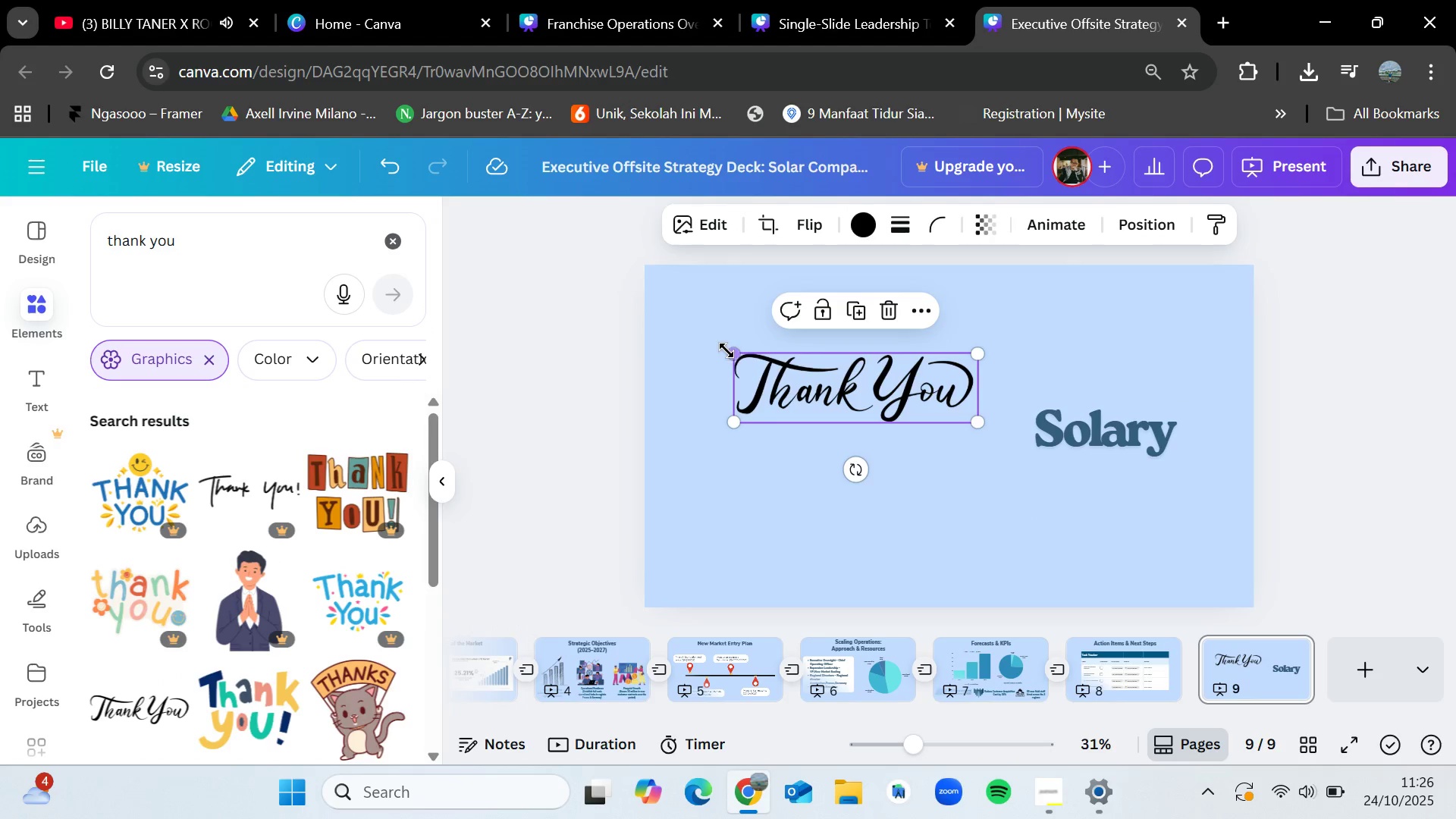 
left_click_drag(start_coordinate=[730, 353], to_coordinate=[661, 307])
 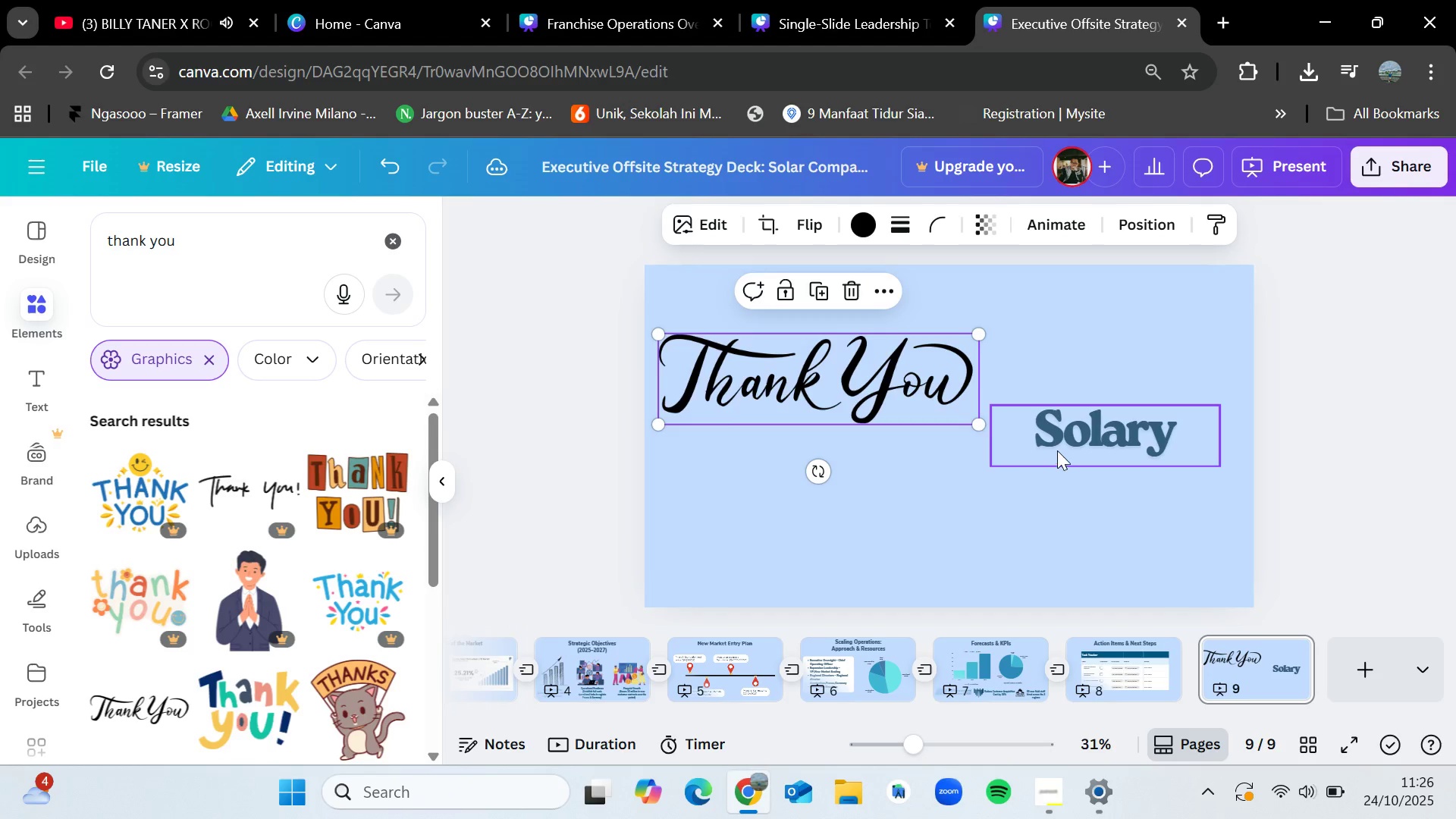 
left_click_drag(start_coordinate=[1078, 441], to_coordinate=[1088, 462])
 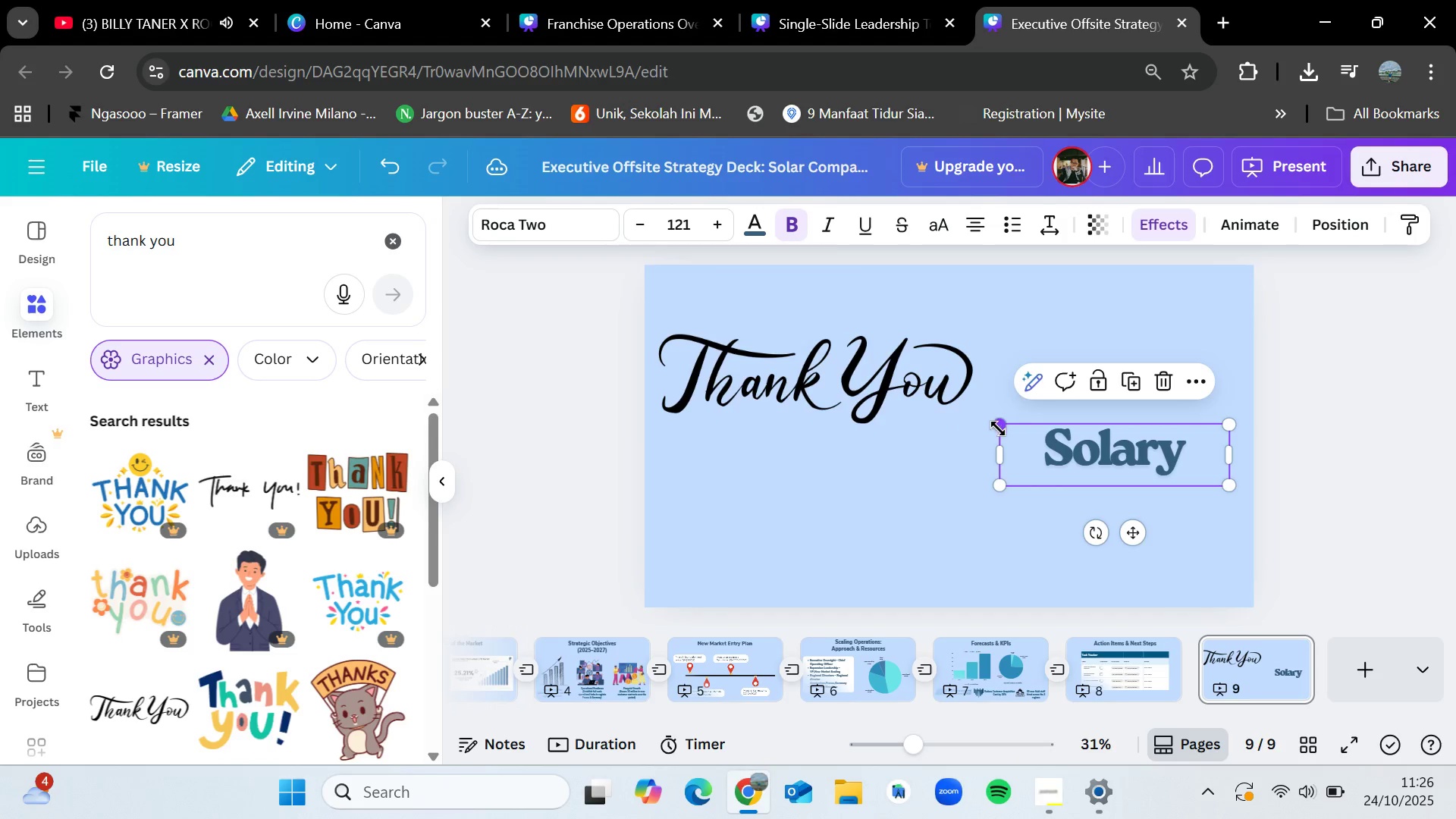 
left_click_drag(start_coordinate=[1003, 427], to_coordinate=[954, 403])
 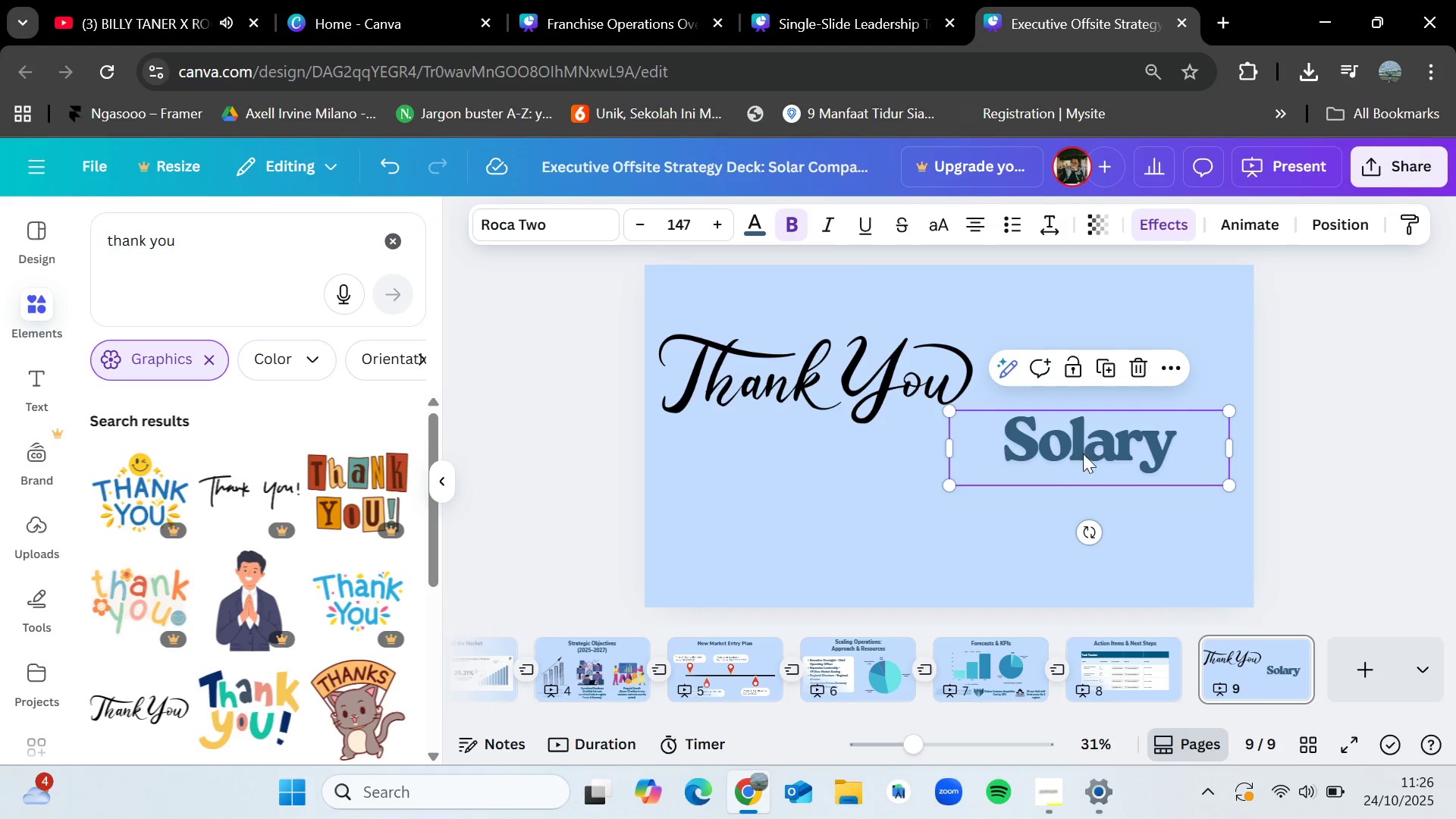 
left_click_drag(start_coordinate=[1083, 453], to_coordinate=[1091, 457])
 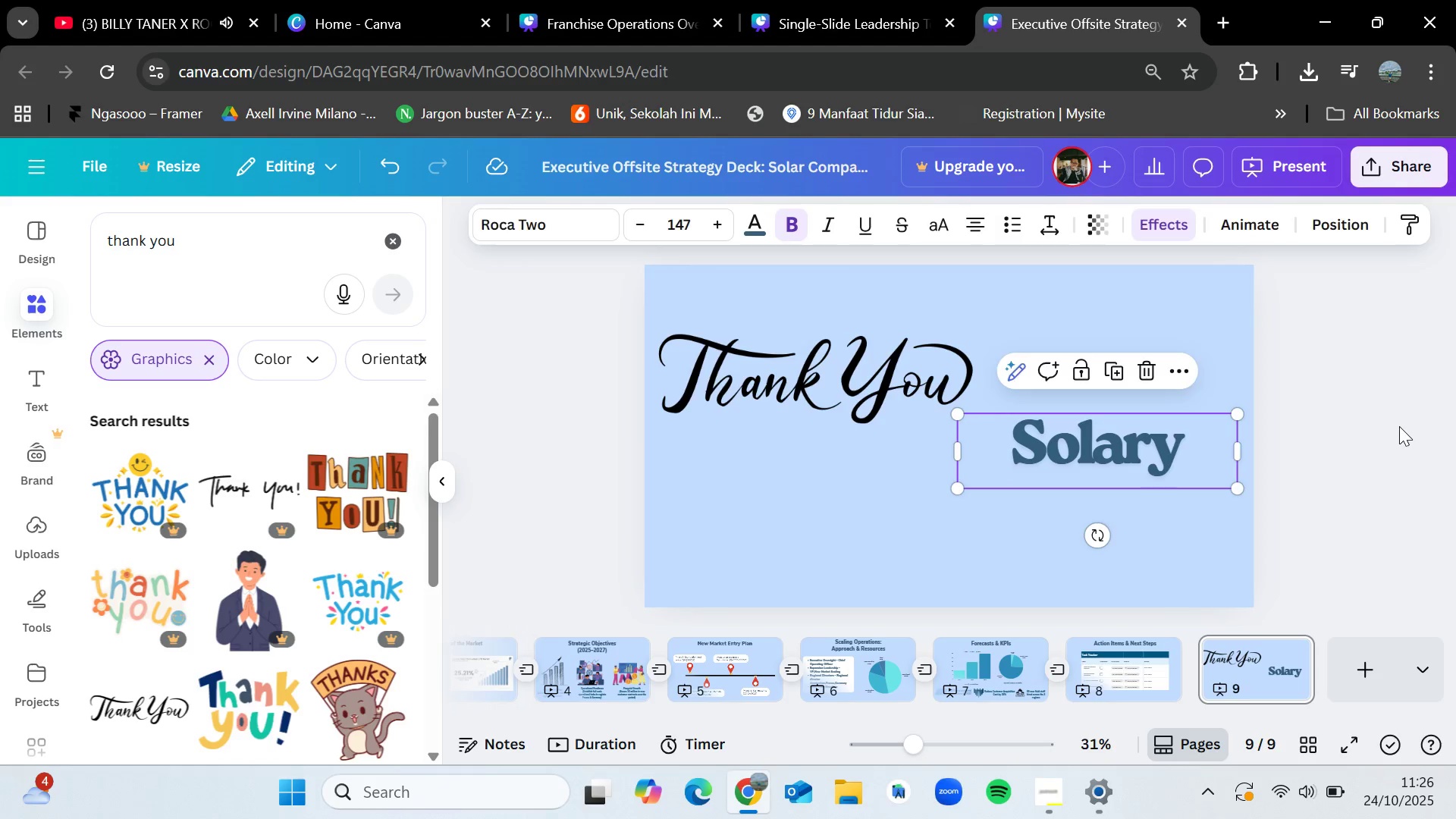 
left_click([1399, 426])
 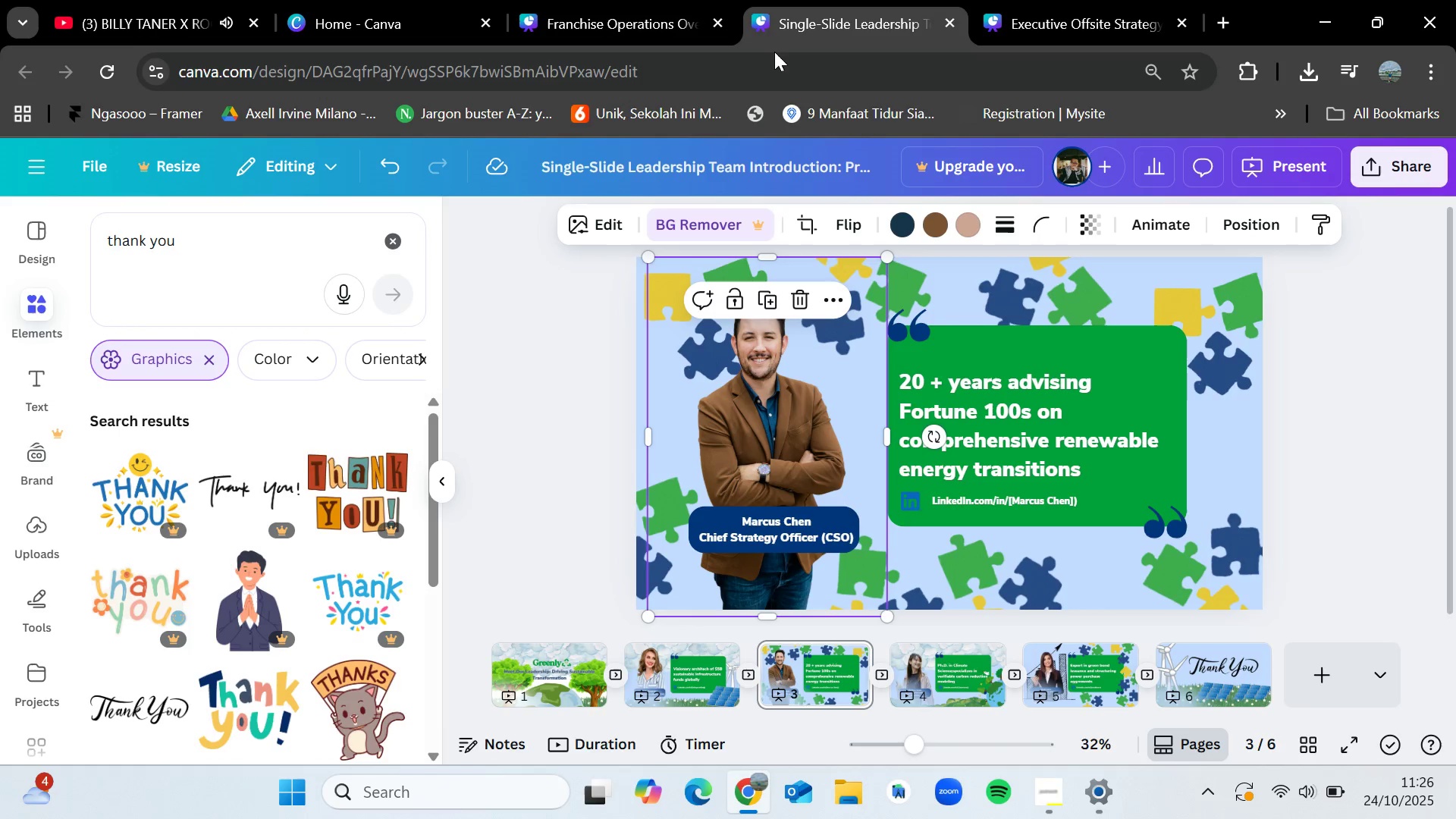 
left_click([679, 0])
 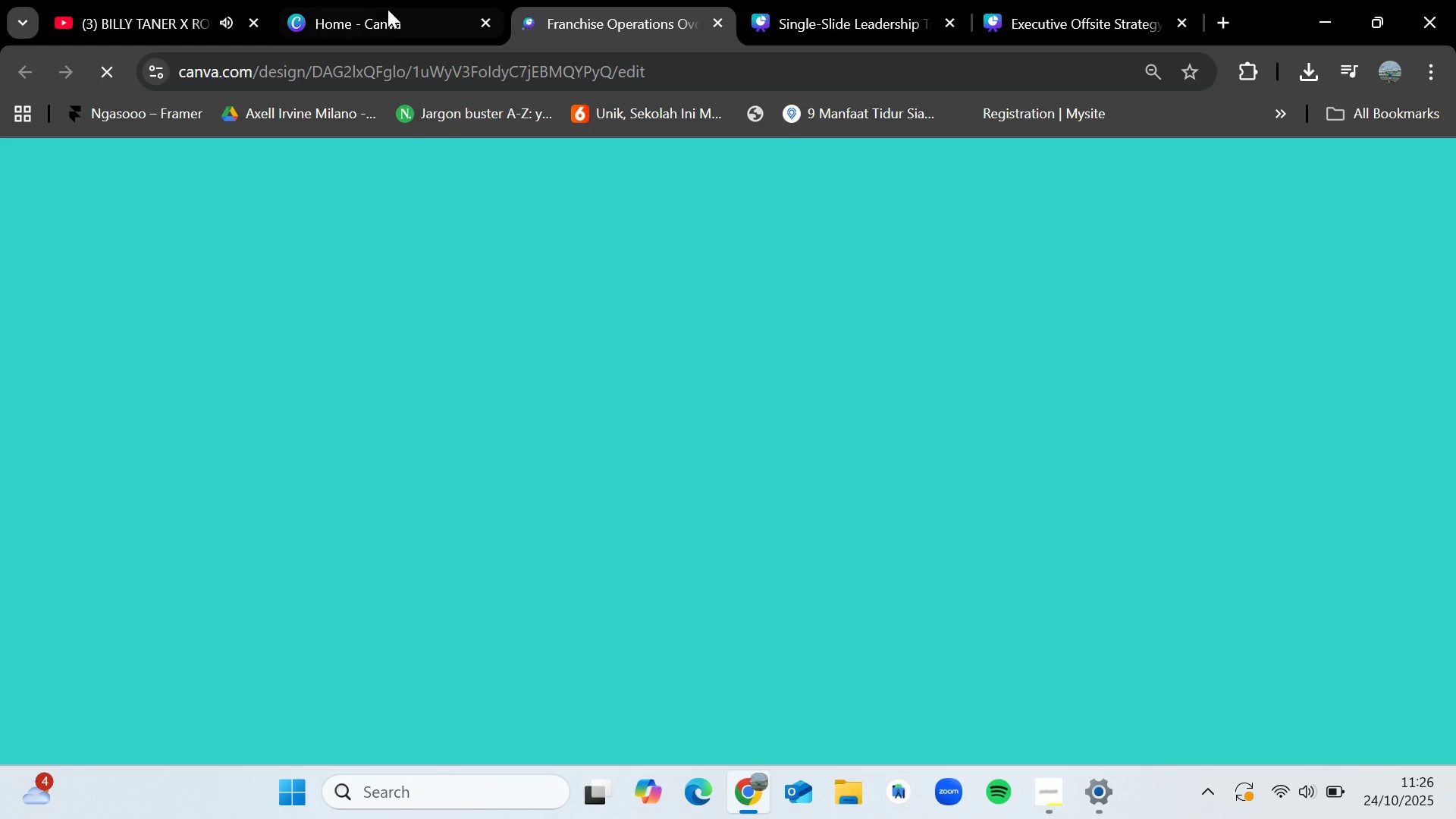 
left_click([388, 6])
 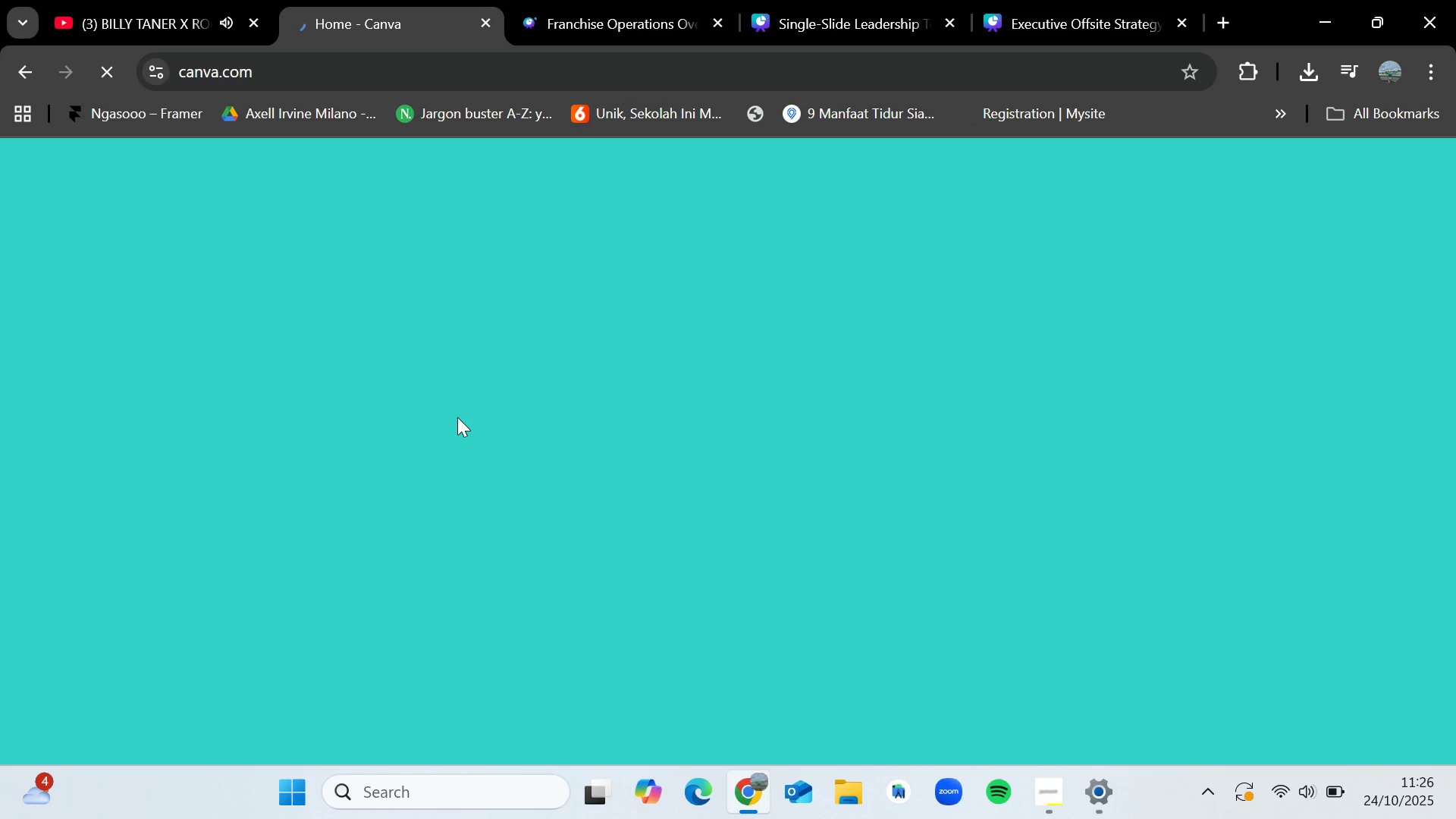 
mouse_move([488, 385])
 